 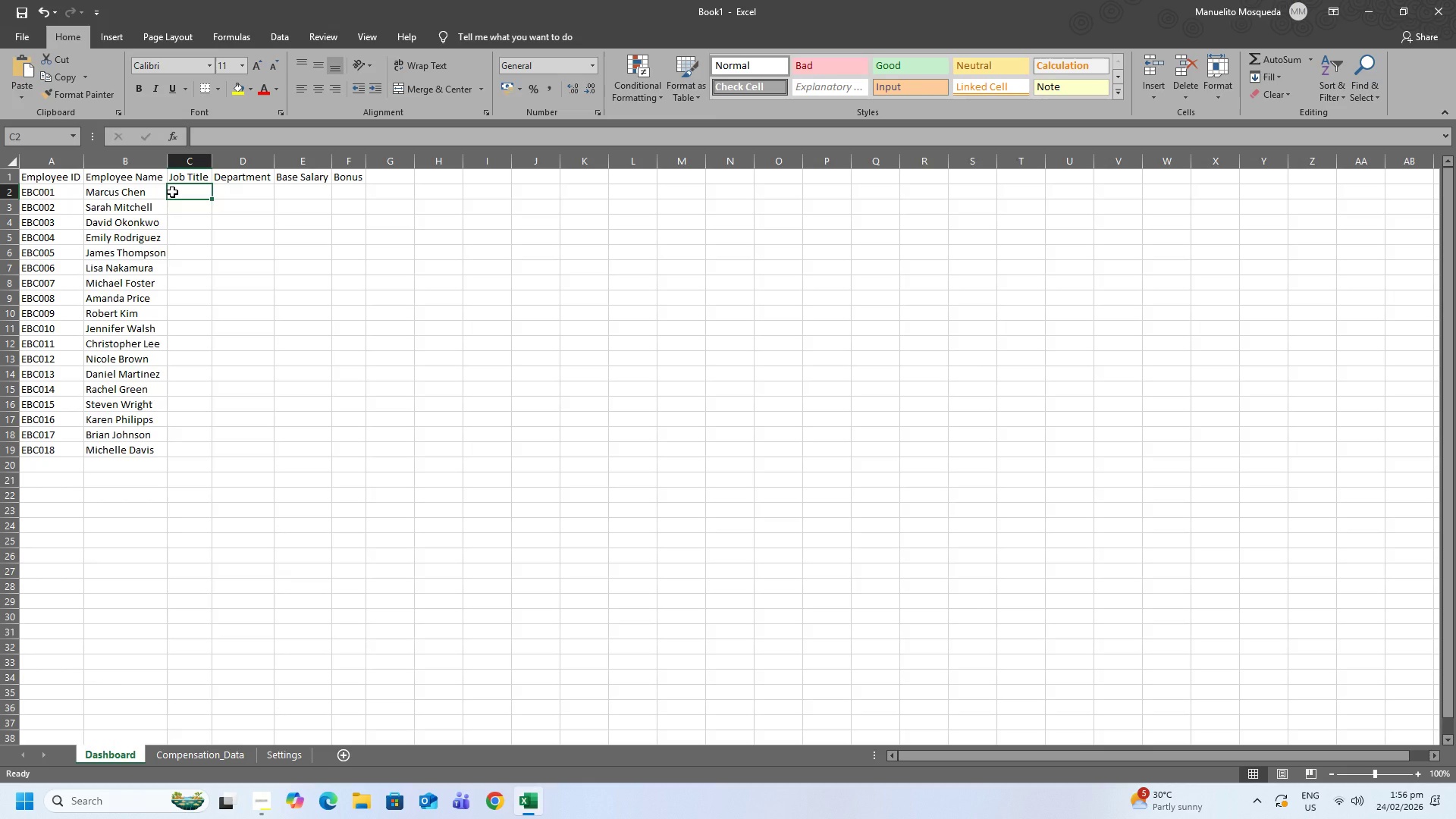 
hold_key(key=ShiftRight, duration=0.72)
 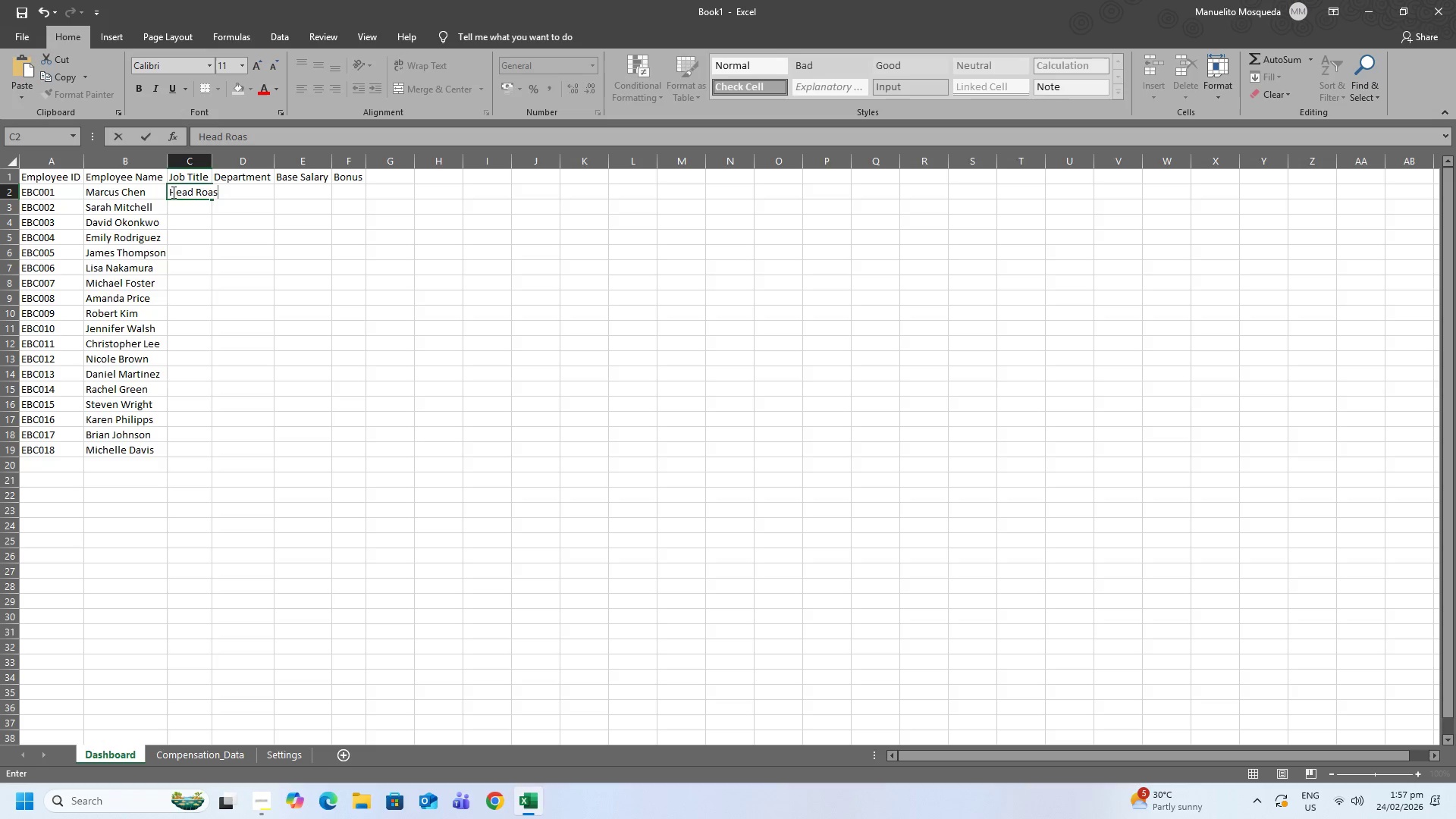 
wait(7.31)
 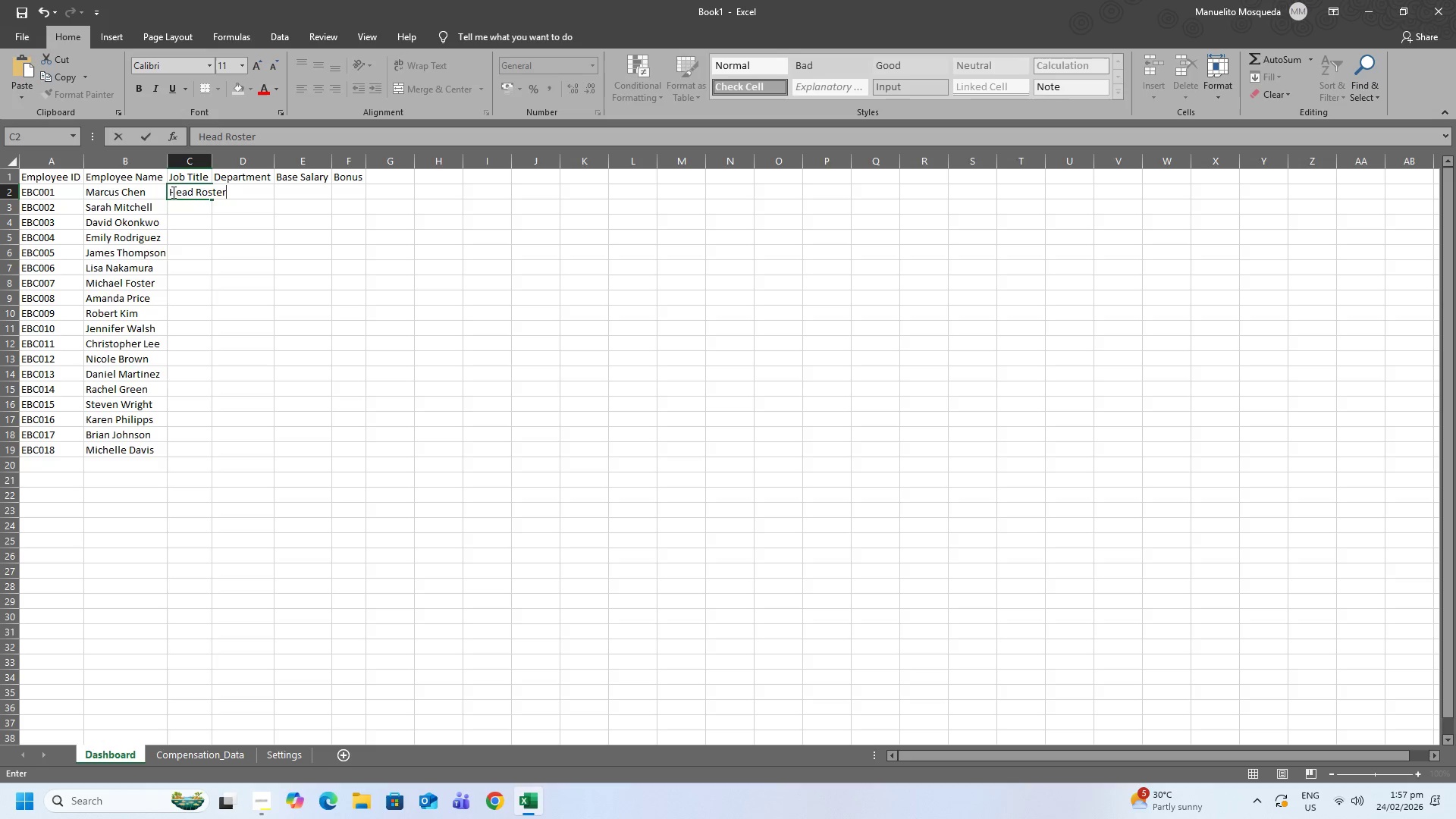 
key(Enter)
 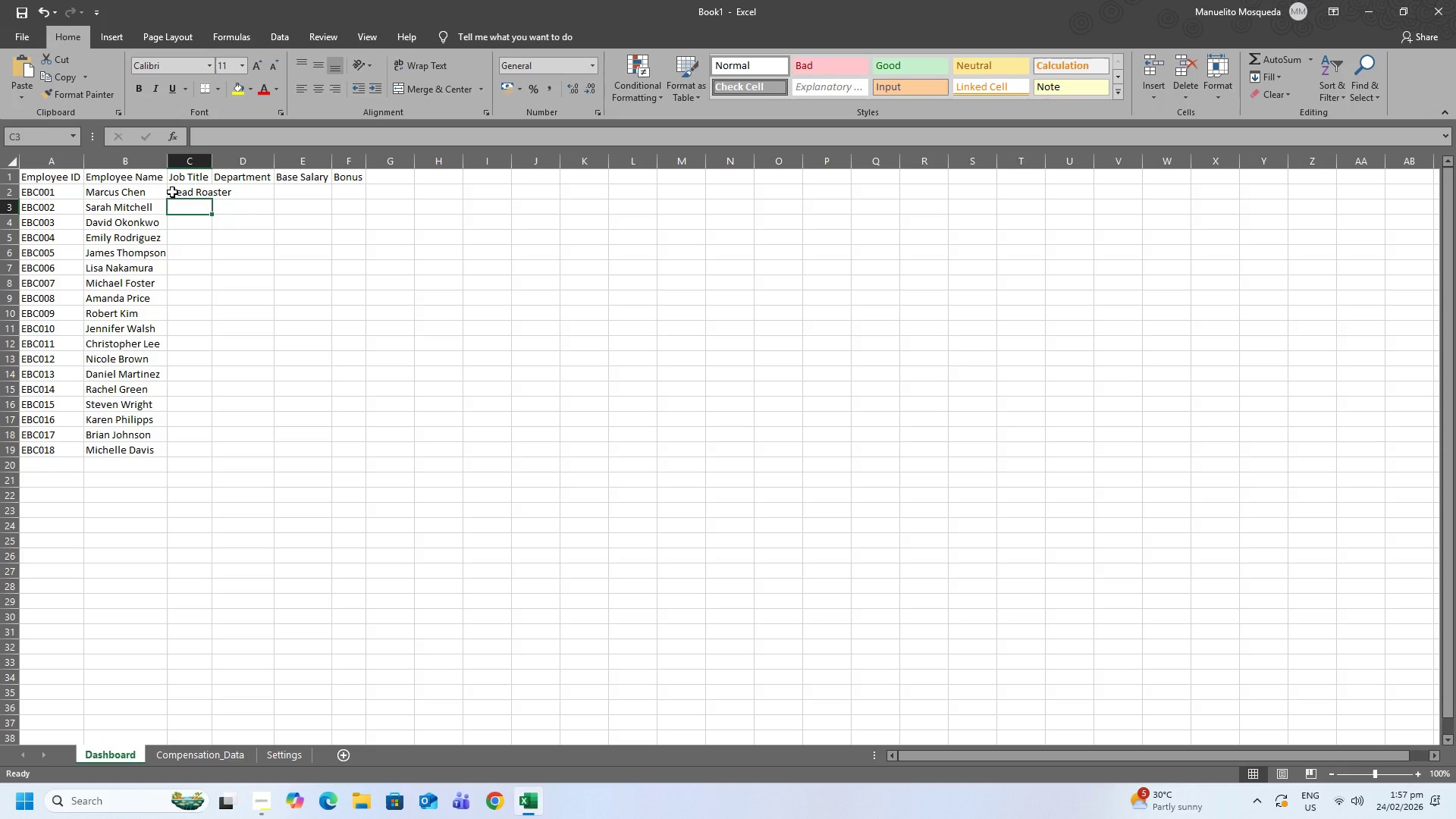 
type(Roaster)
 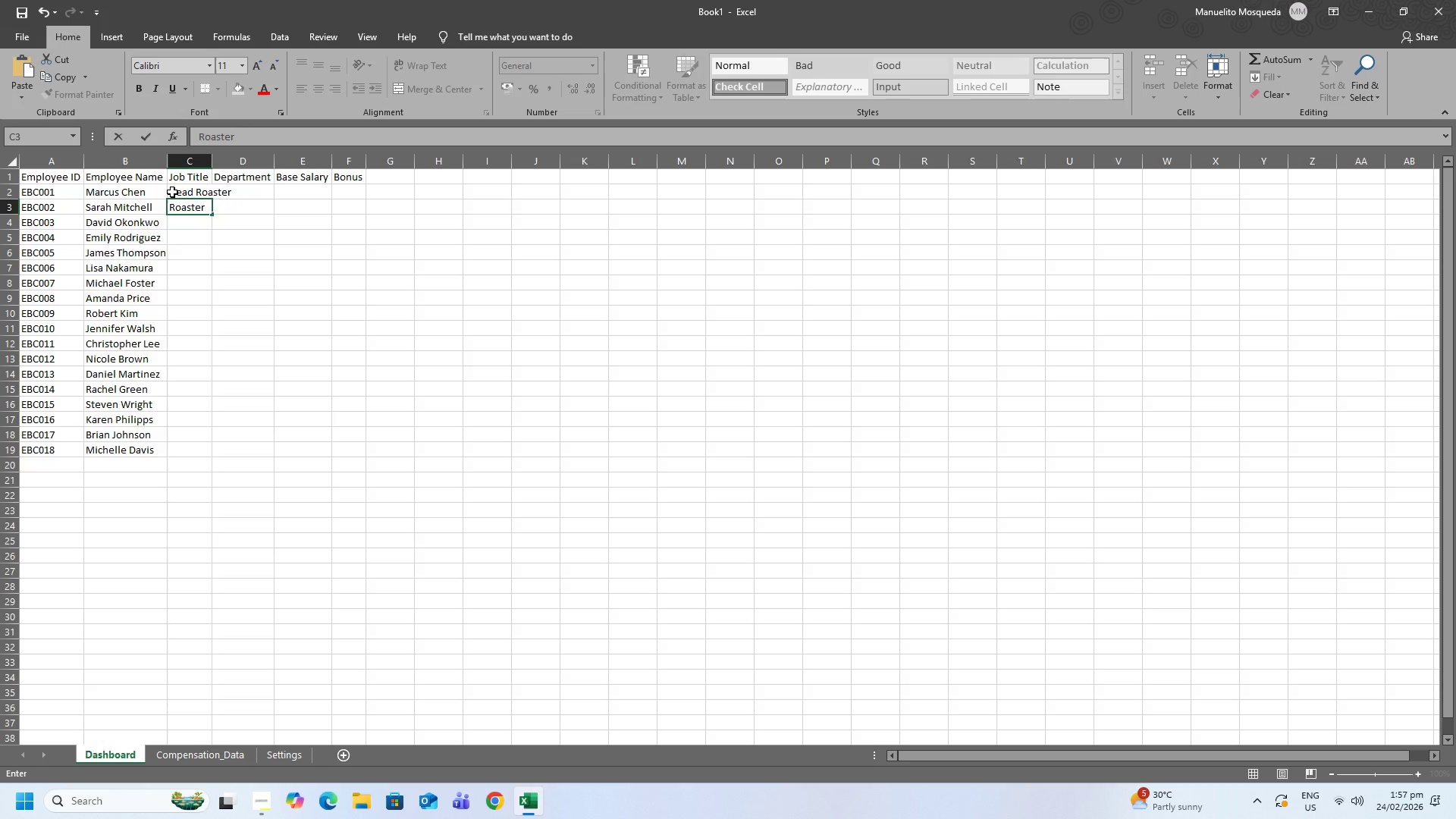 
key(Enter)
 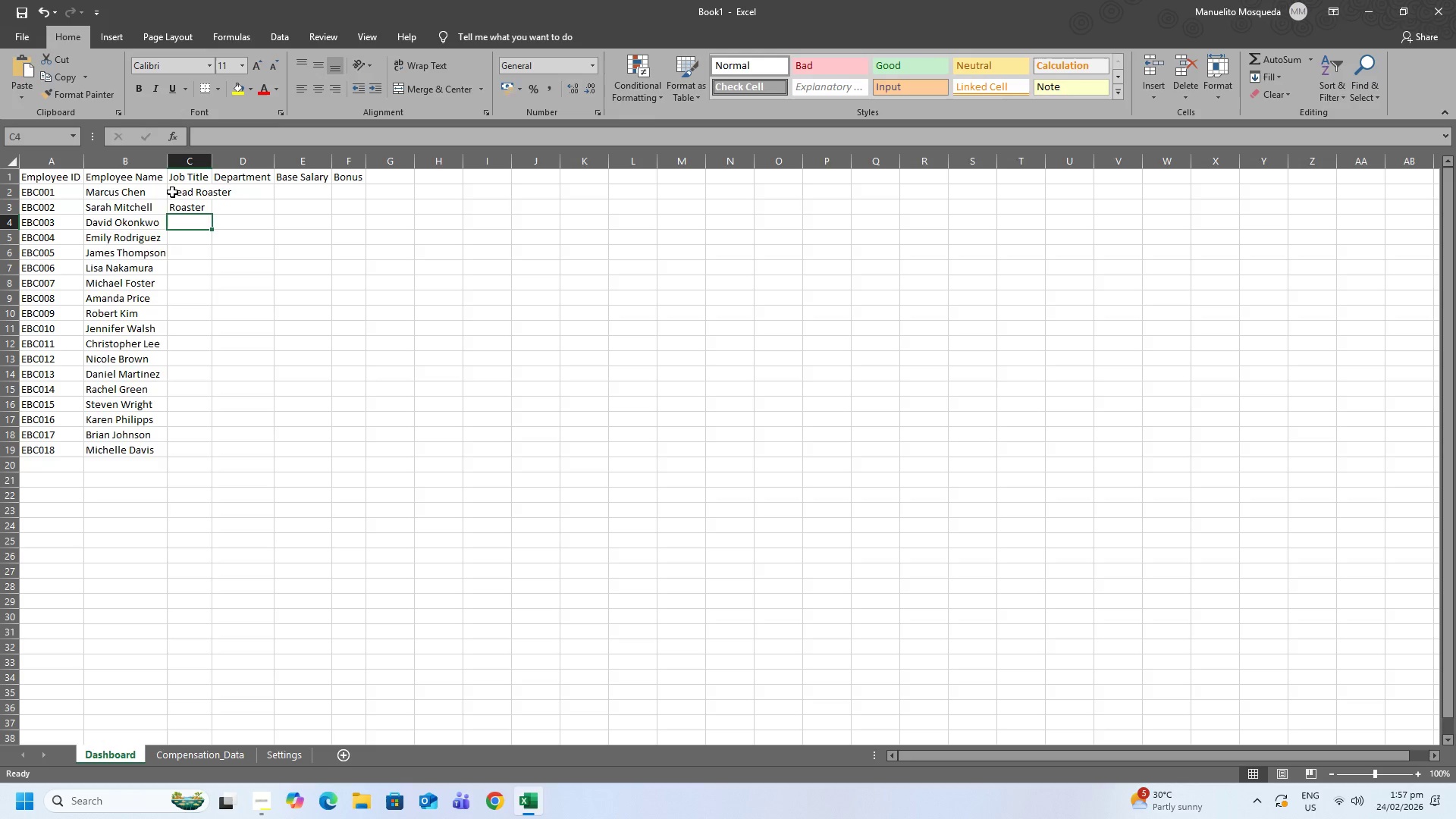 
type(Roster)
key(Backspace)
key(Backspace)
key(Backspace)
key(Backspace)
key(Backspace)
type(a)
key(Backspace)
type(oaster)
 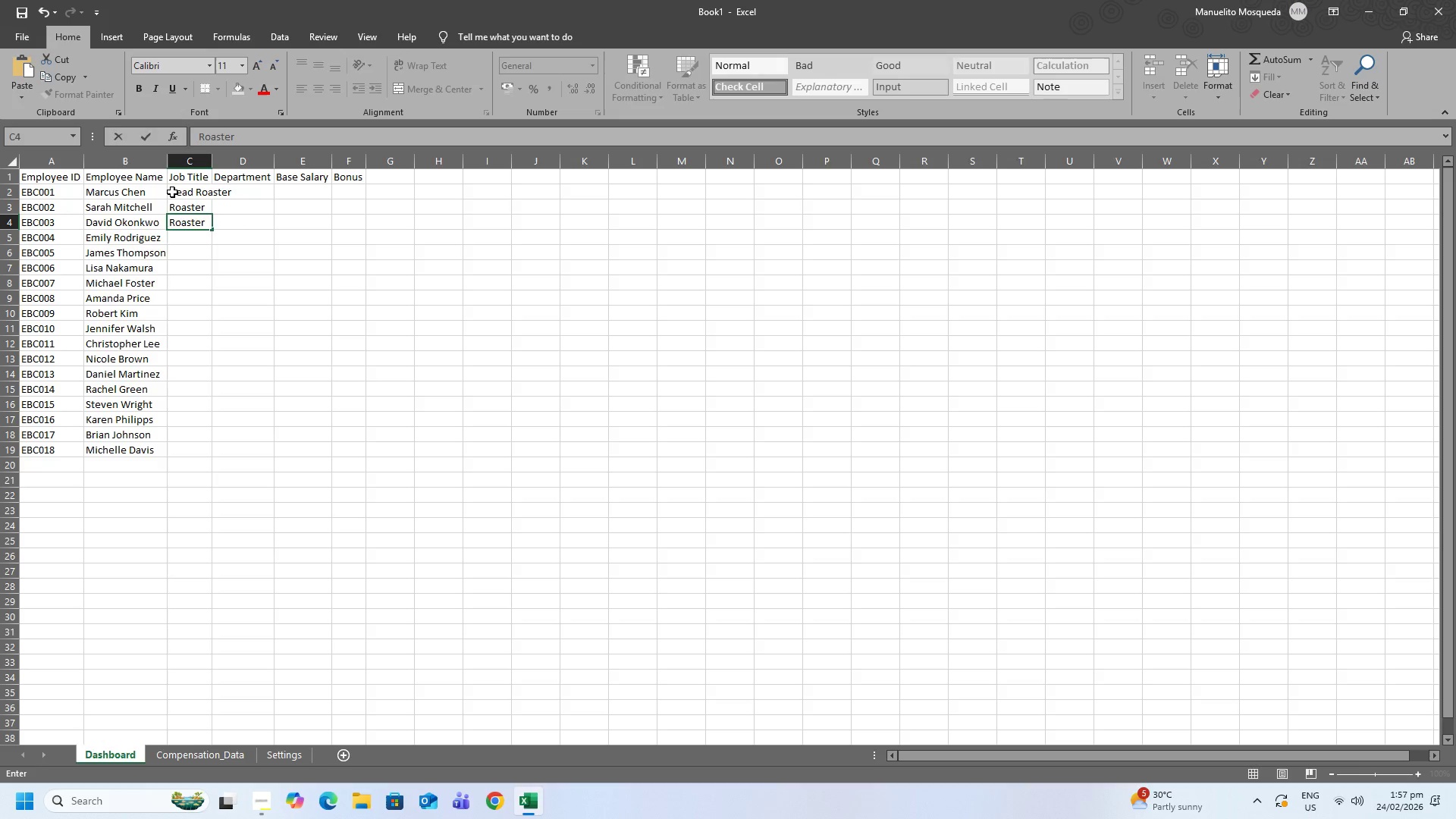 
key(Enter)
 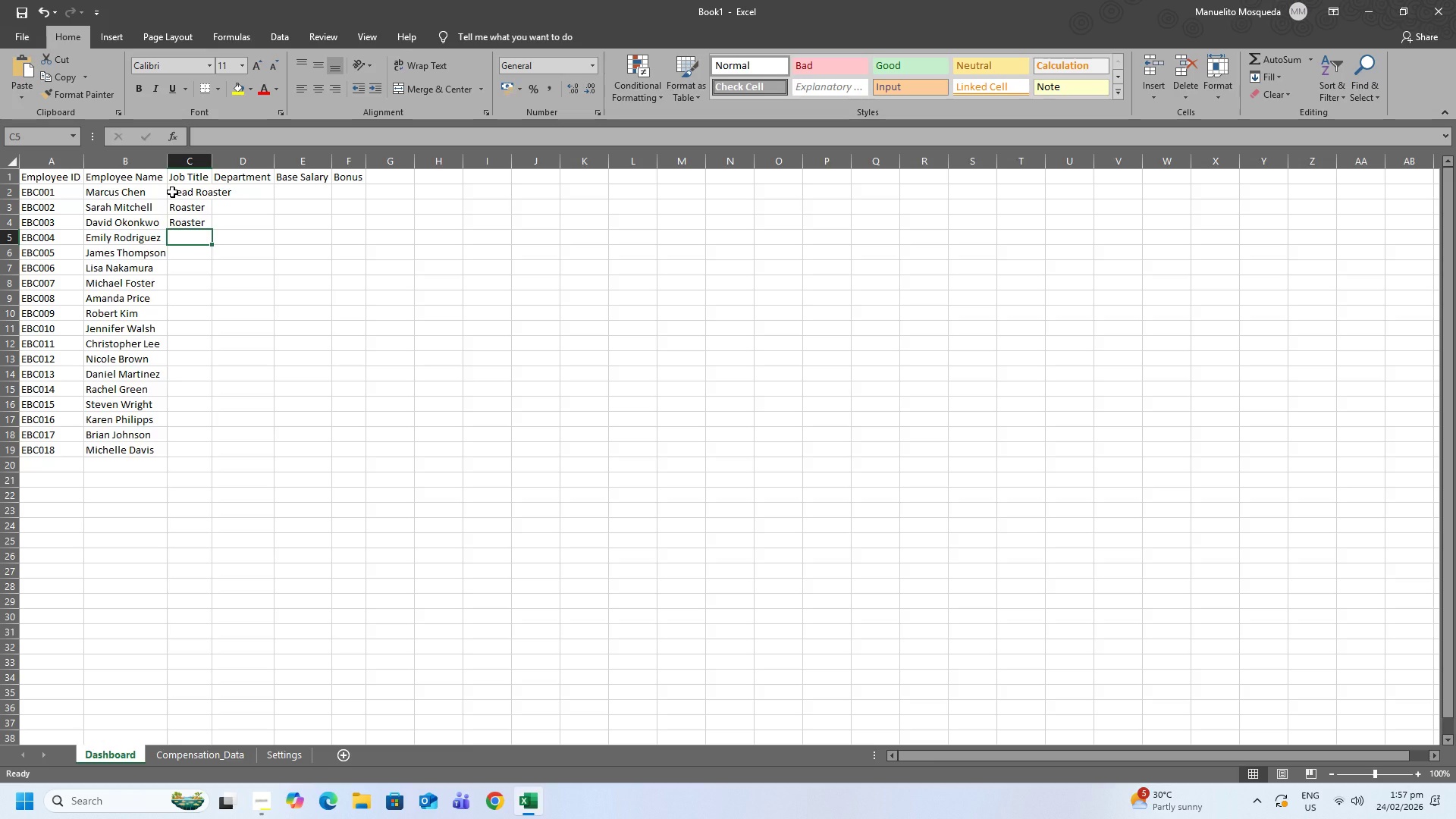 
type(Quality cnotro)
key(Backspace)
key(Backspace)
key(Backspace)
key(Backspace)
key(Backspace)
key(Backspace)
type(Contrl)
key(Backspace)
type(ol Specialist)
 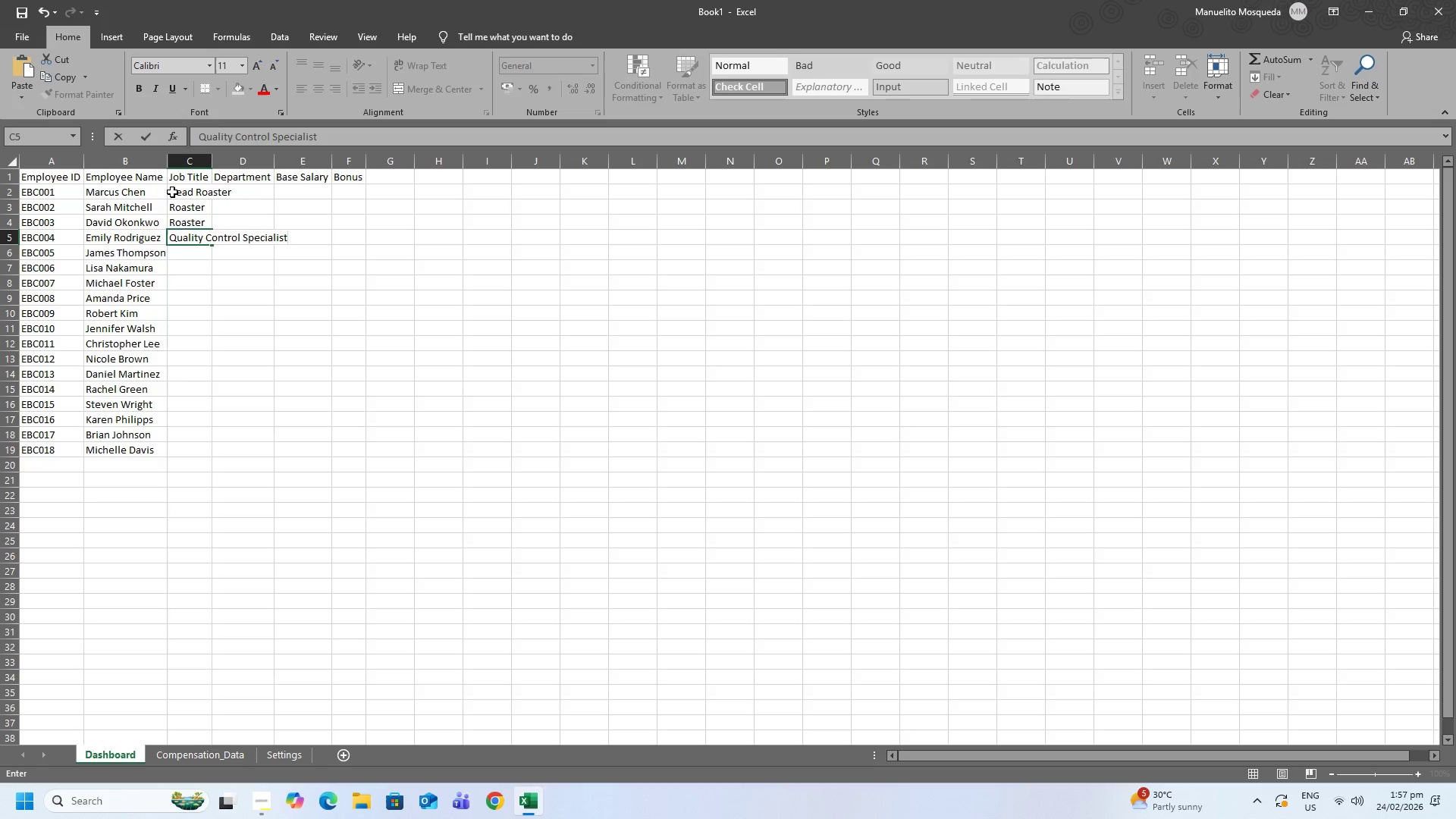 
key(Enter)
 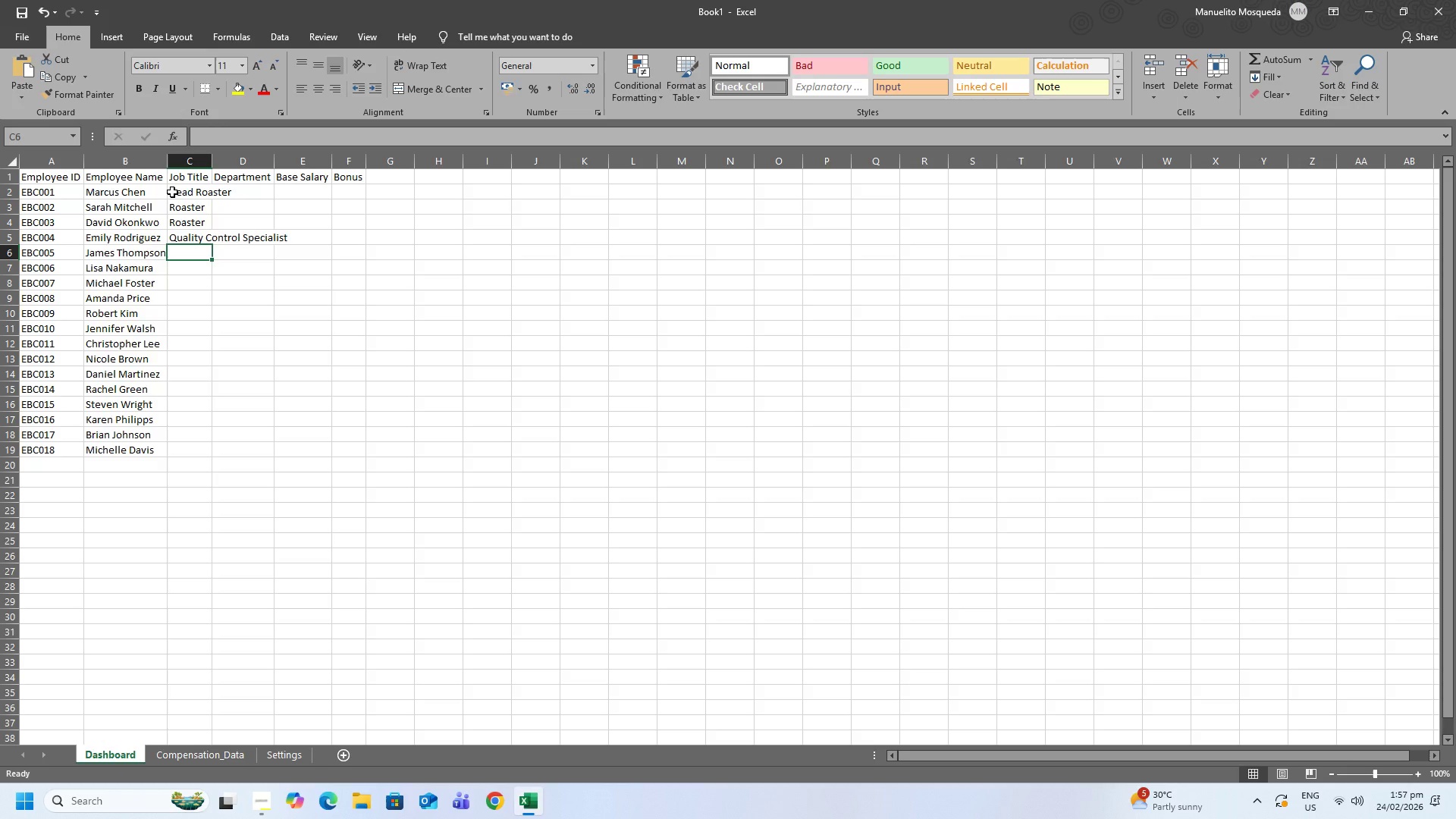 
type(Rpoduc)
key(Backspace)
type(Production Assistant)
 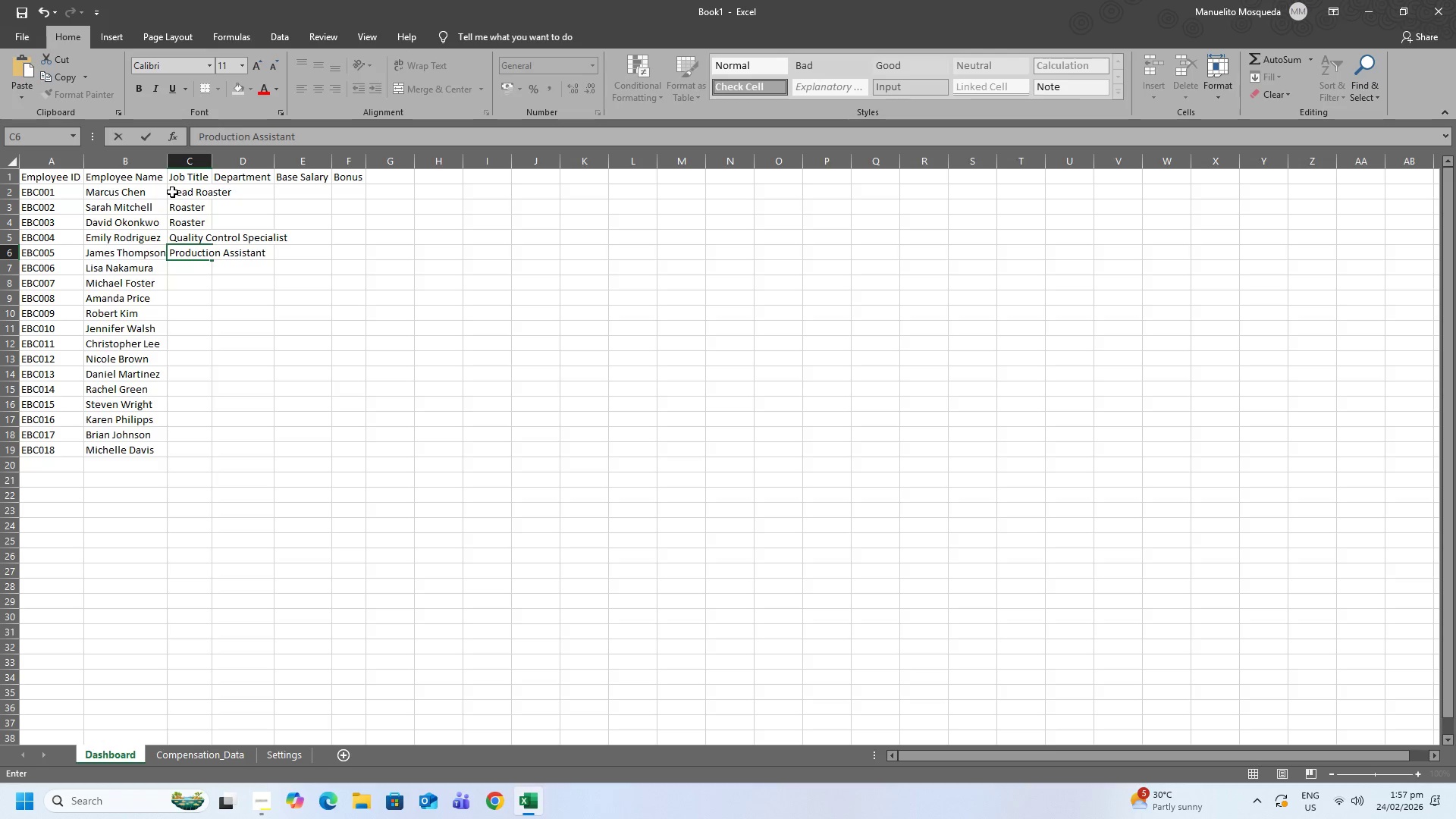 
hold_key(key=Backspace, duration=20.55)
 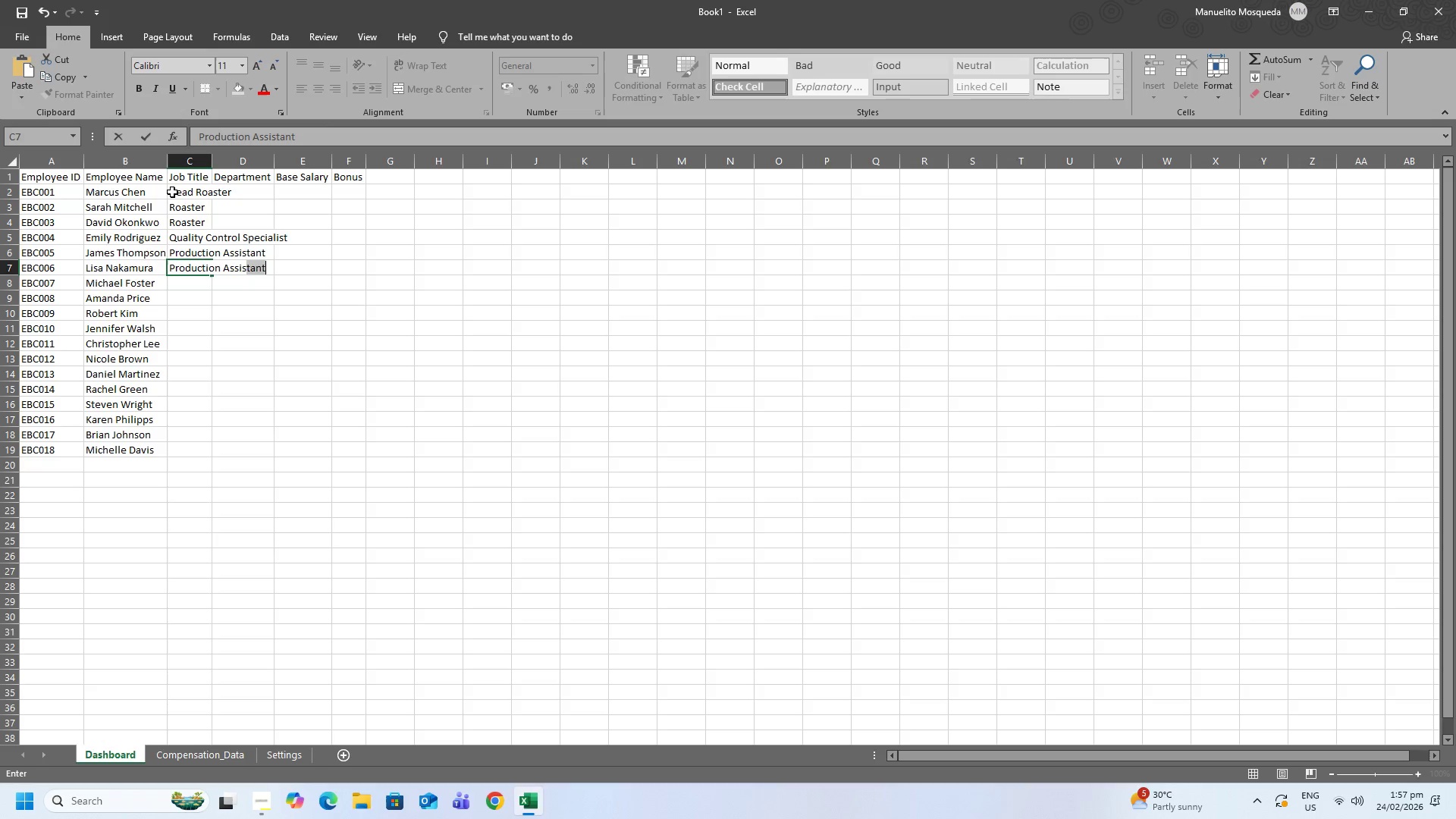 
key(Enter)
 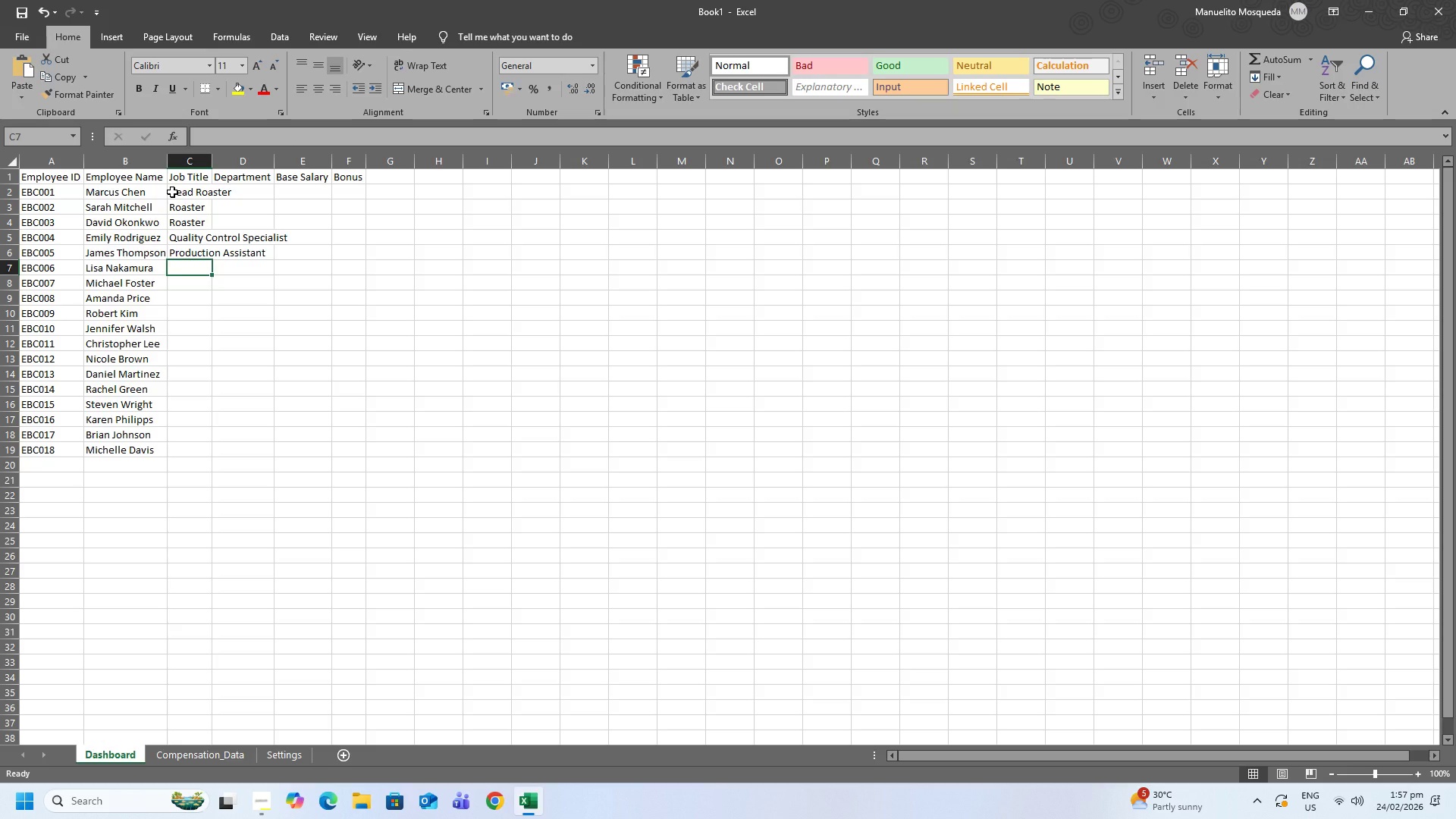 
type(Production Assitstant)
 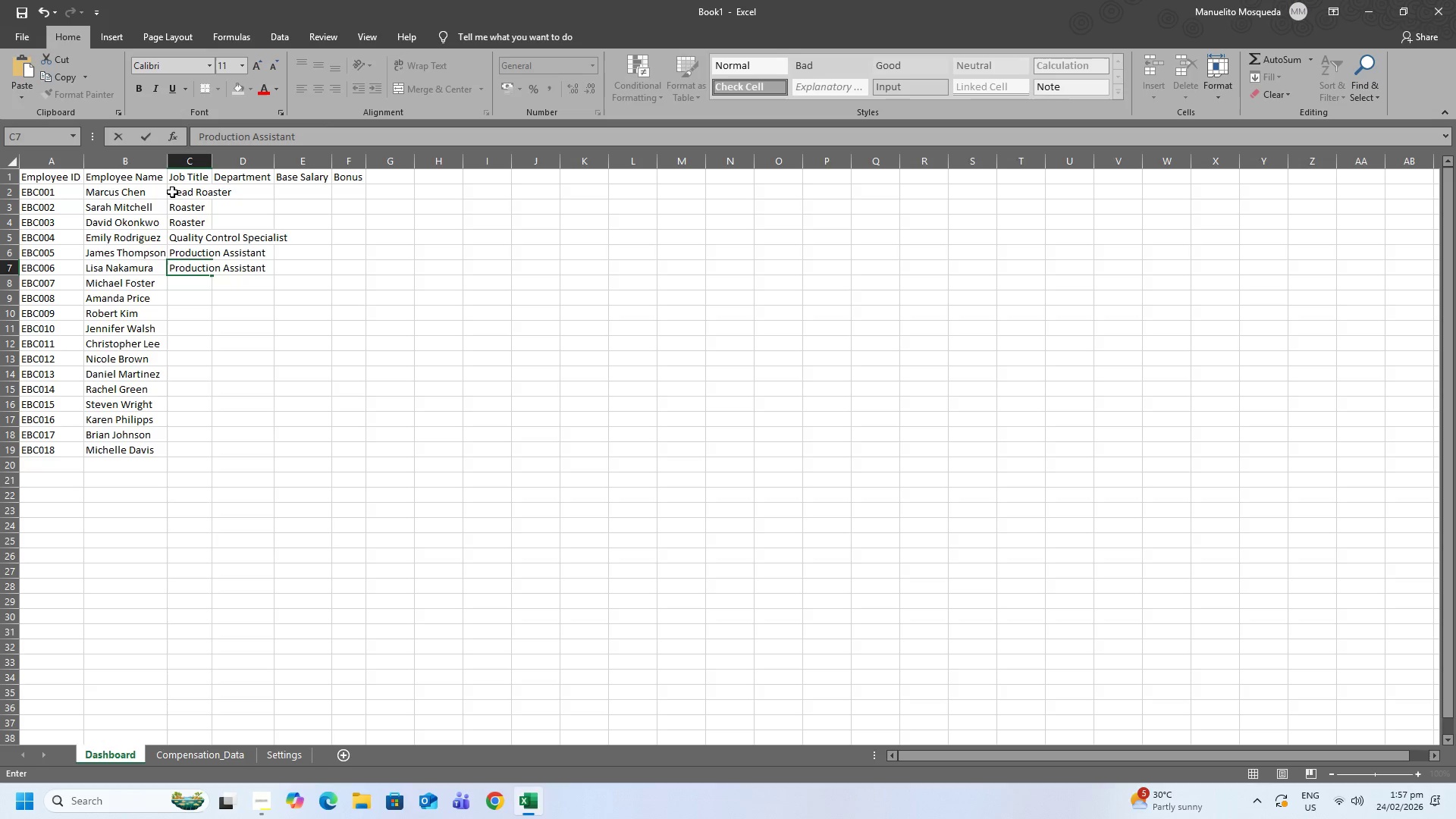 
key(Enter)
 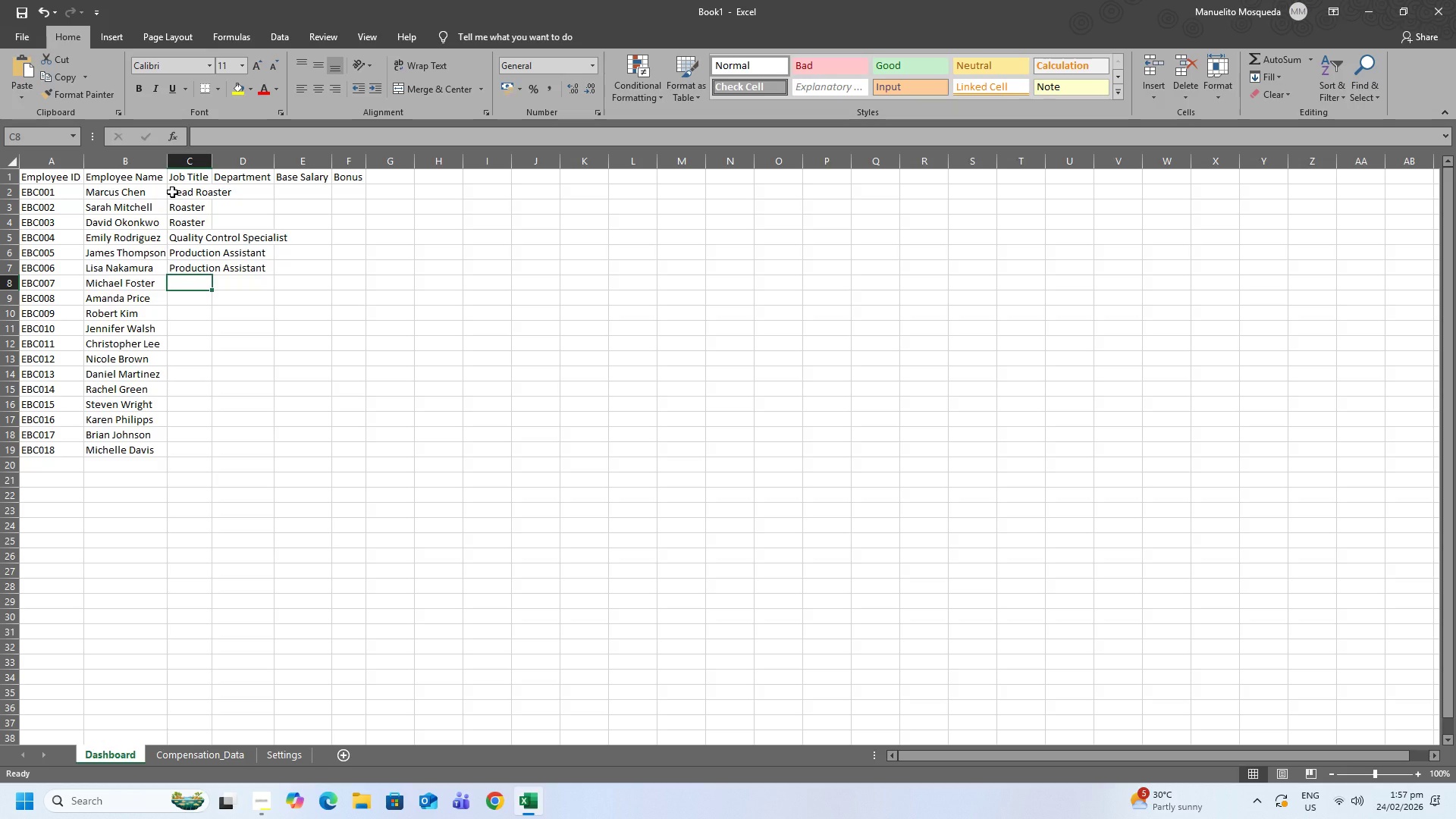 
type(Sales Manager\)
key(Backspace)
 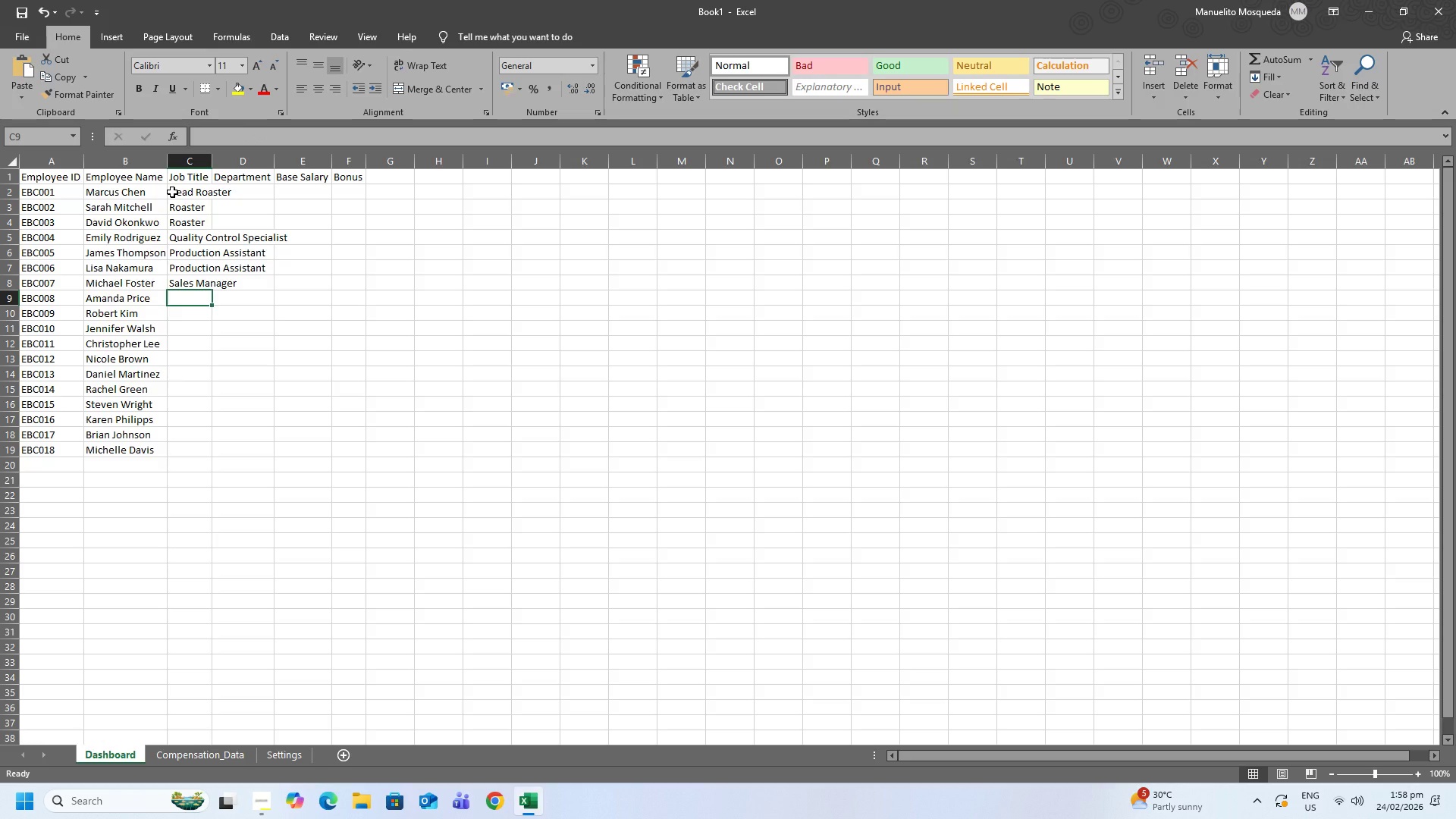 
 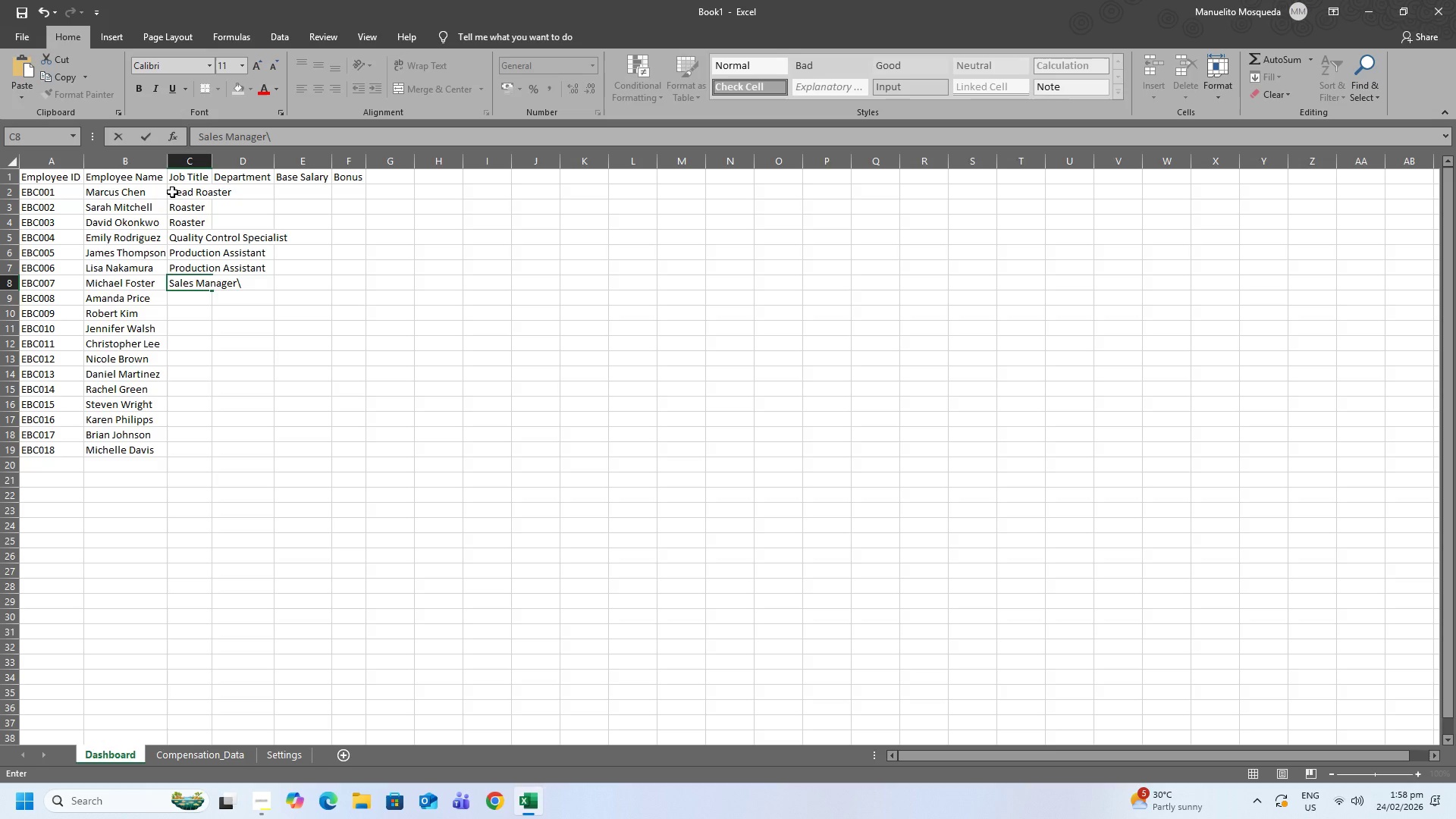 
key(Enter)
 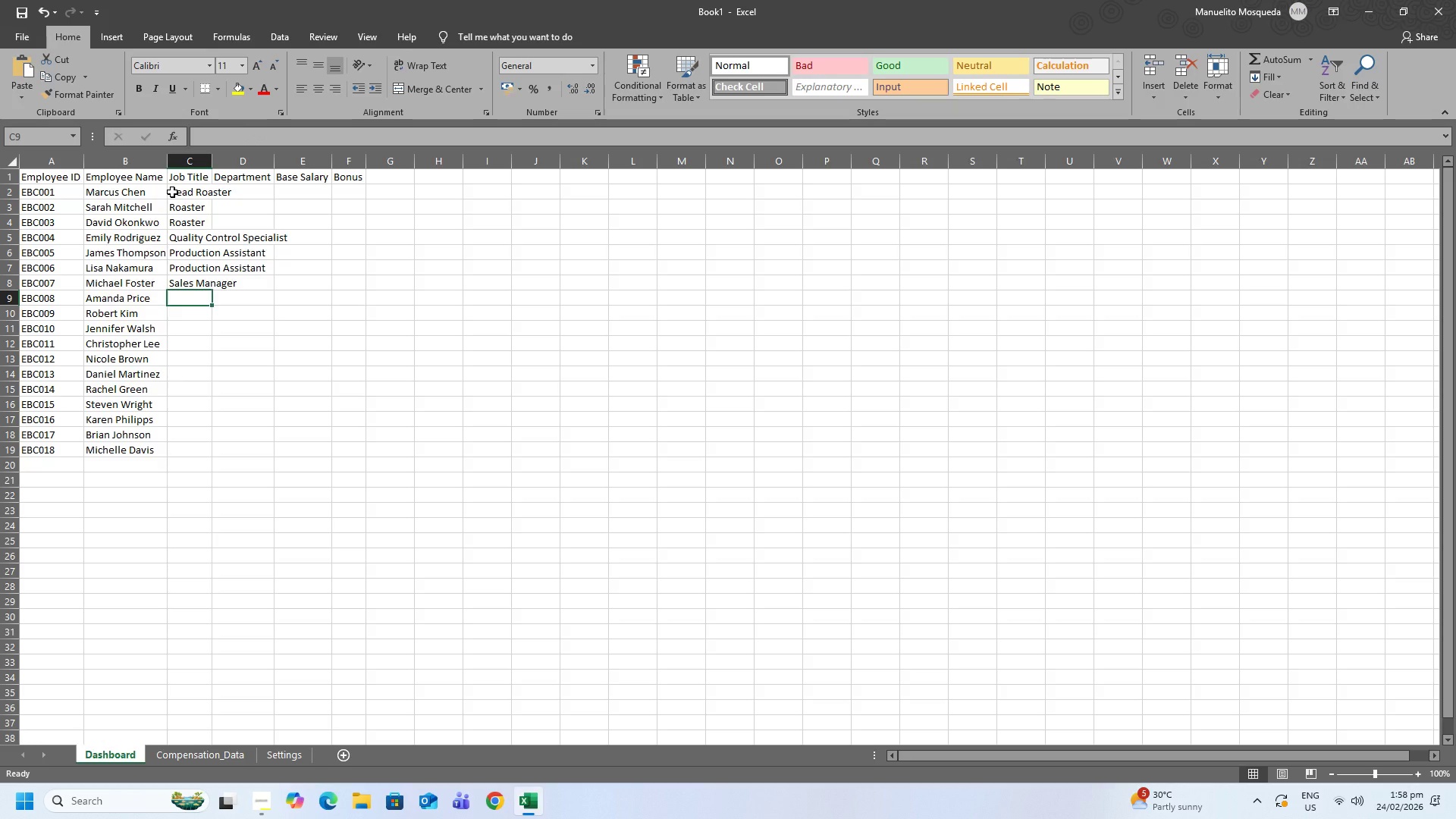 
type(Senior Account Executive\a)
key(Backspace)
key(Backspace)
 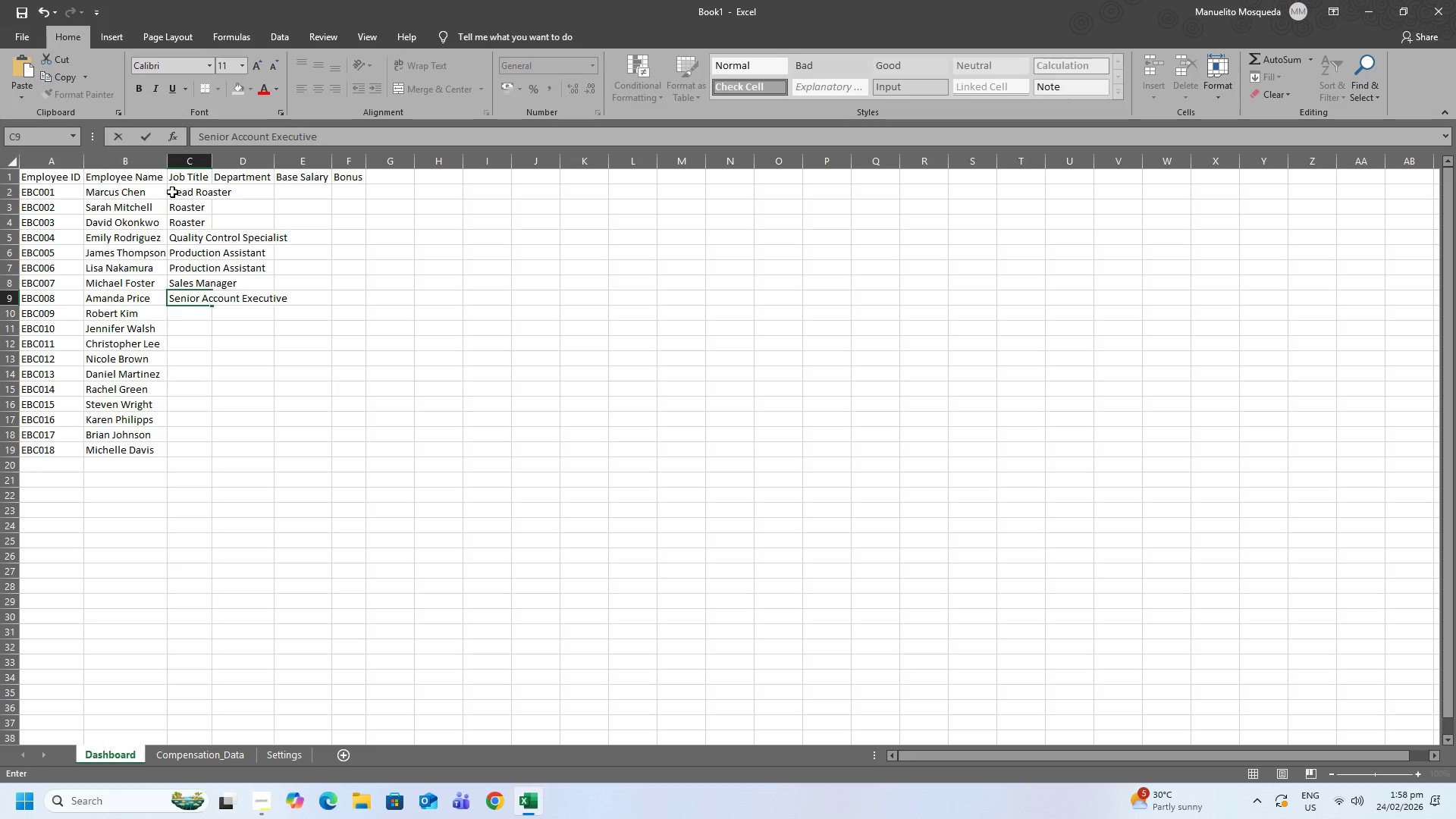 
key(Enter)
 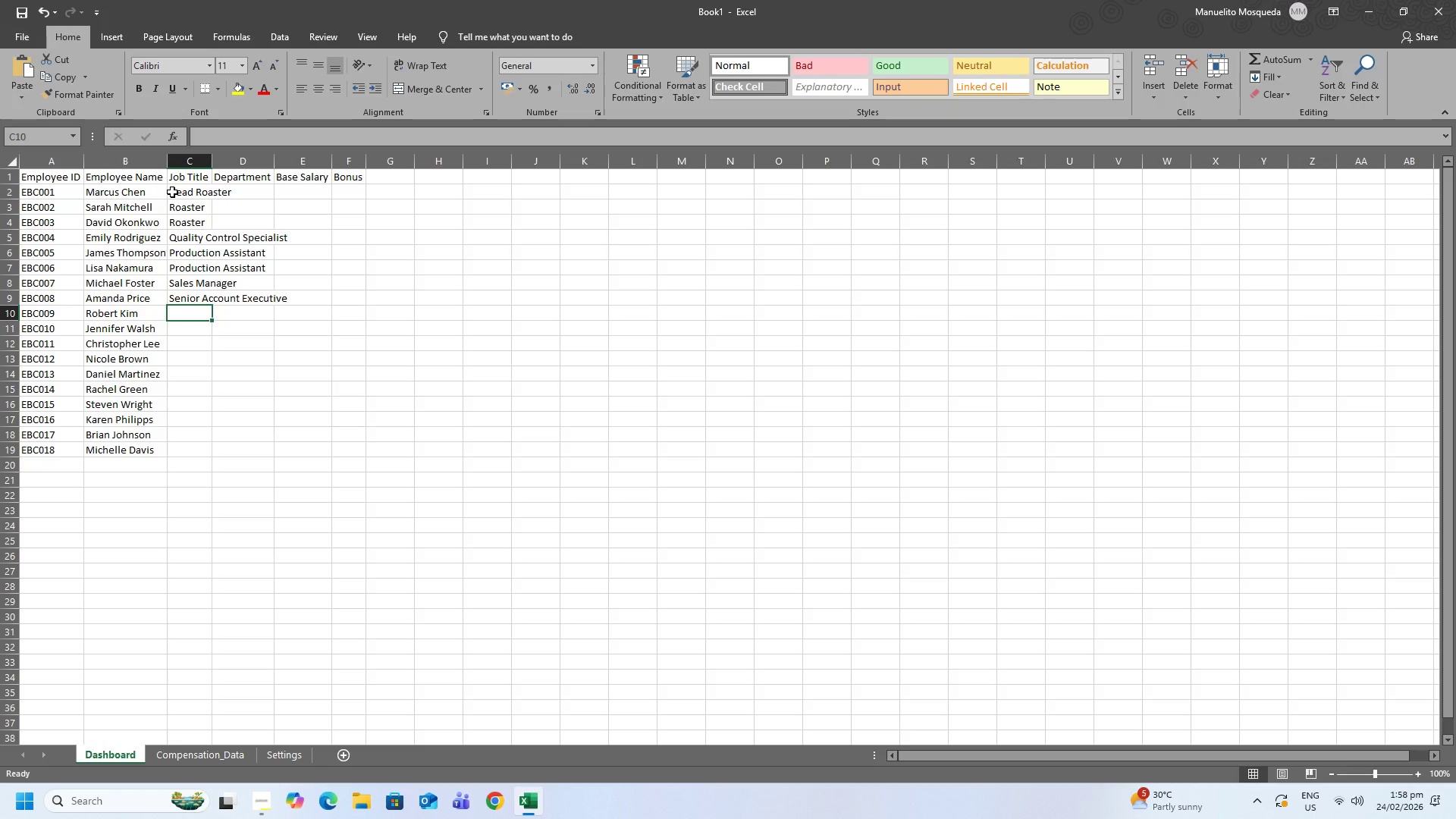 
type(Account Exev)
key(Backspace)
type(cutive)
 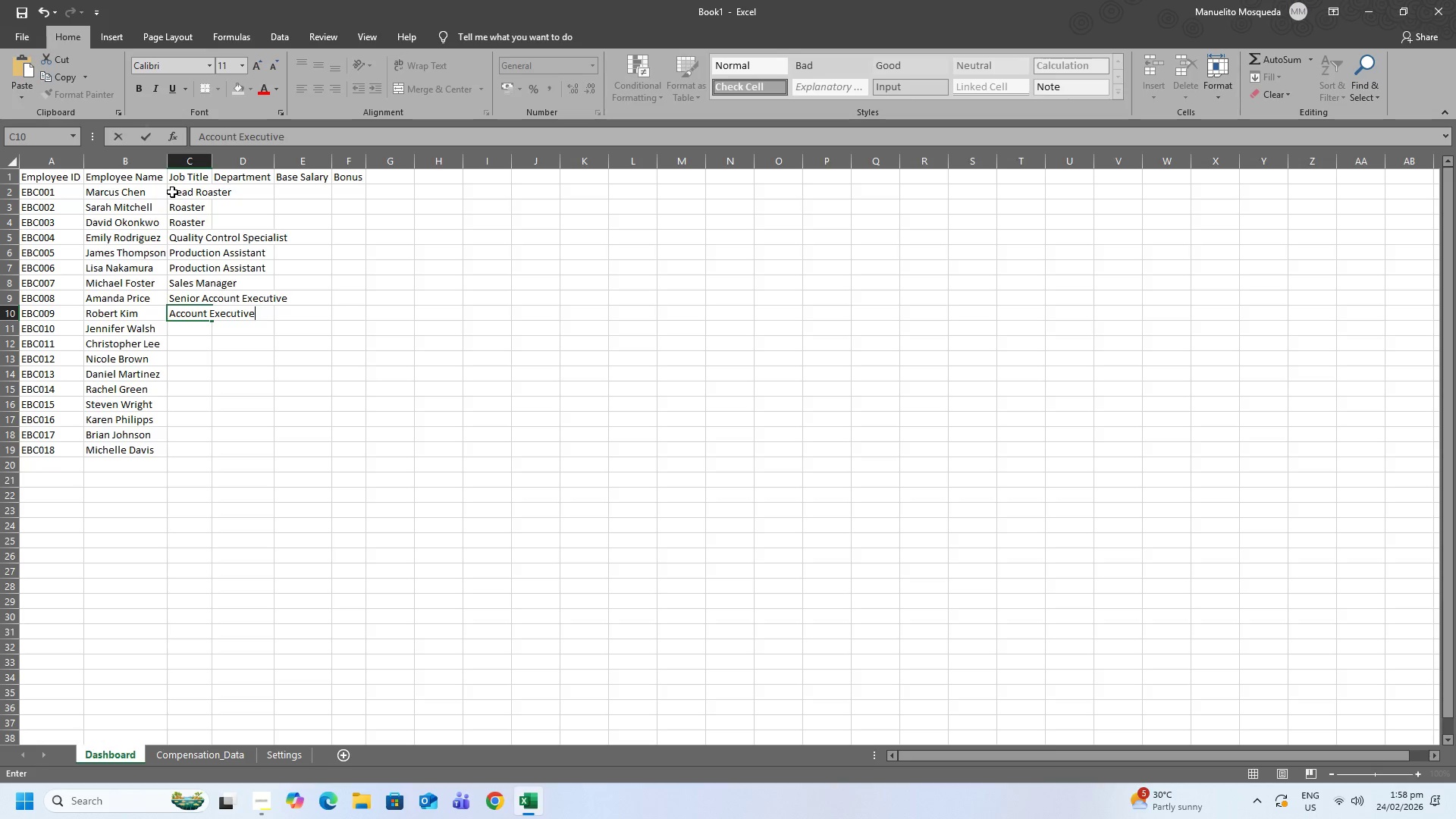 
key(Enter)
 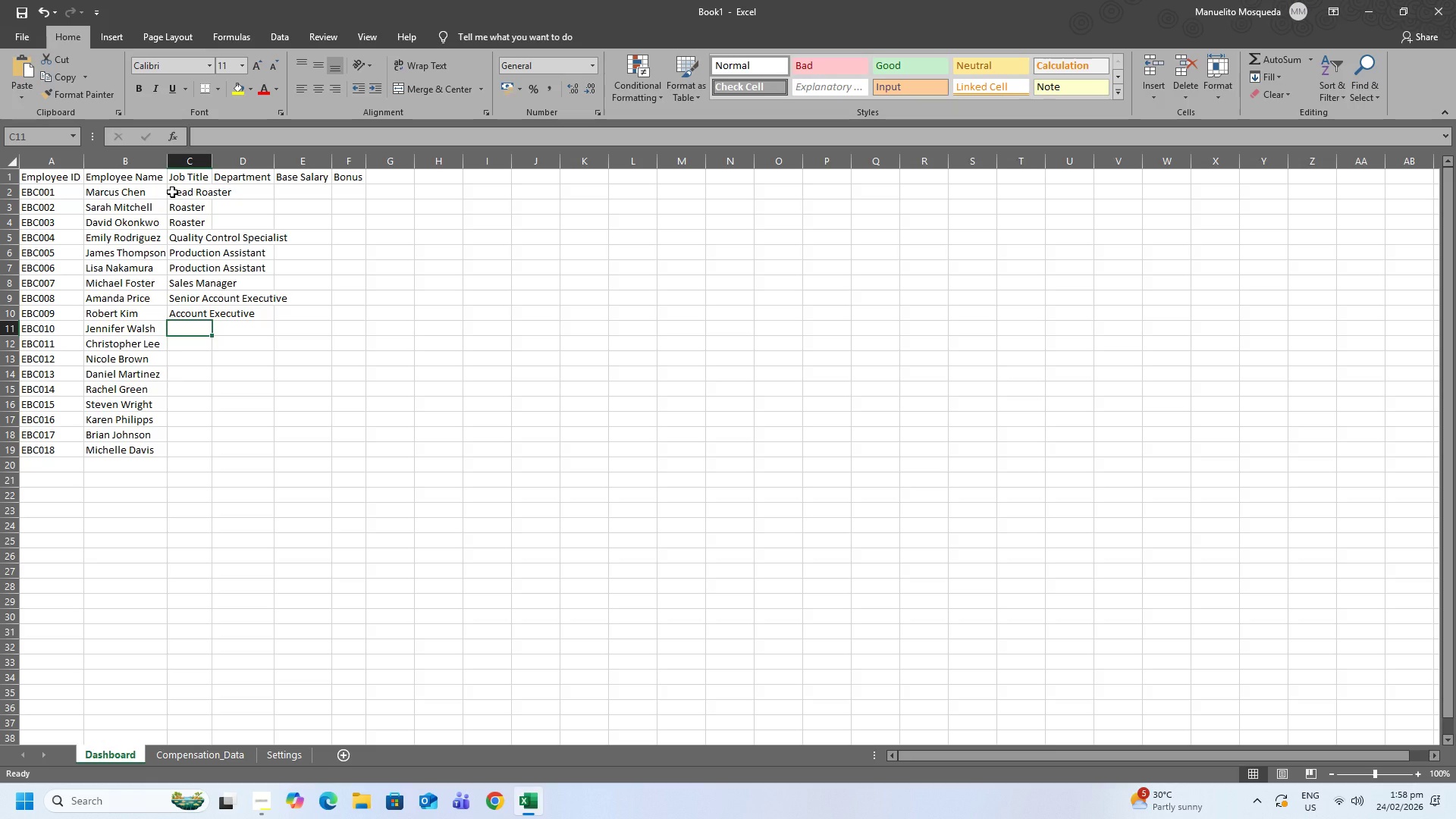 
hold_key(key=ControlLeft, duration=0.38)
 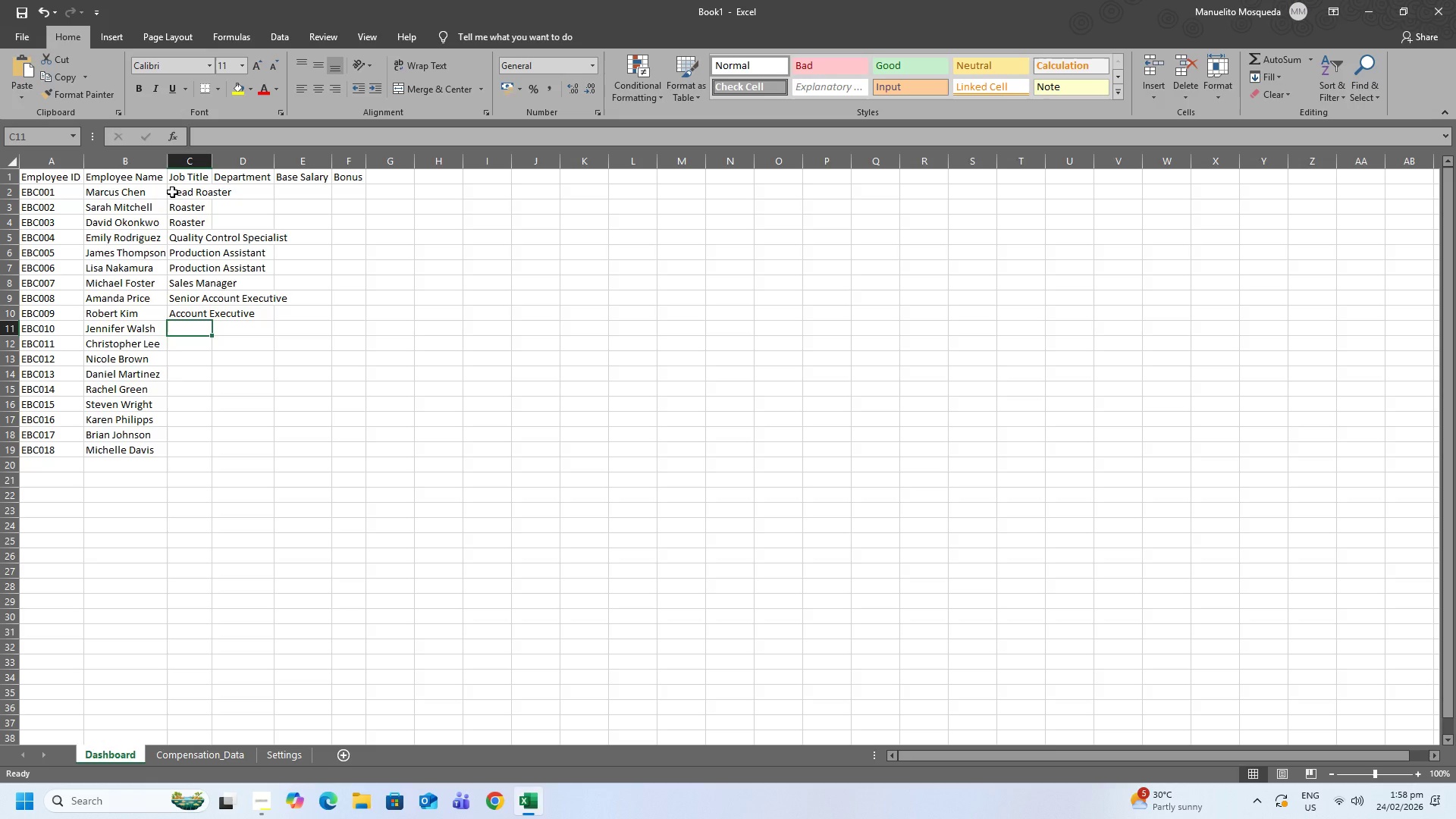 
type(Account Executive)
 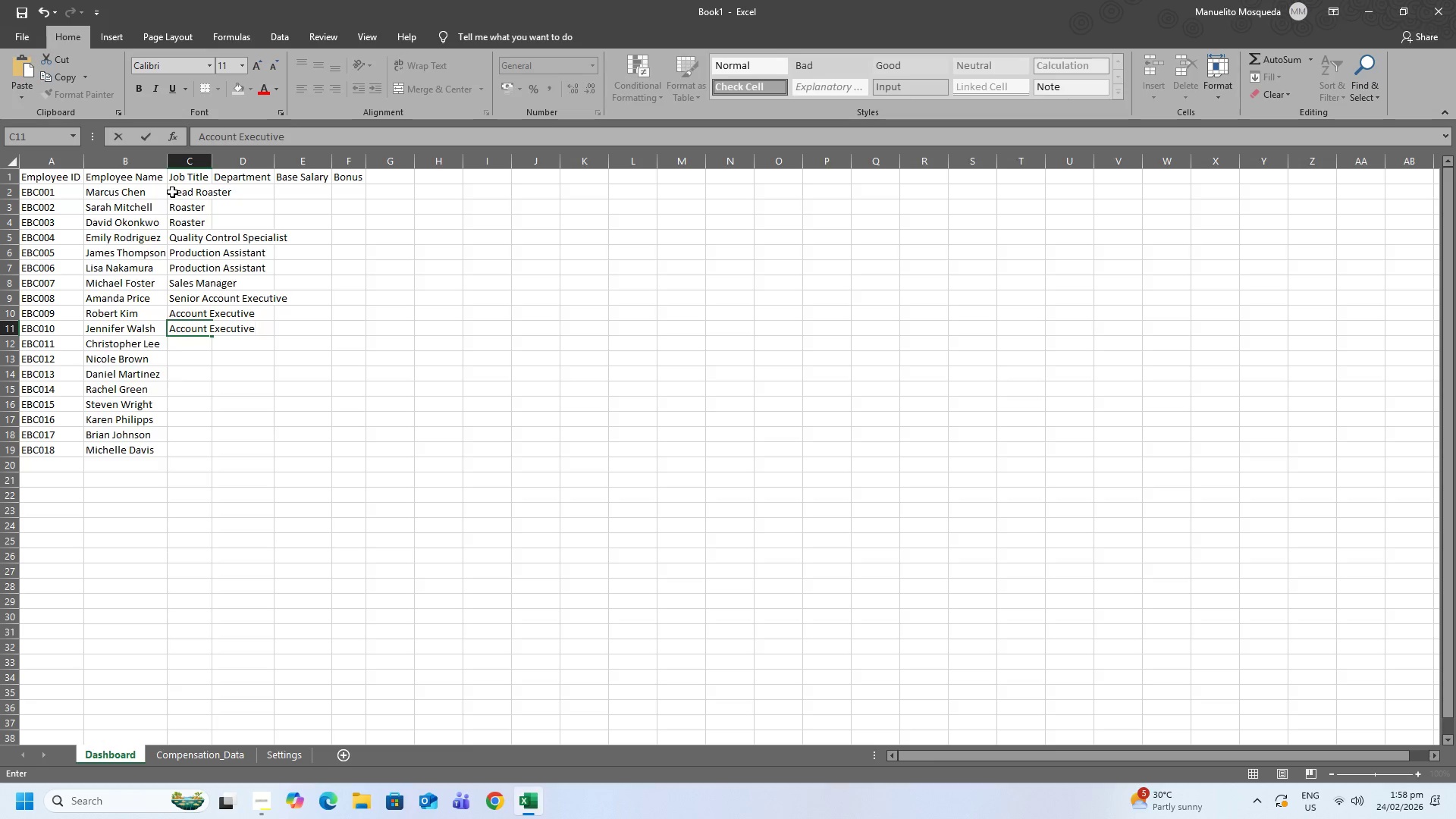 
wait(7.61)
 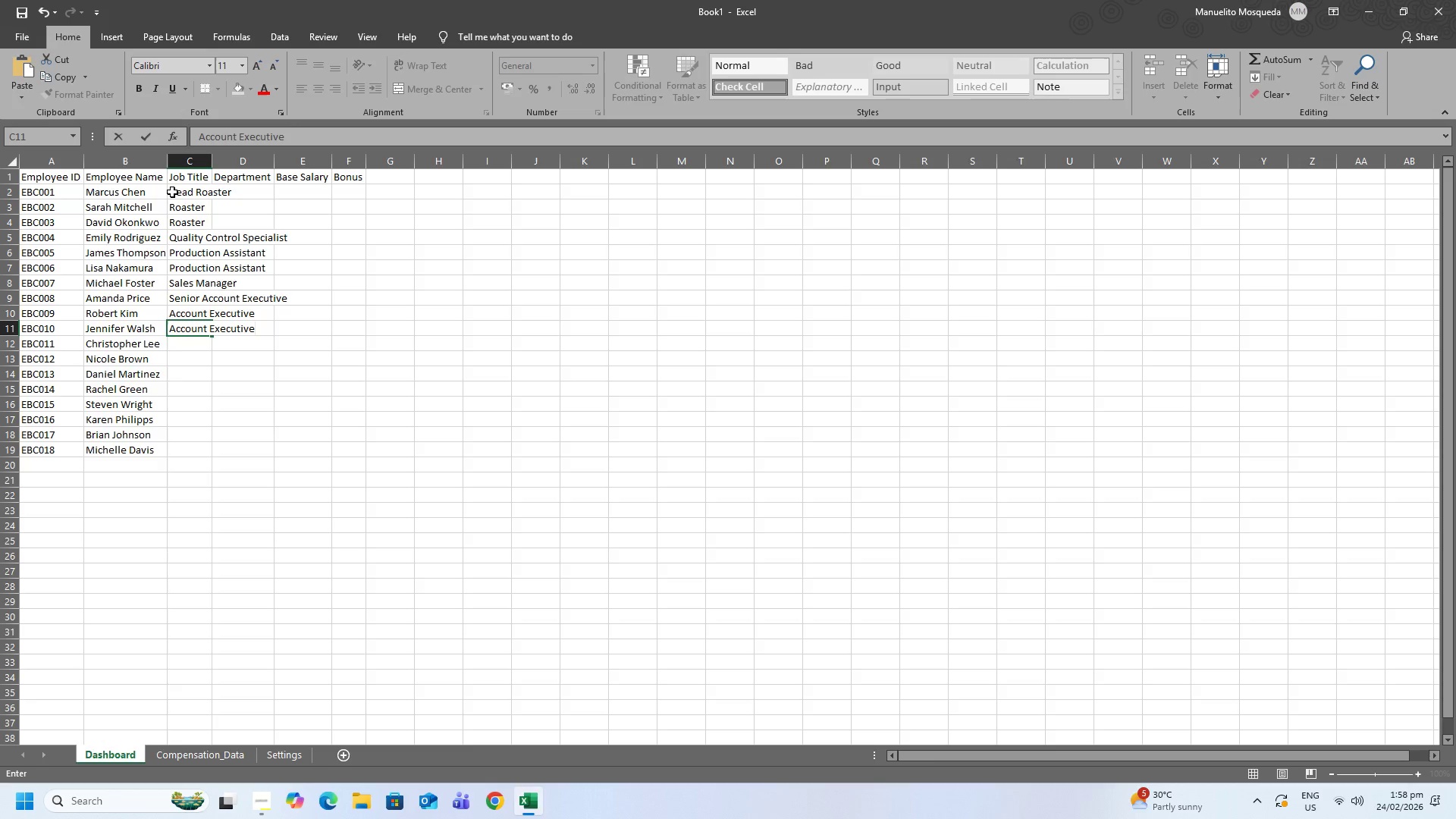 
key(Enter)
 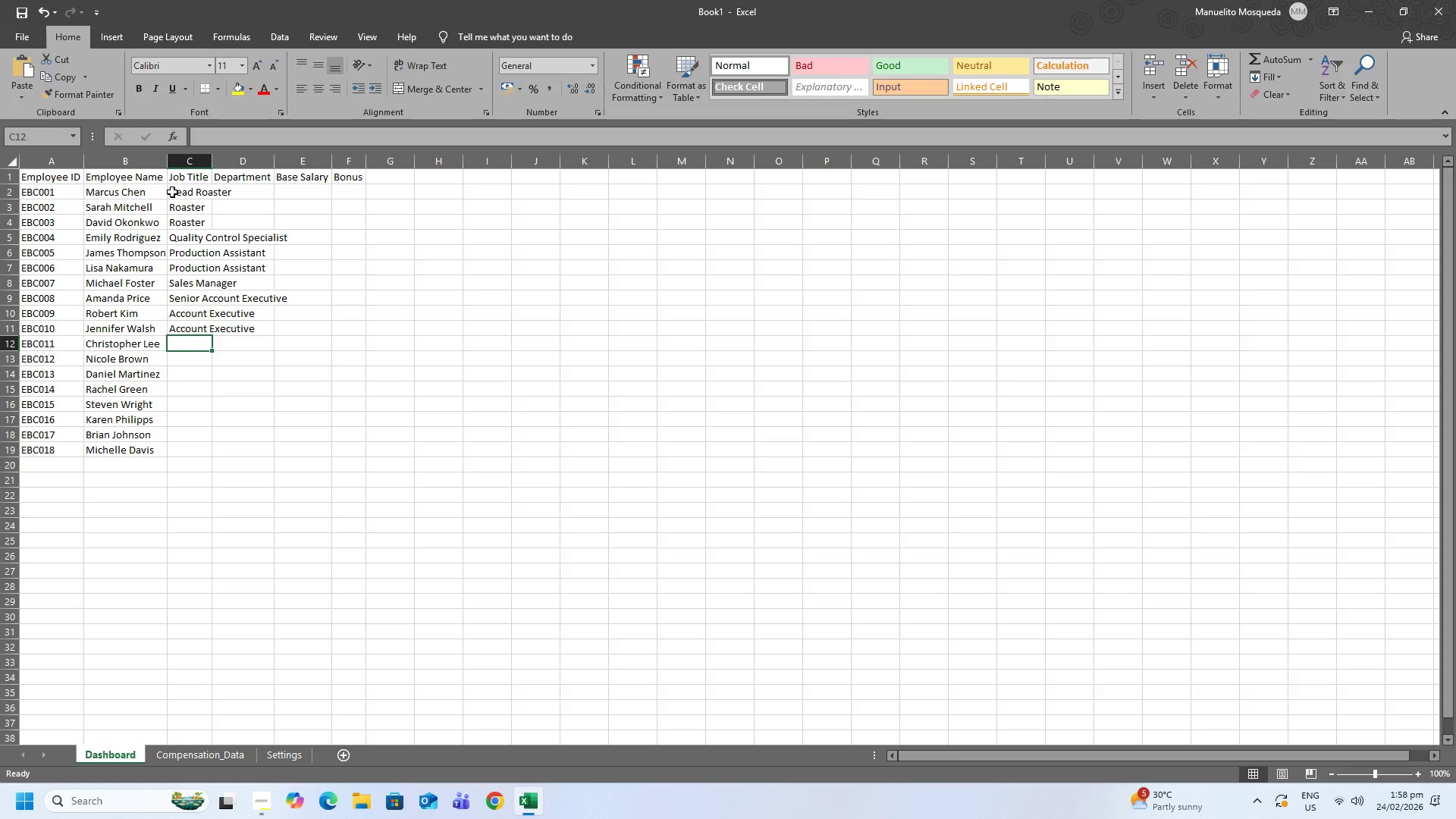 
type(Sales Representative)
 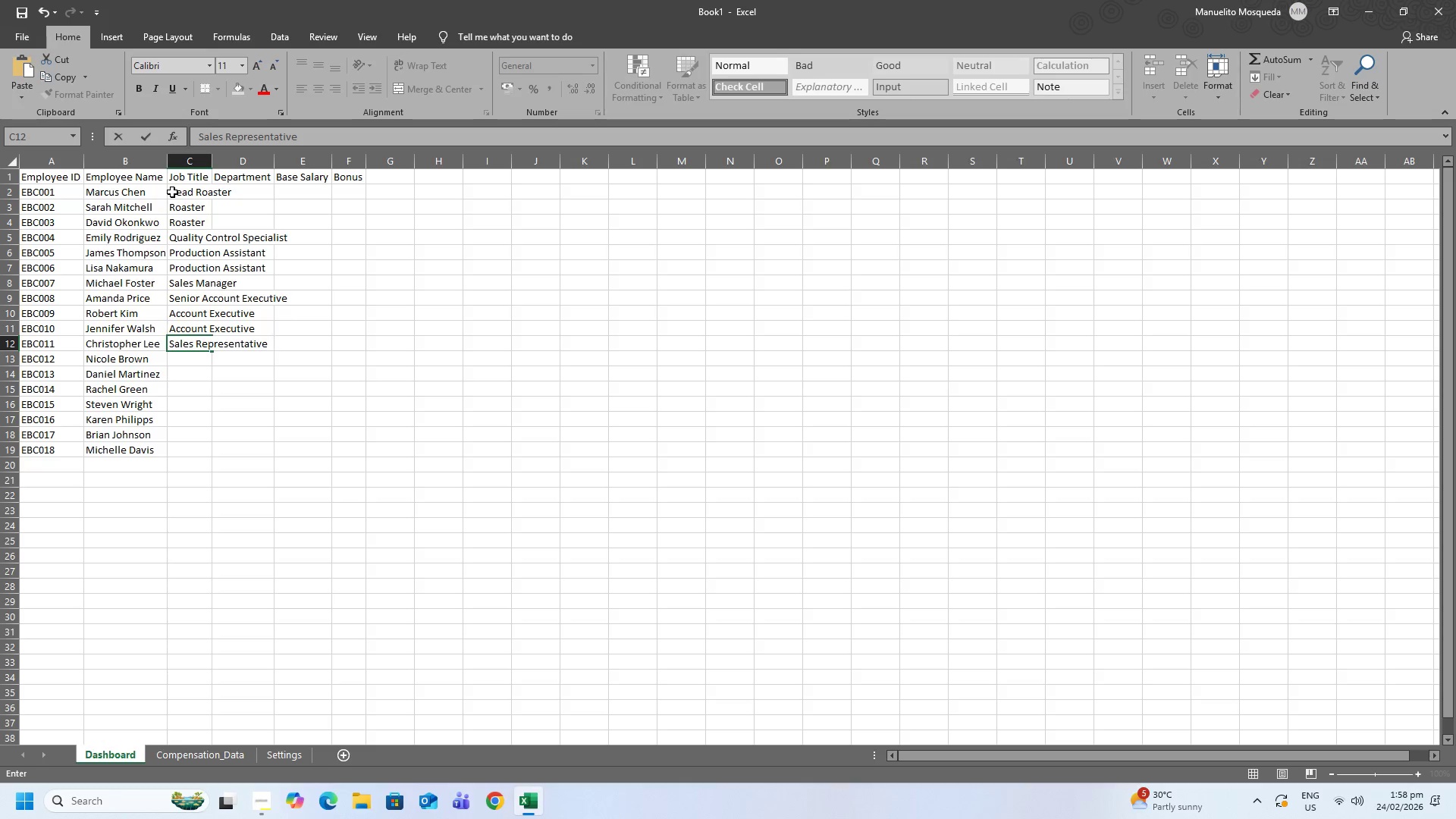 
key(Enter)
 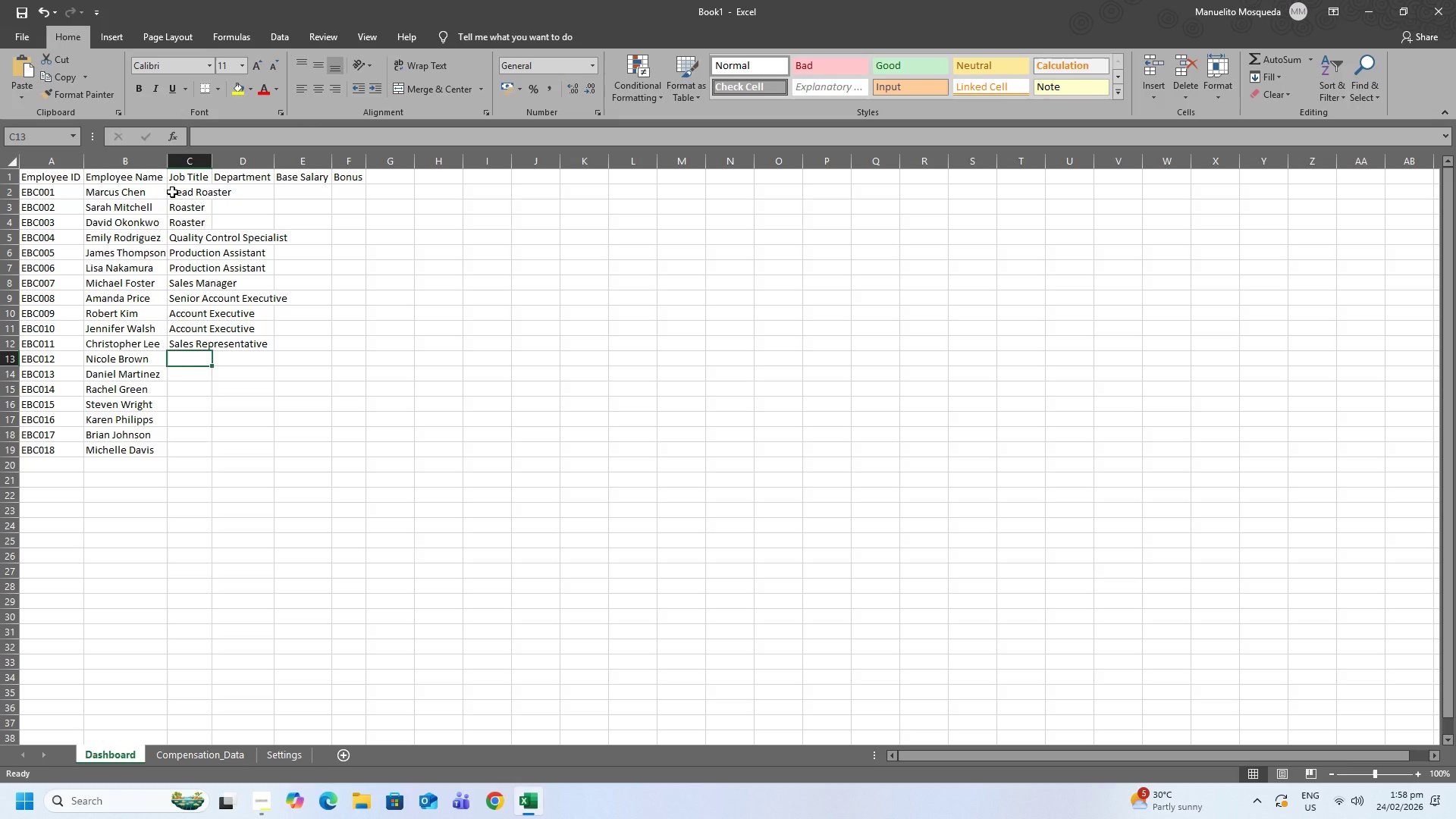 
type(Sales Representative)
 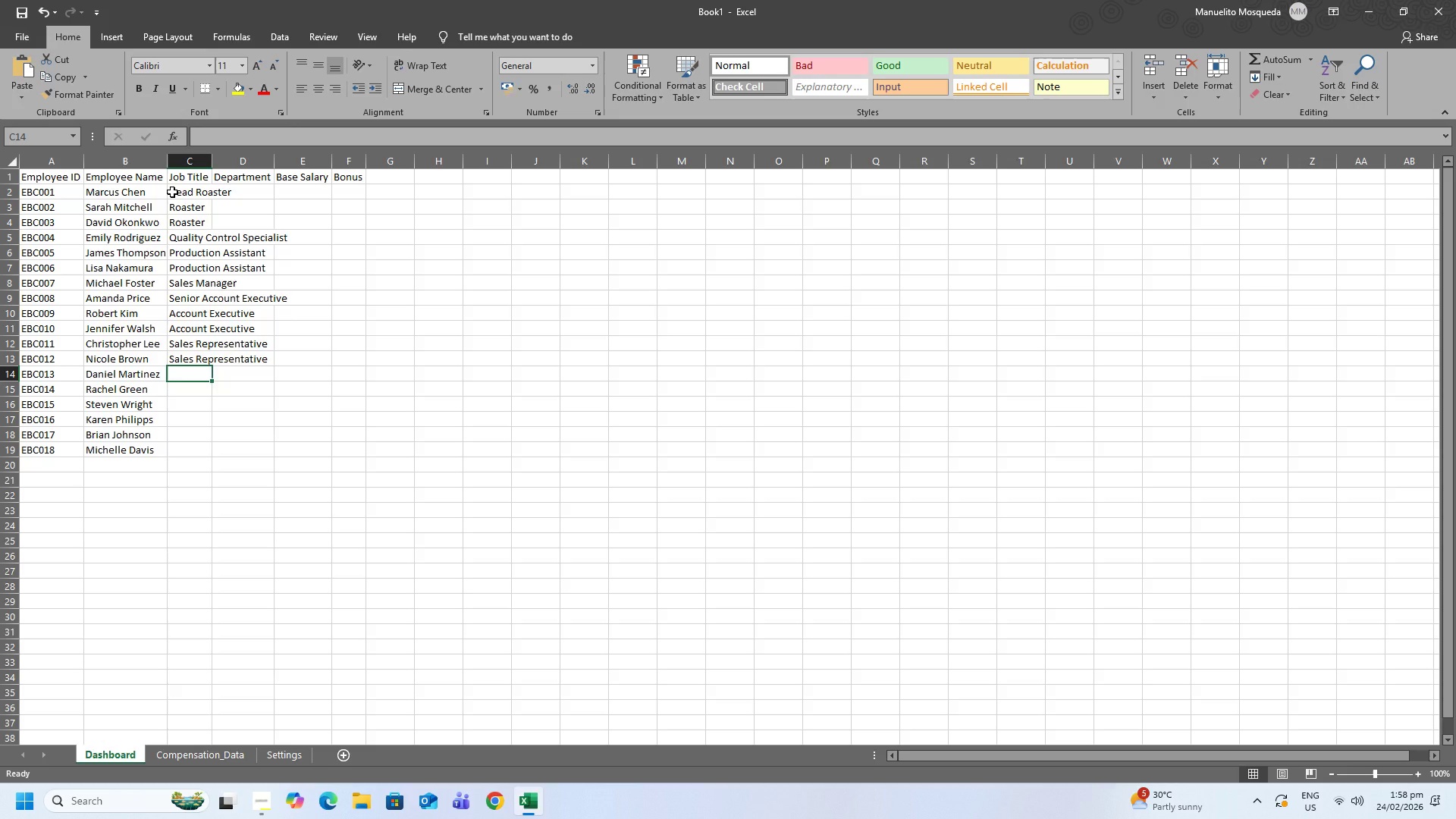 
 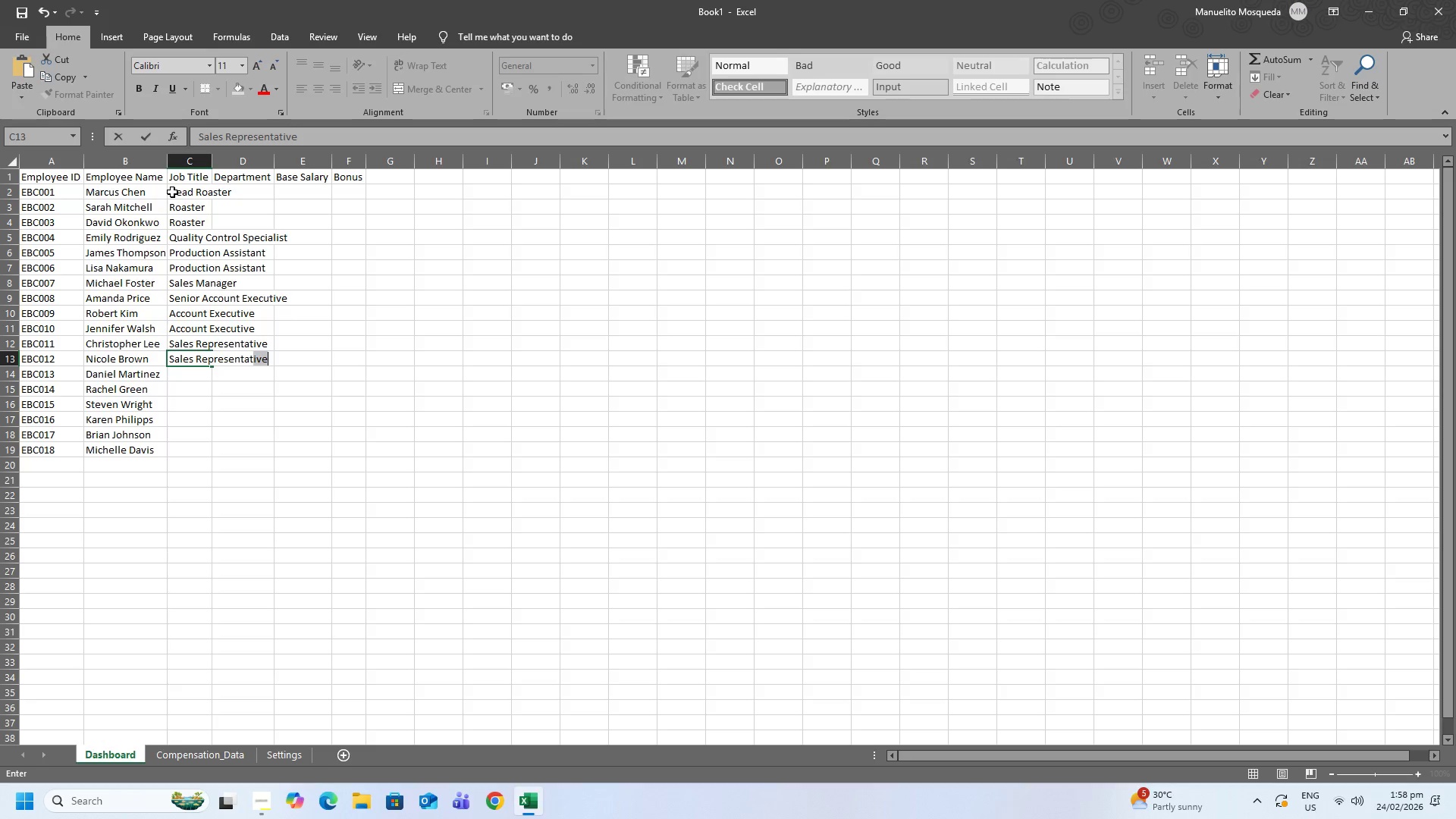 
key(Enter)
 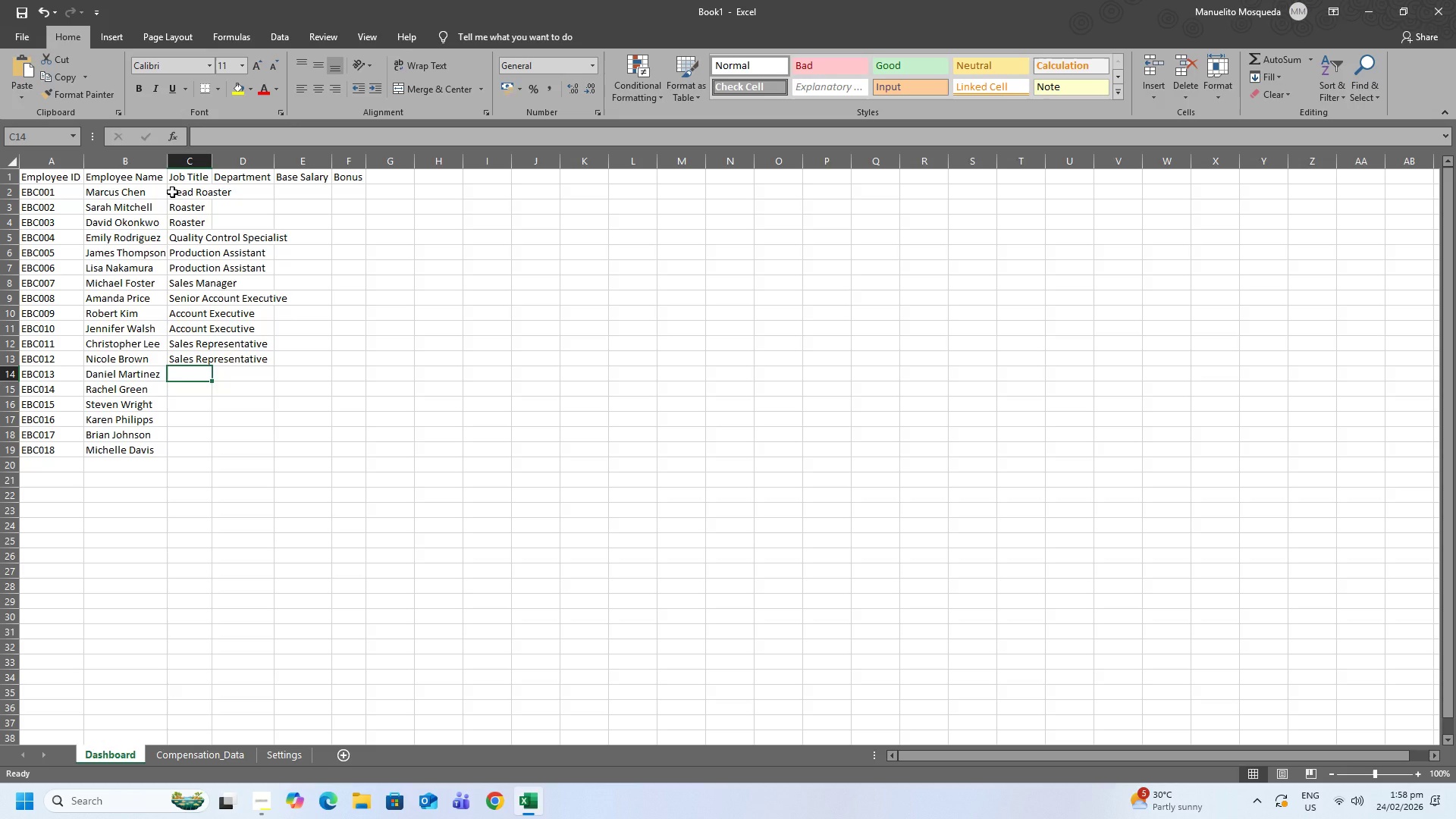 
type(Logistics Manager)
 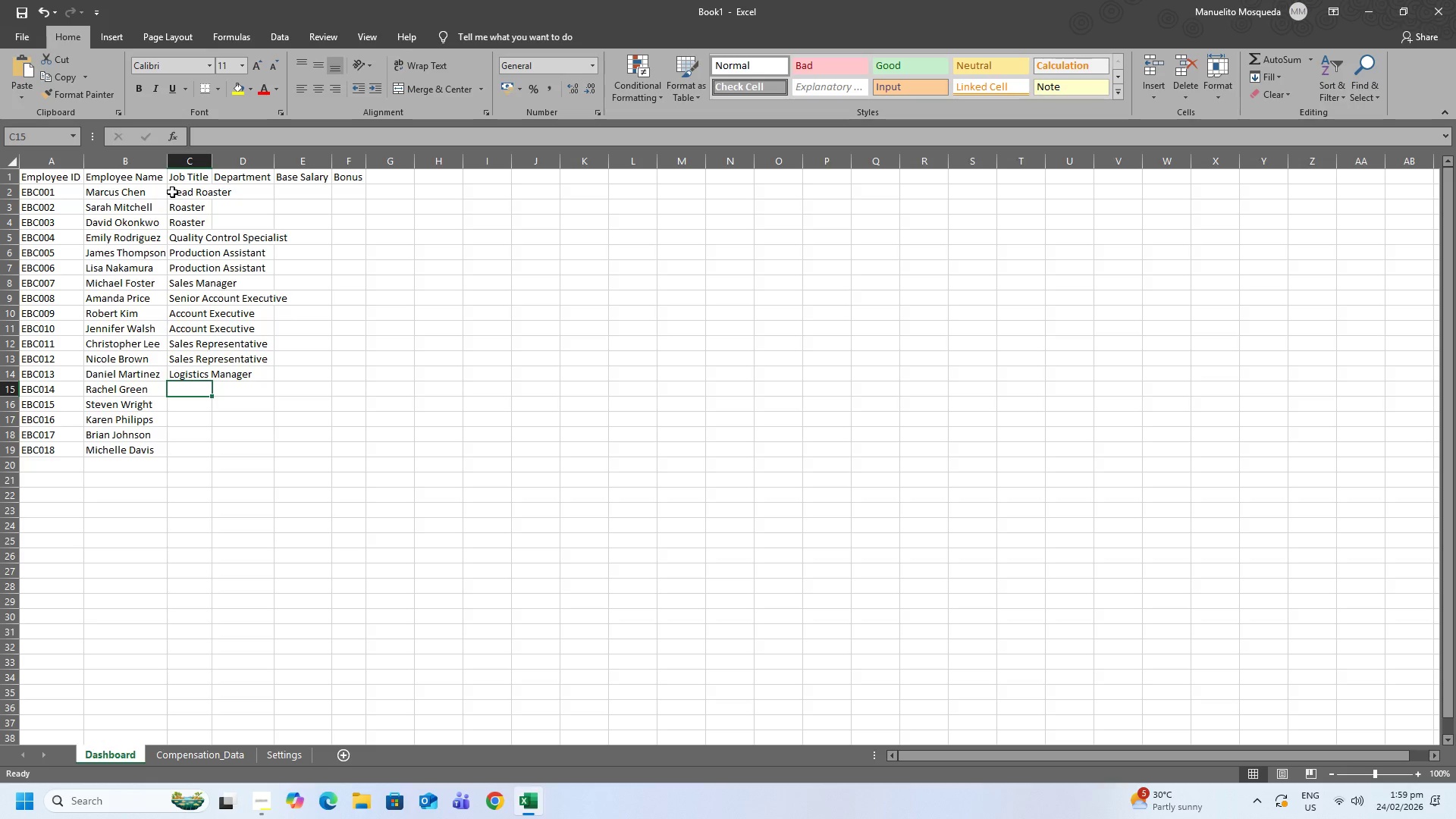 
 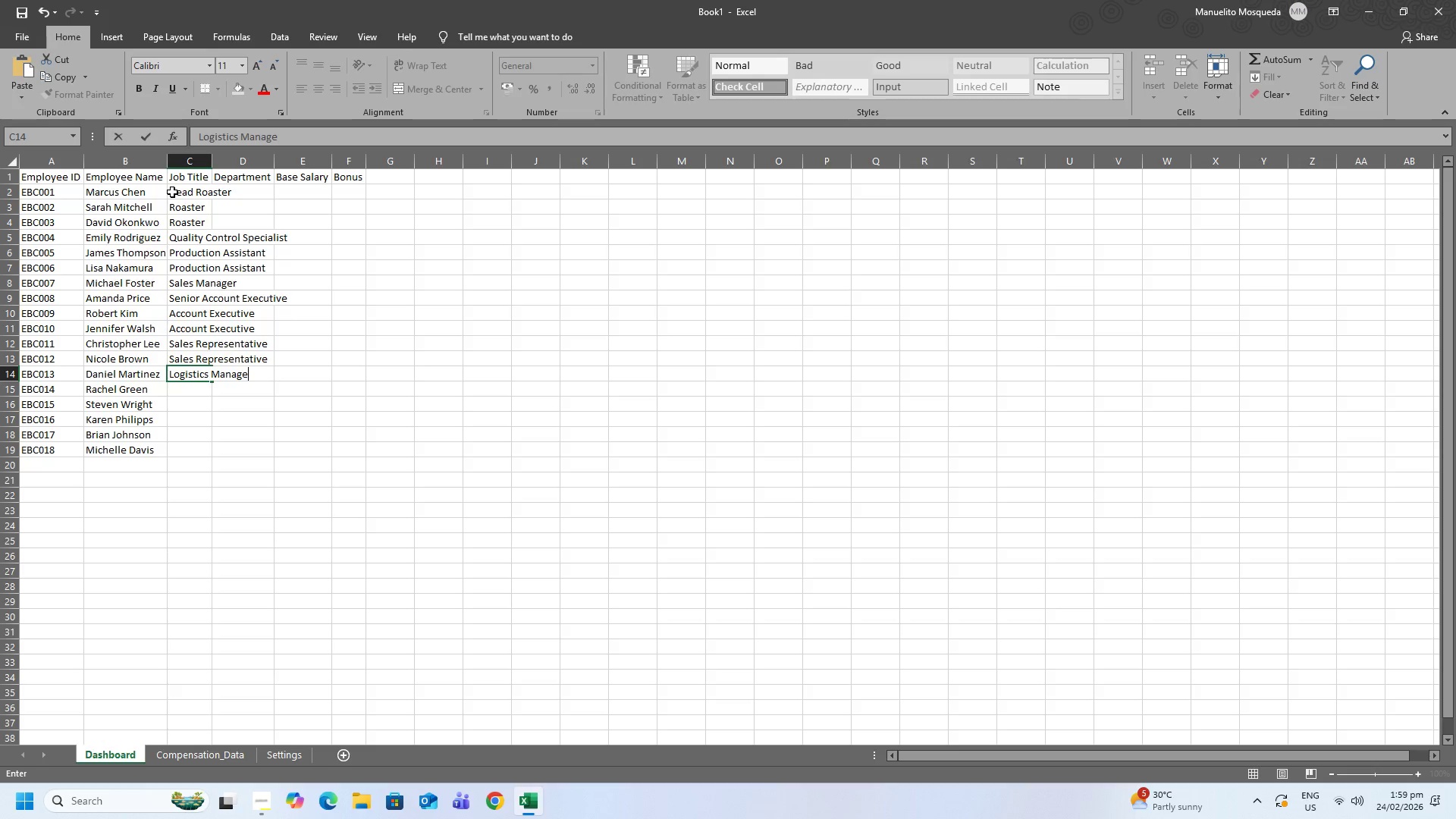 
key(Enter)
 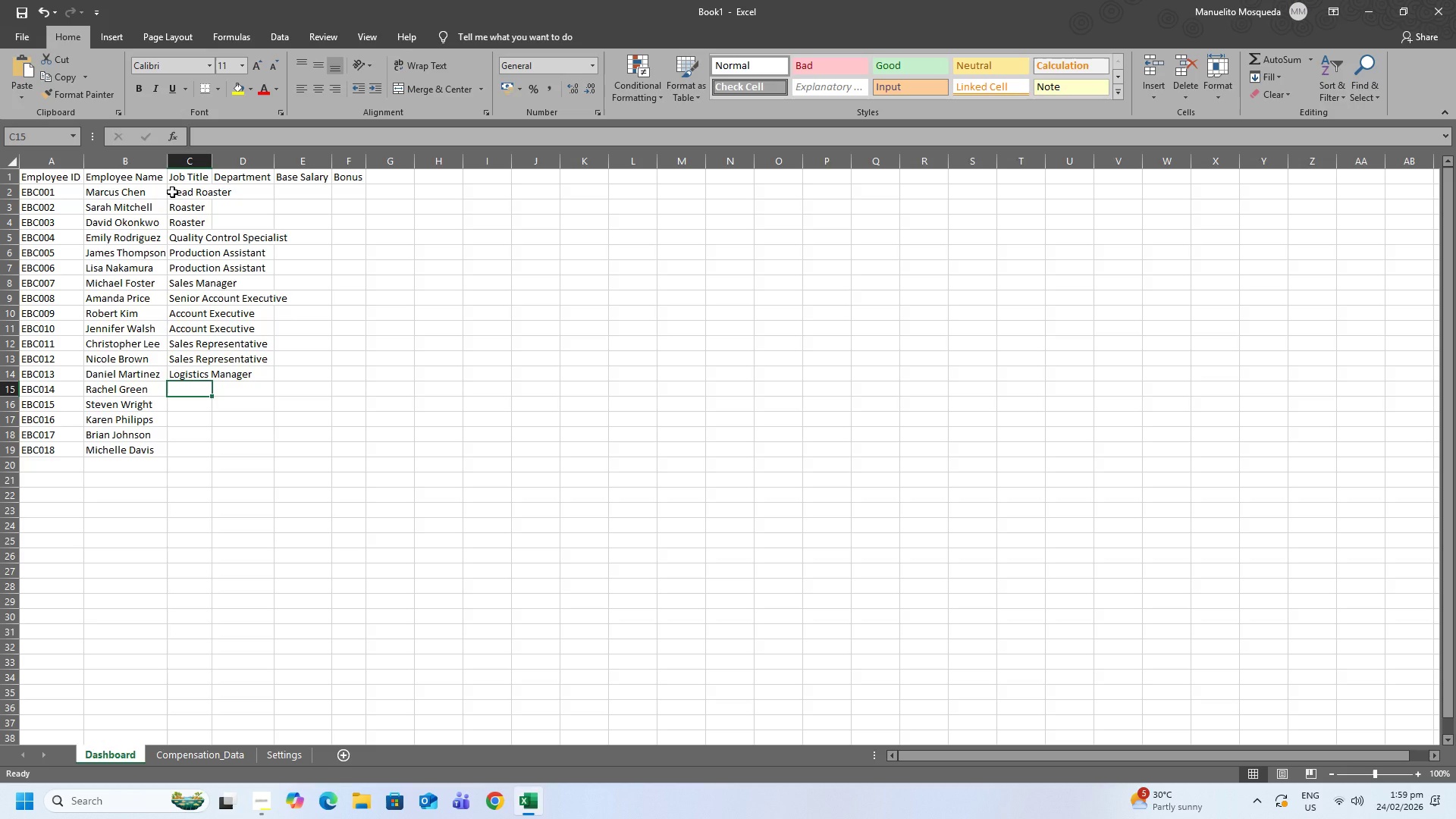 
type(Warehouse Coordinator)
 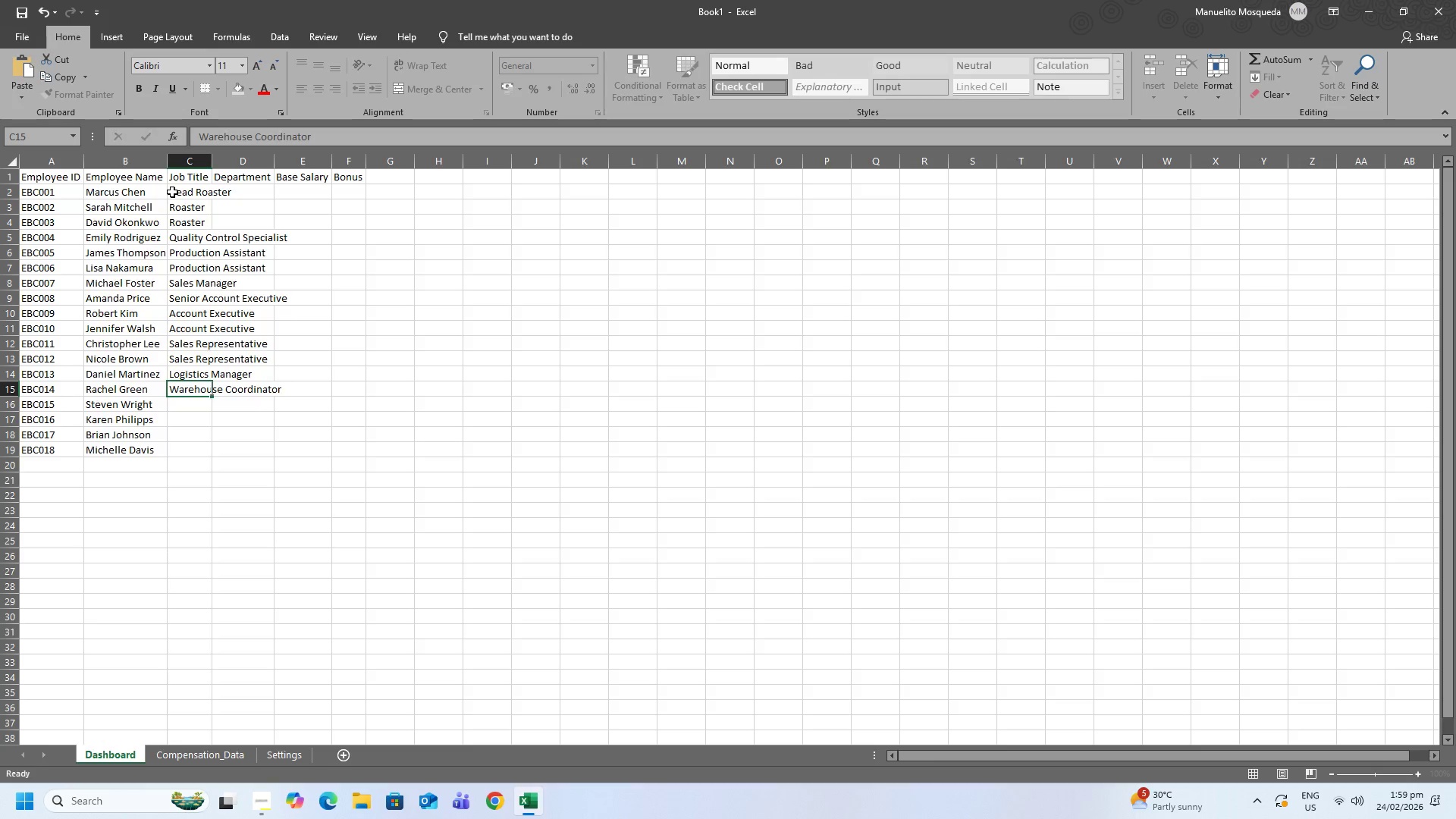 
key(Enter)
 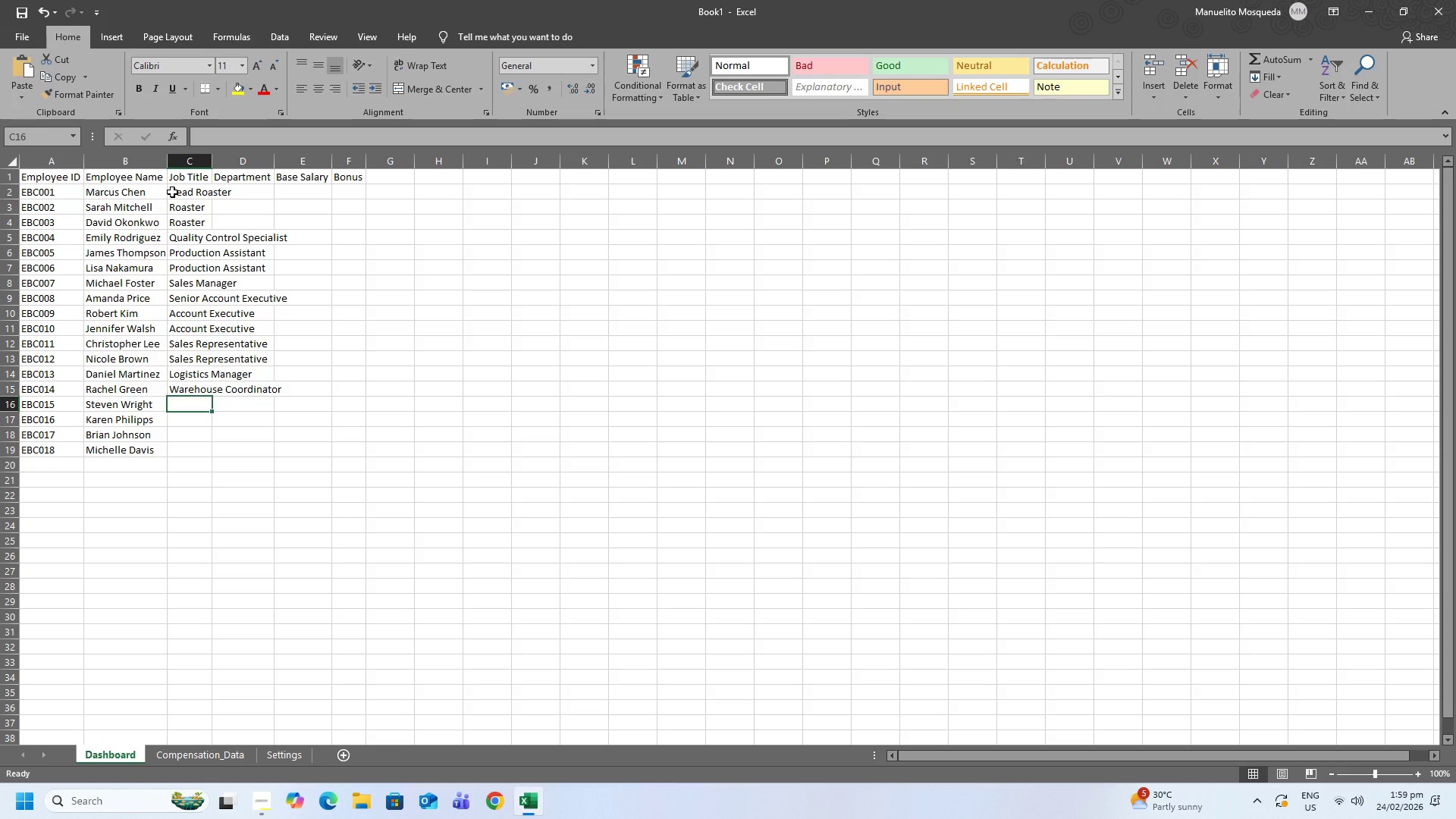 
type(Shipping Clerk)
 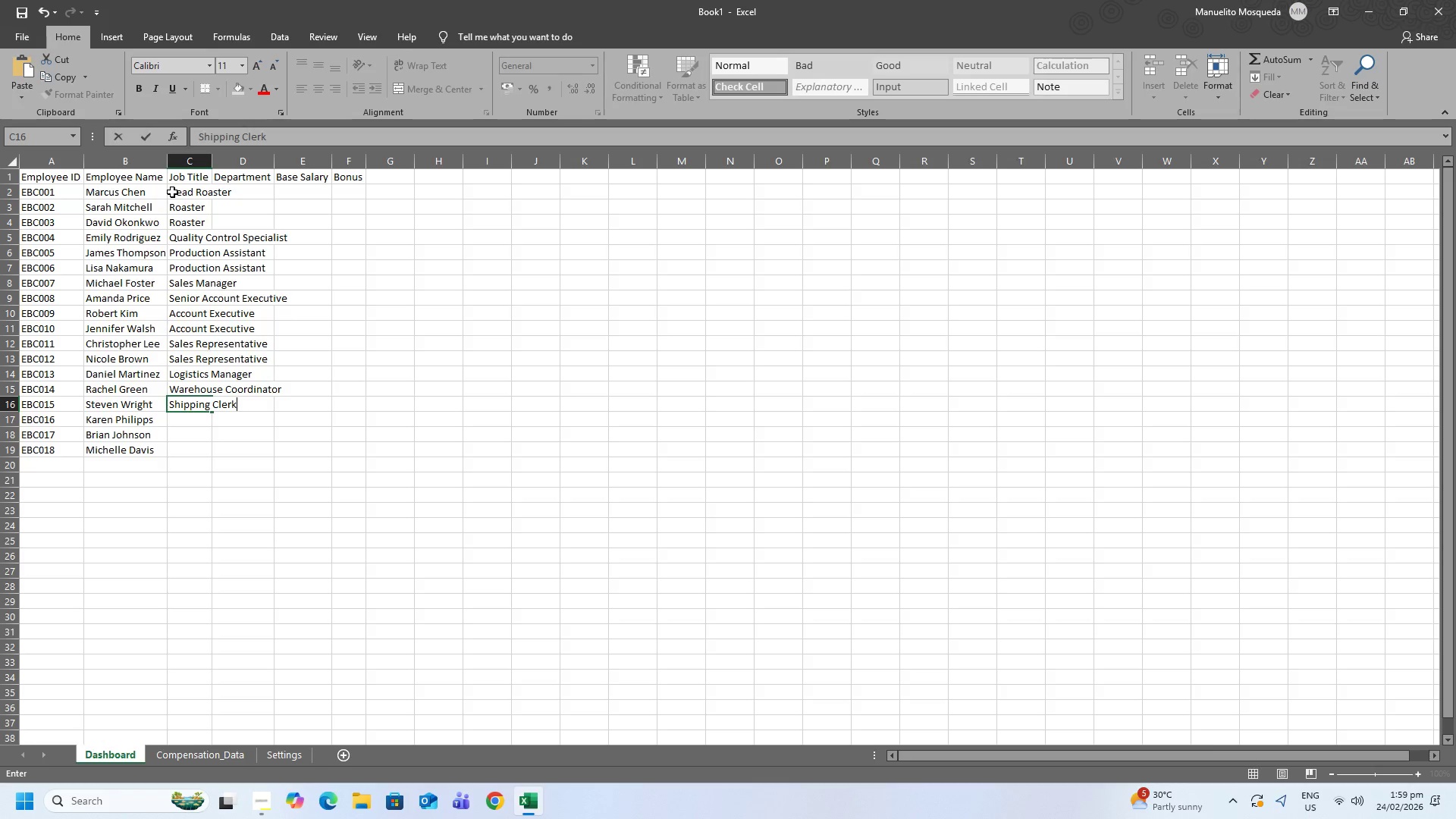 
key(Enter)
 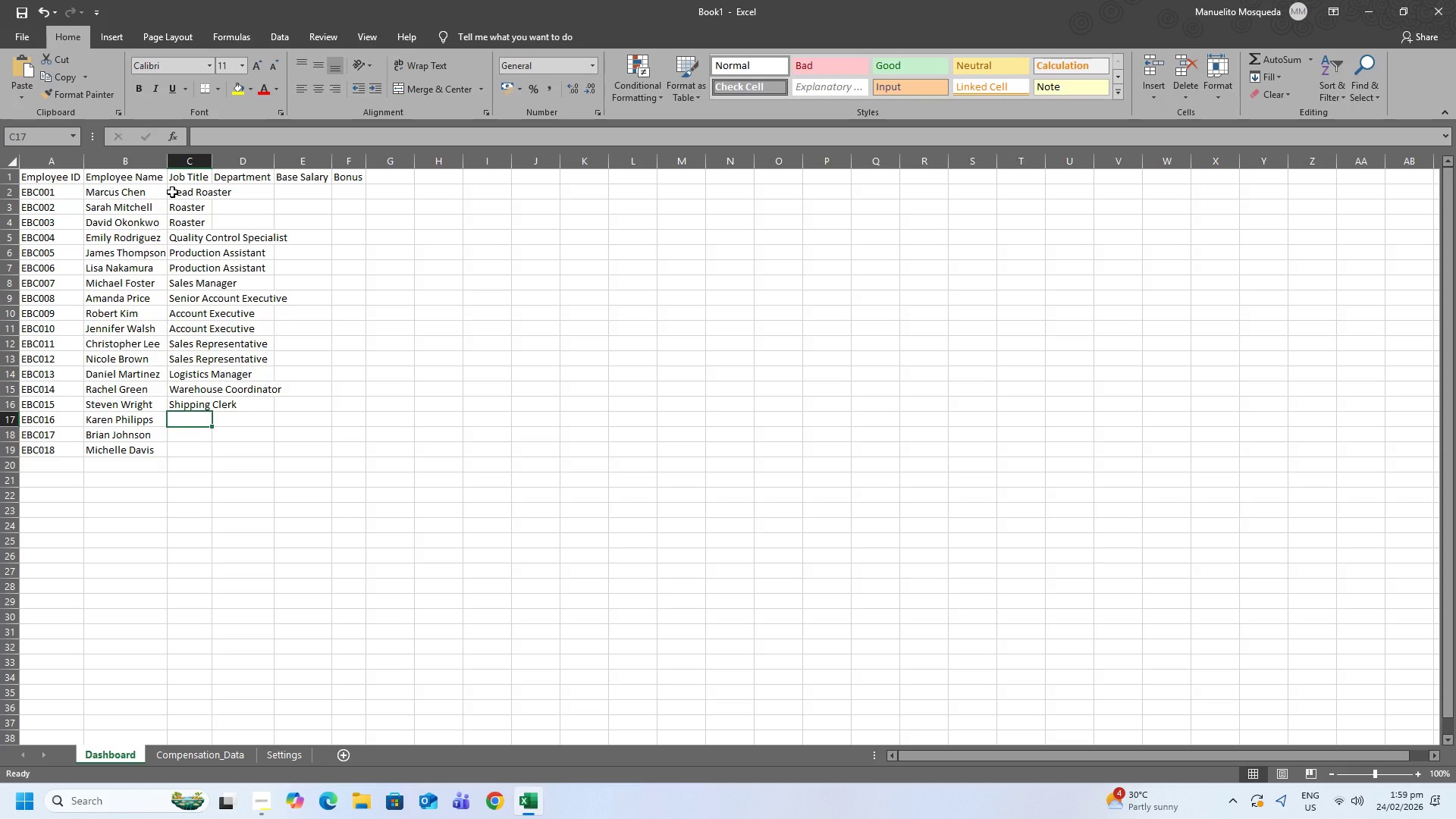 
type(Deliver)
 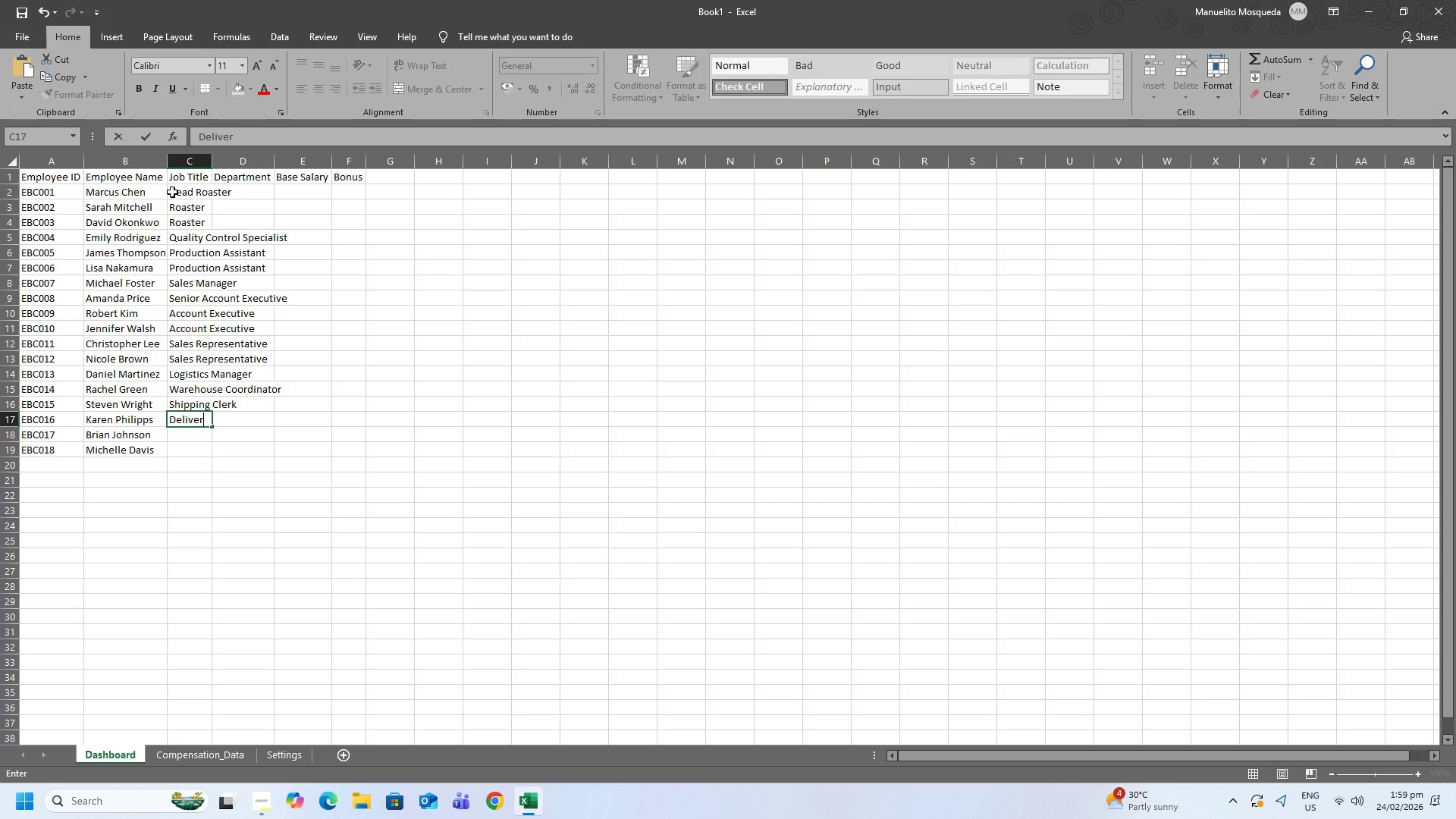 
wait(7.28)
 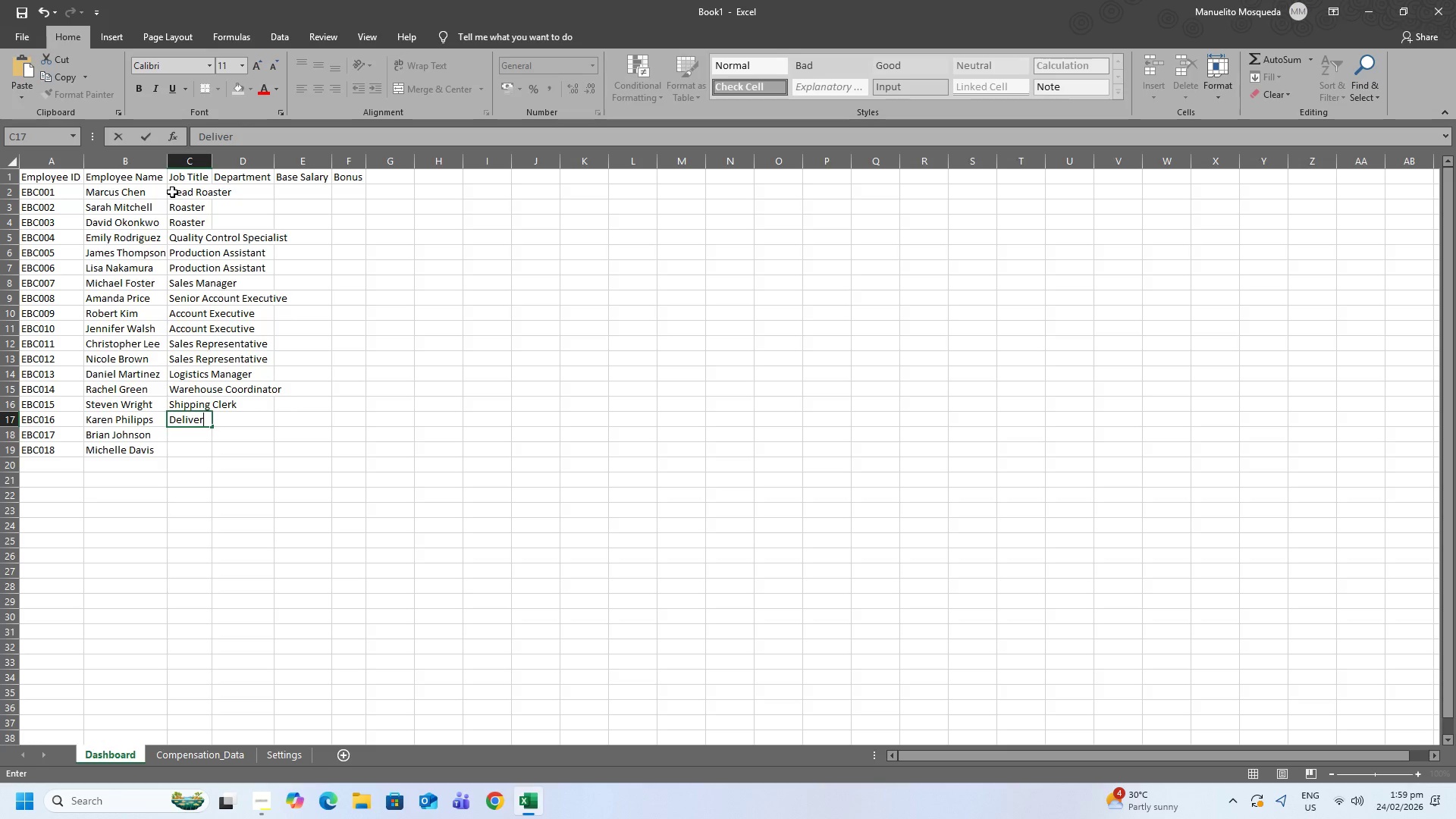 
key(ArrowUp)
 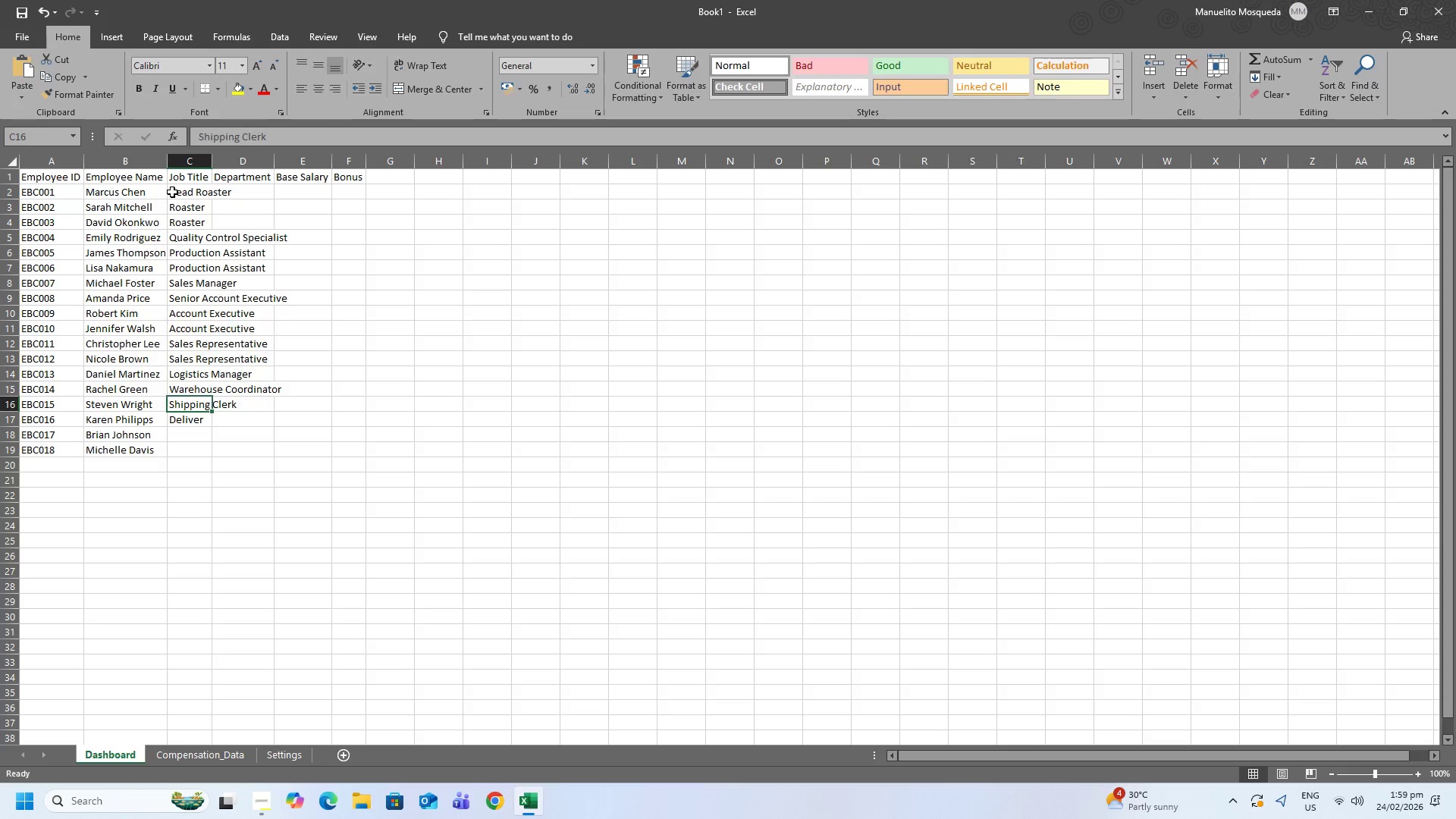 
key(ArrowUp)
 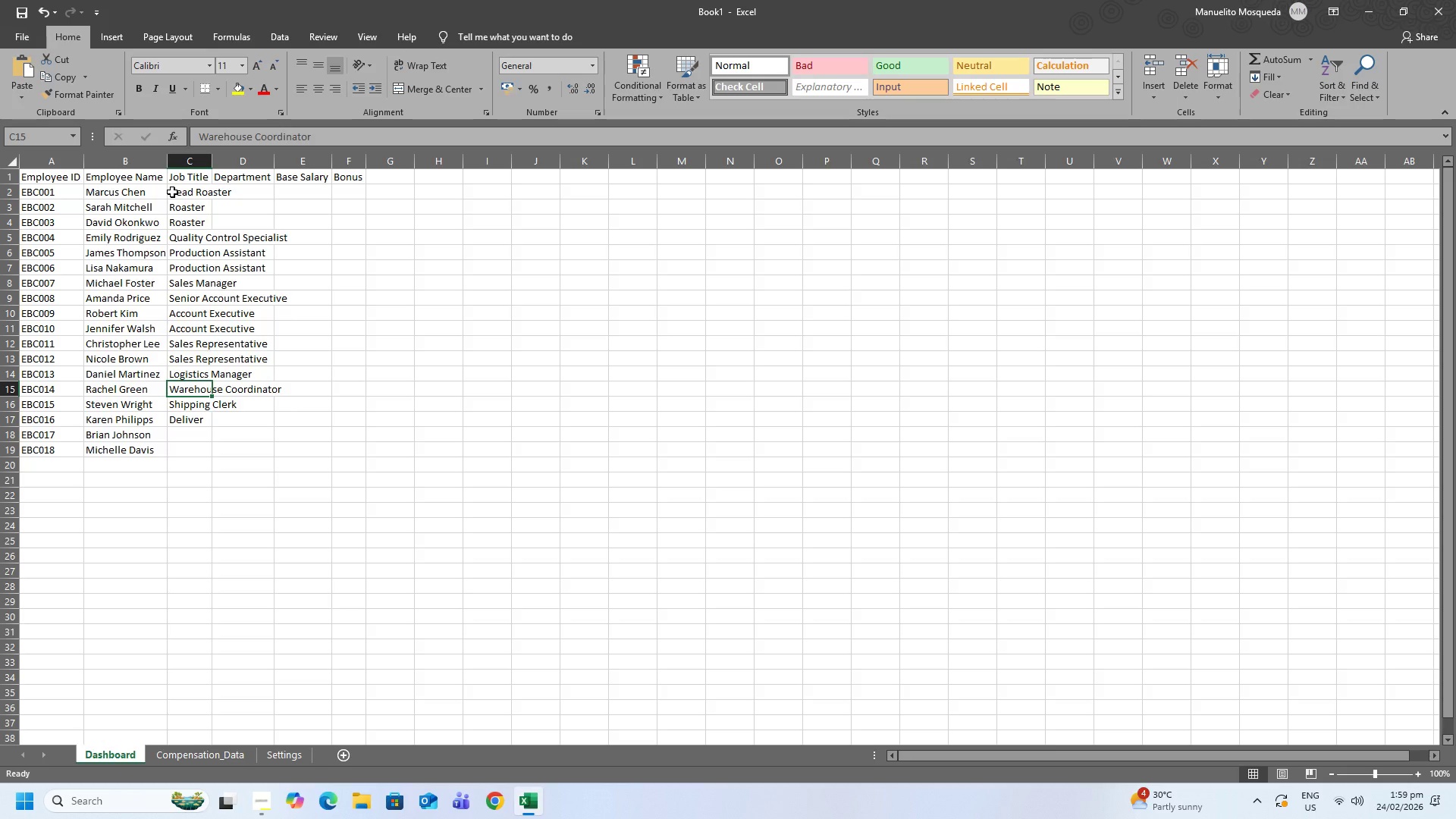 
wait(6.33)
 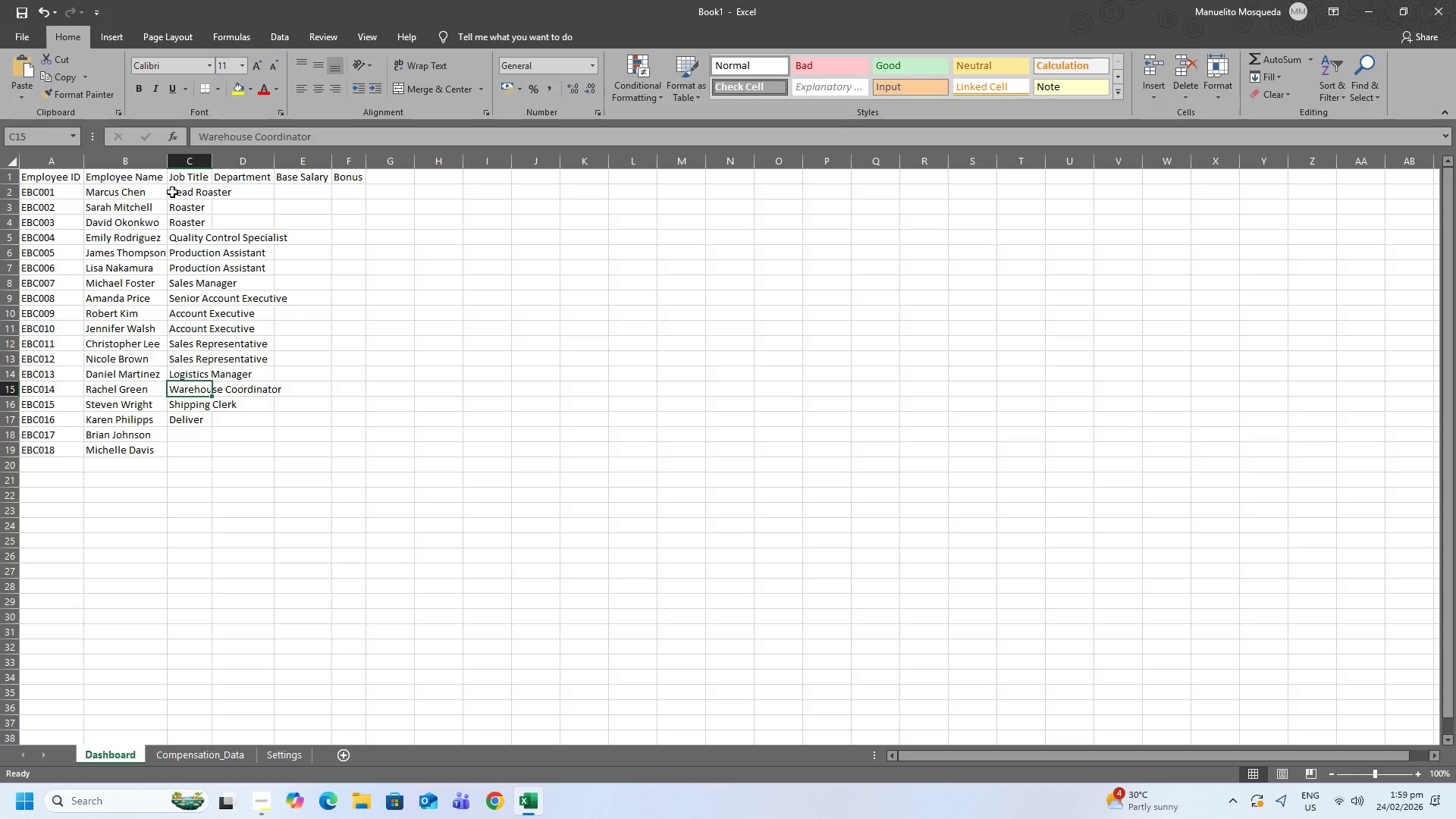 
key(ArrowRight)
 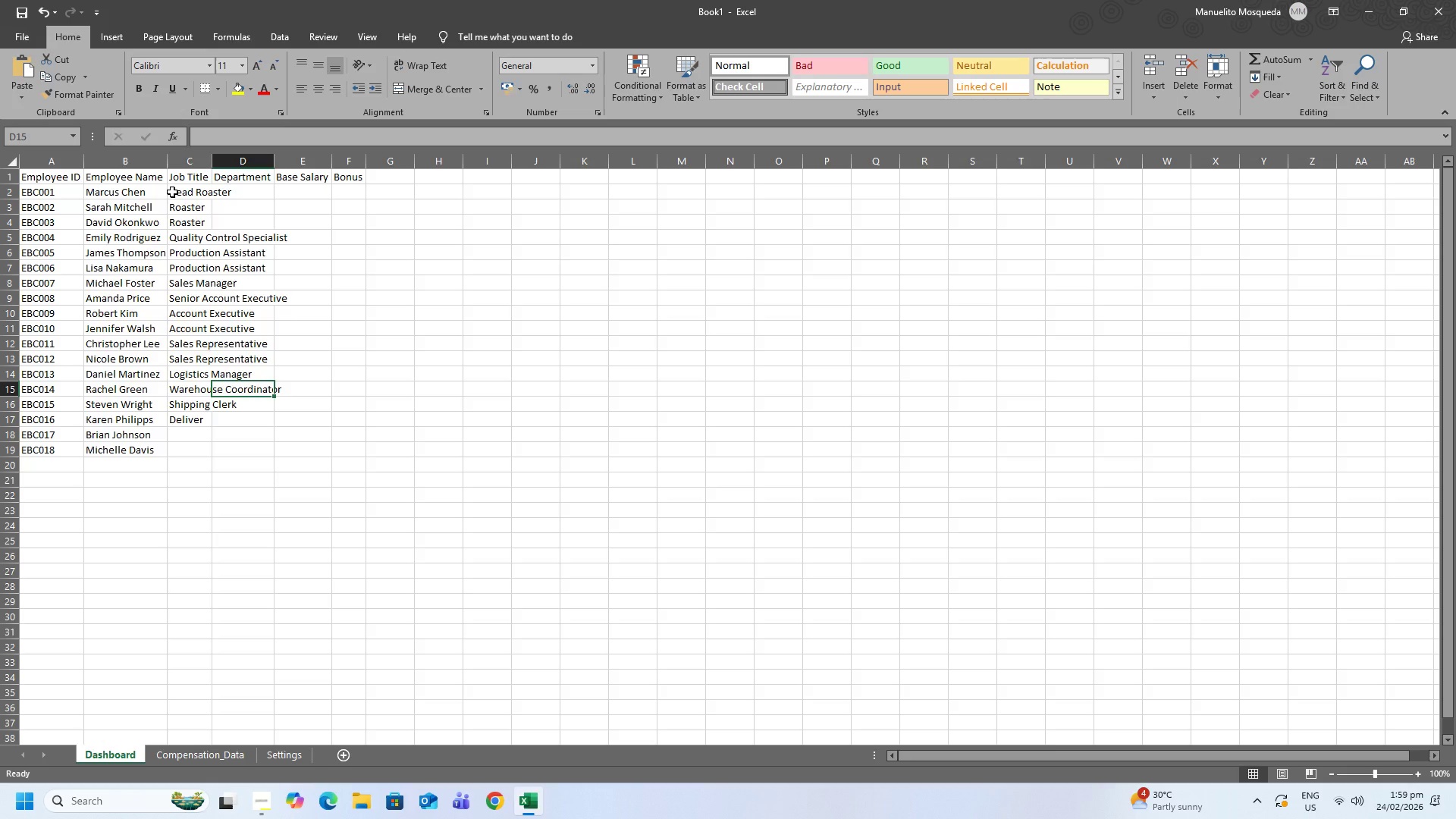 
key(ArrowLeft)
 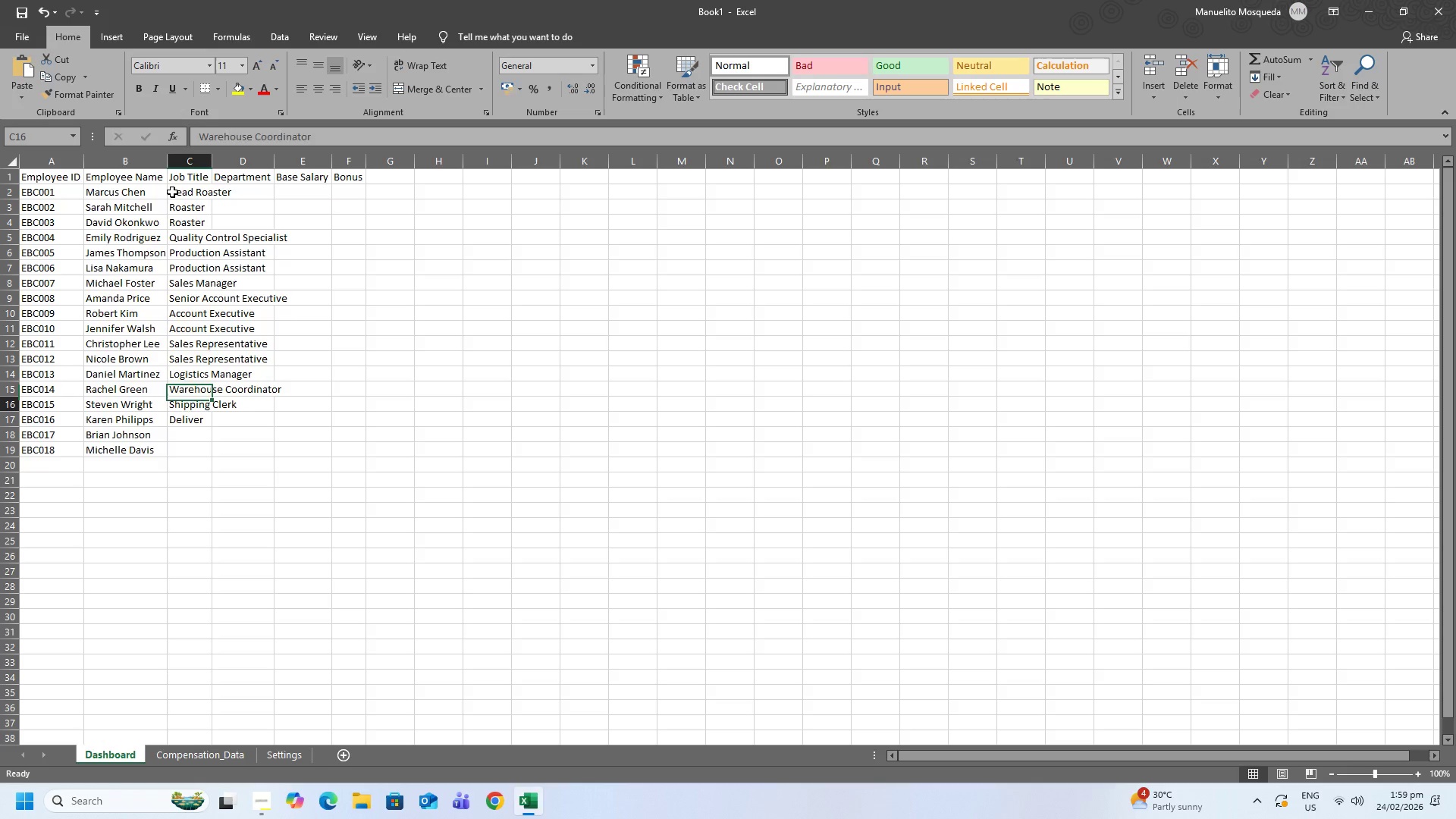 
key(ArrowDown)
 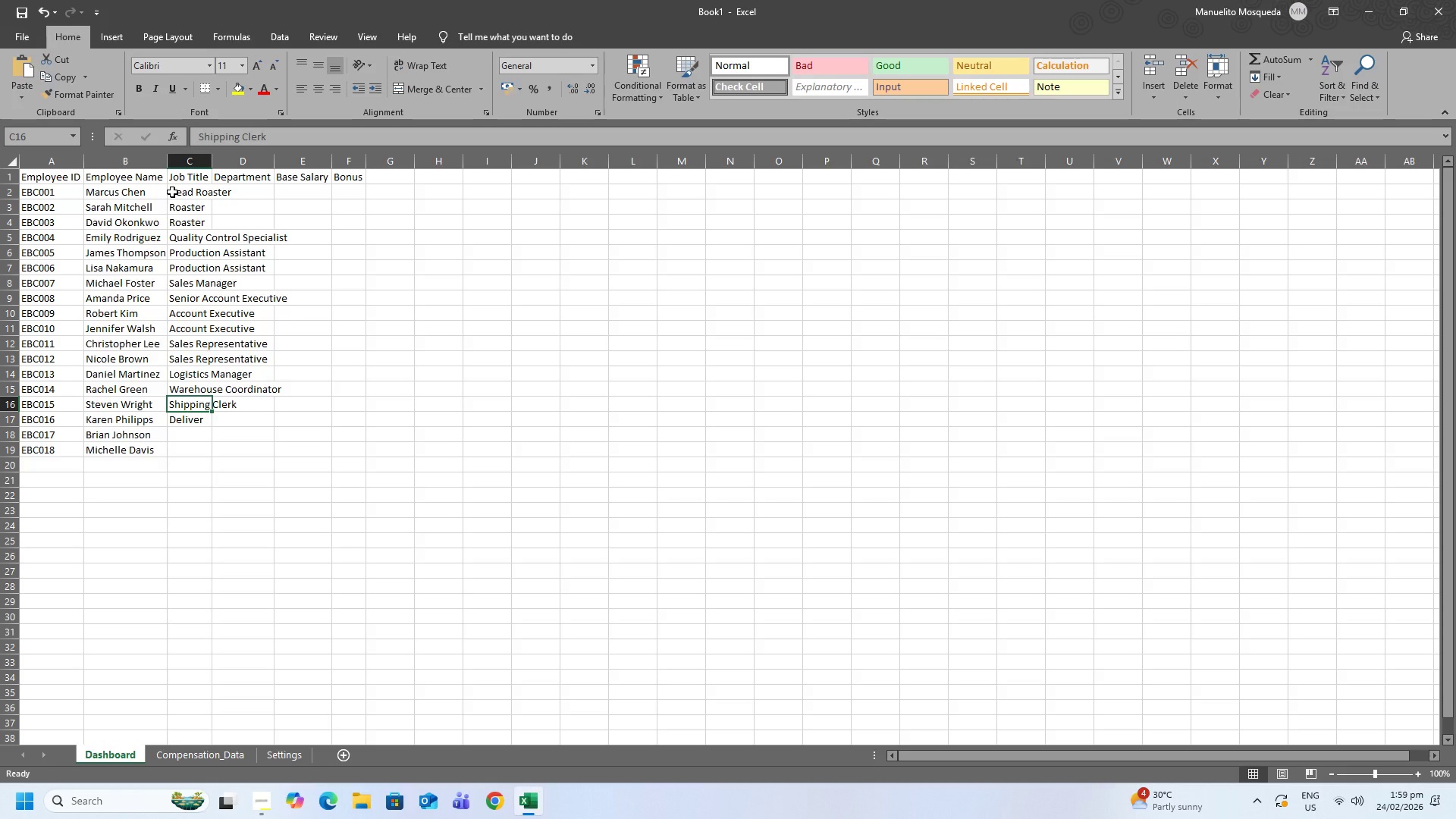 
type(Warehouse Coordinator)
 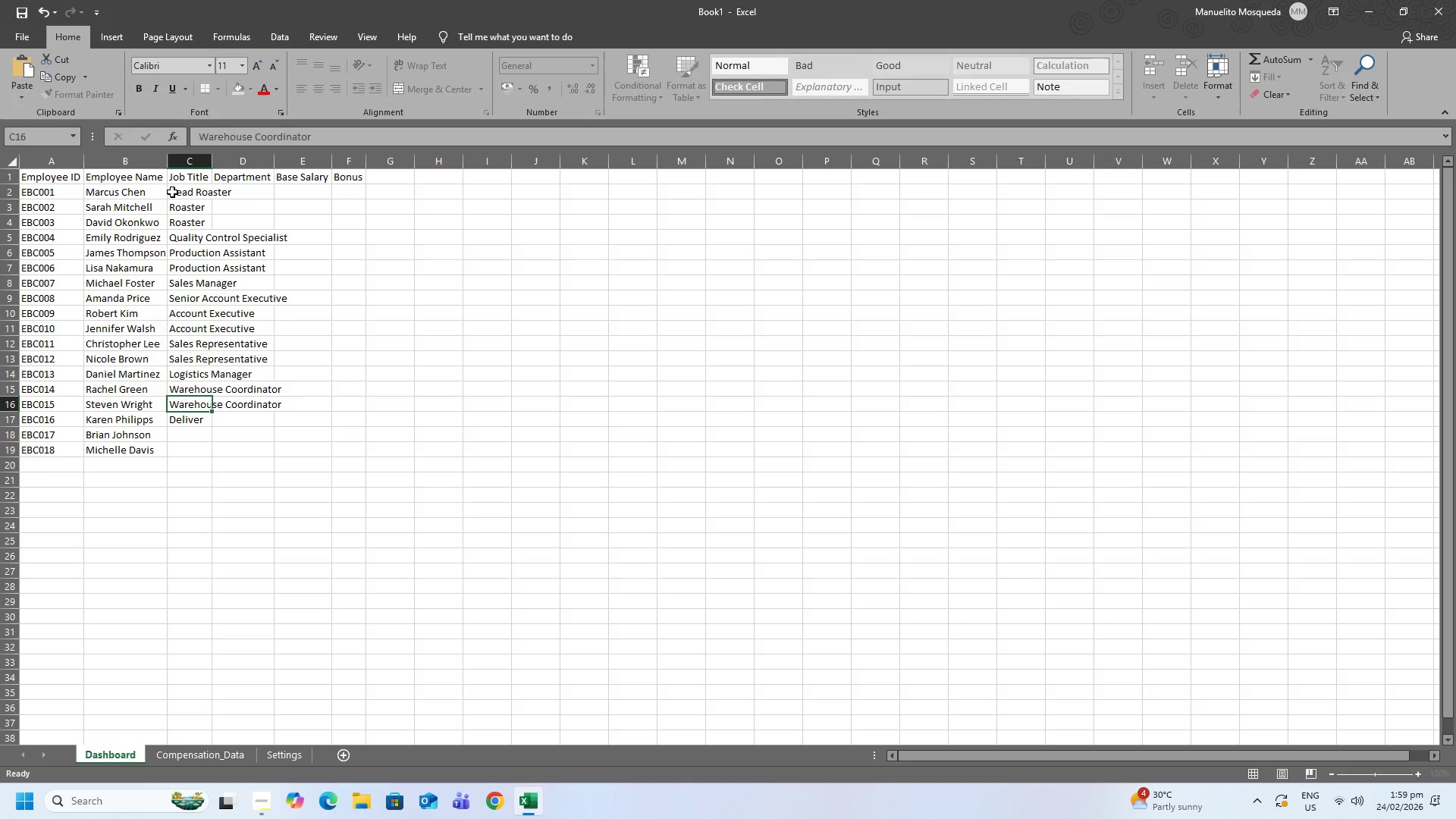 
key(Enter)
 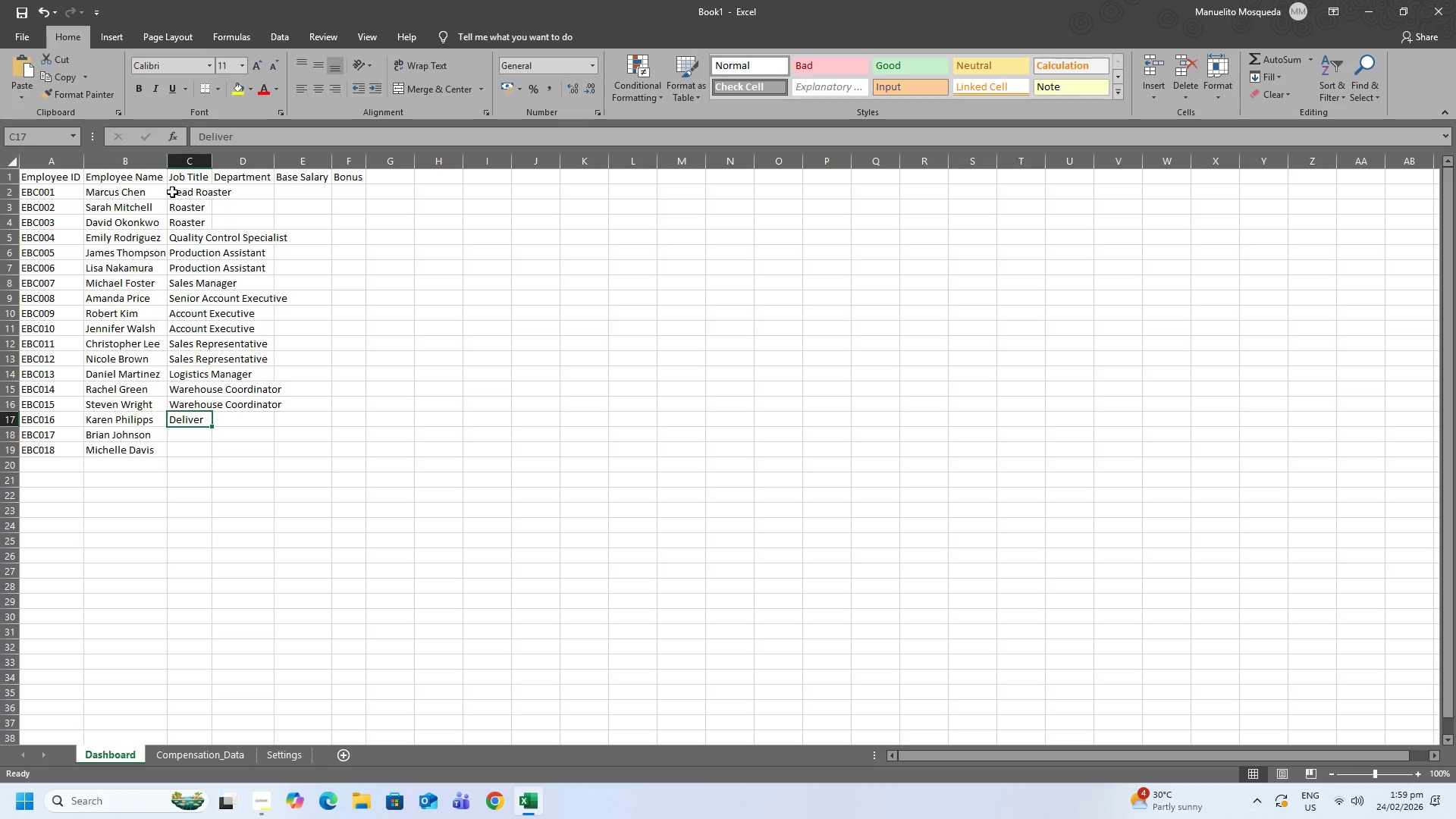 
type(Shipping Clerk)
 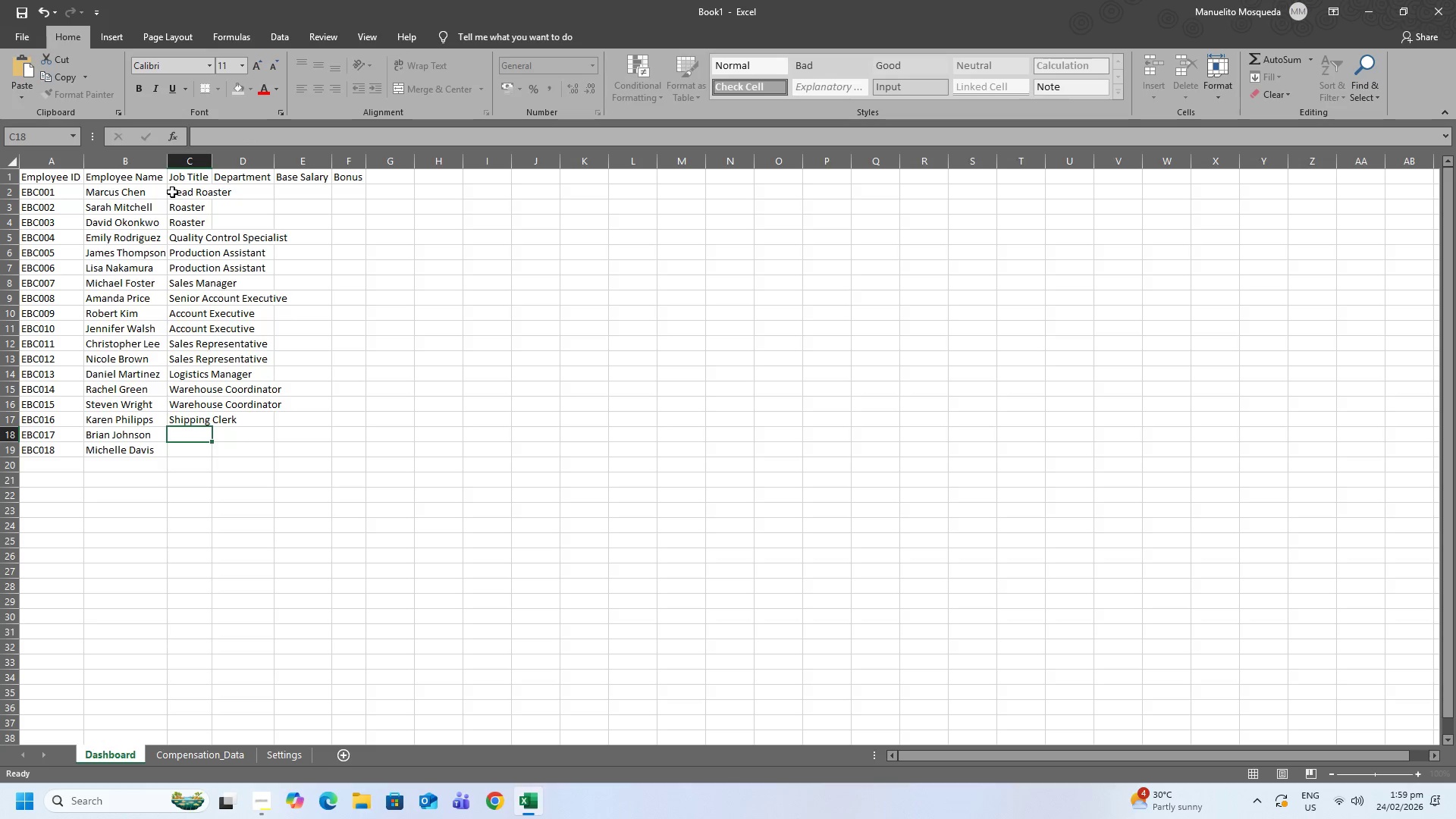 
 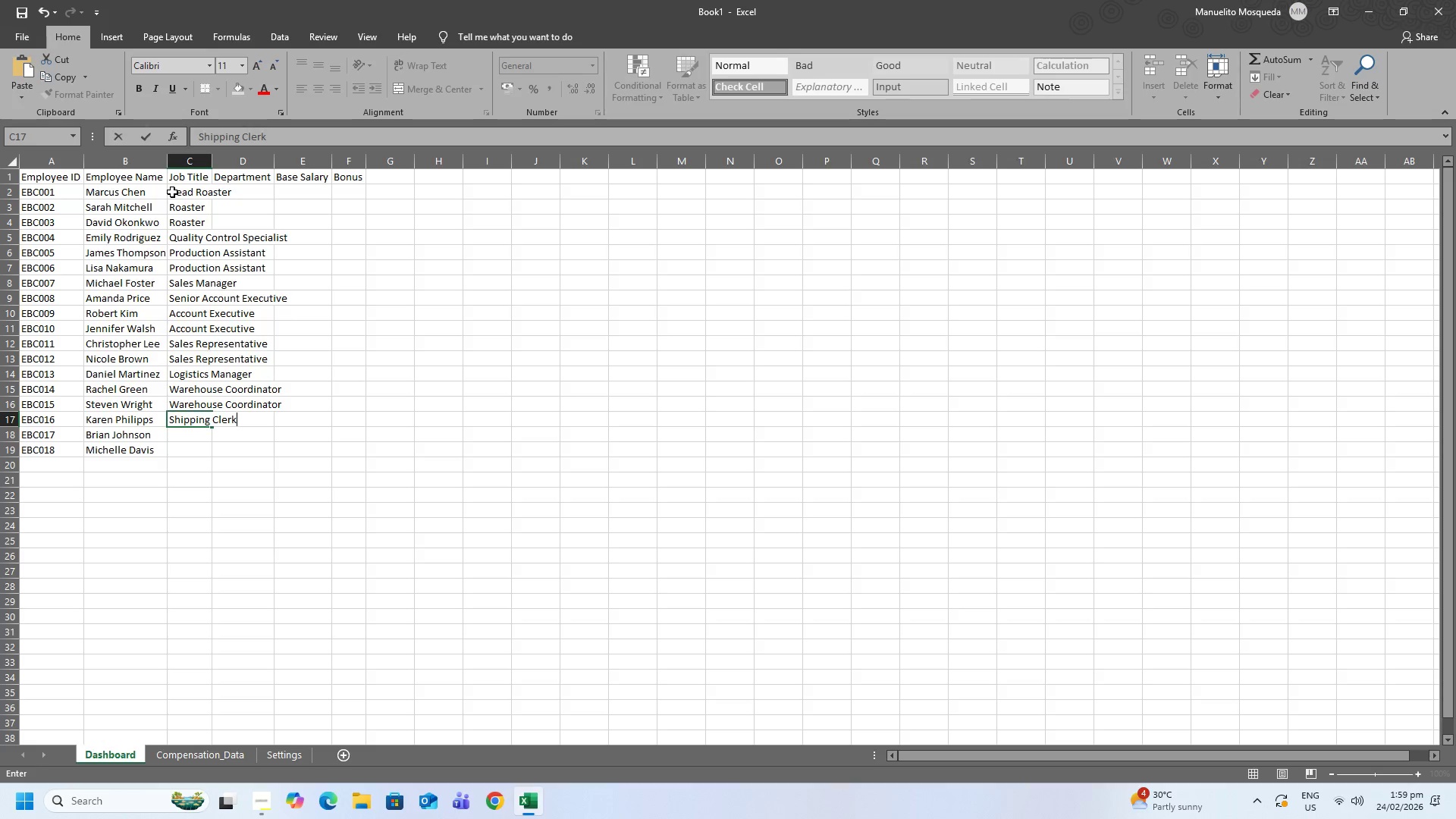 
key(Enter)
 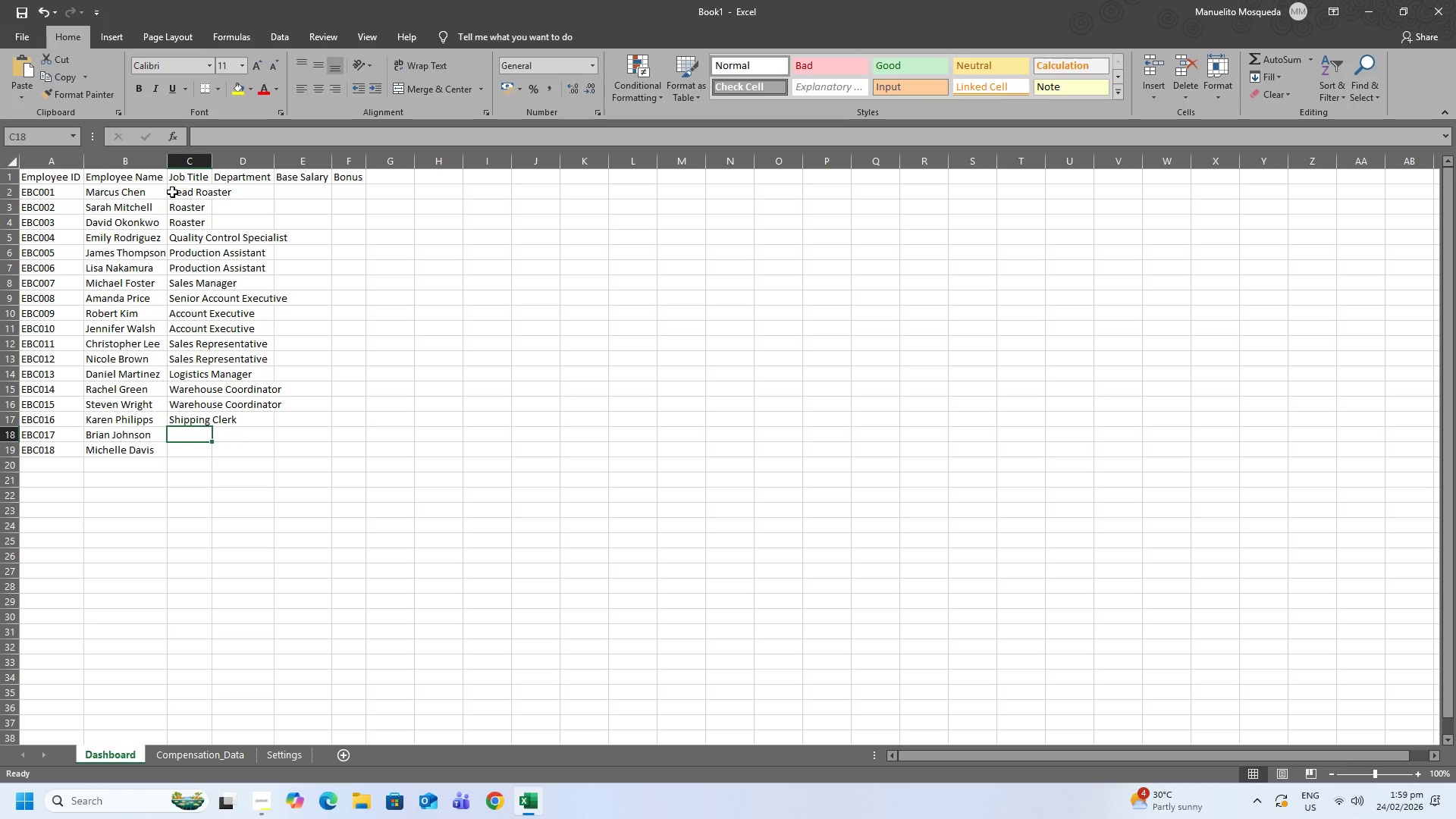 
type(Delivery Driver)
 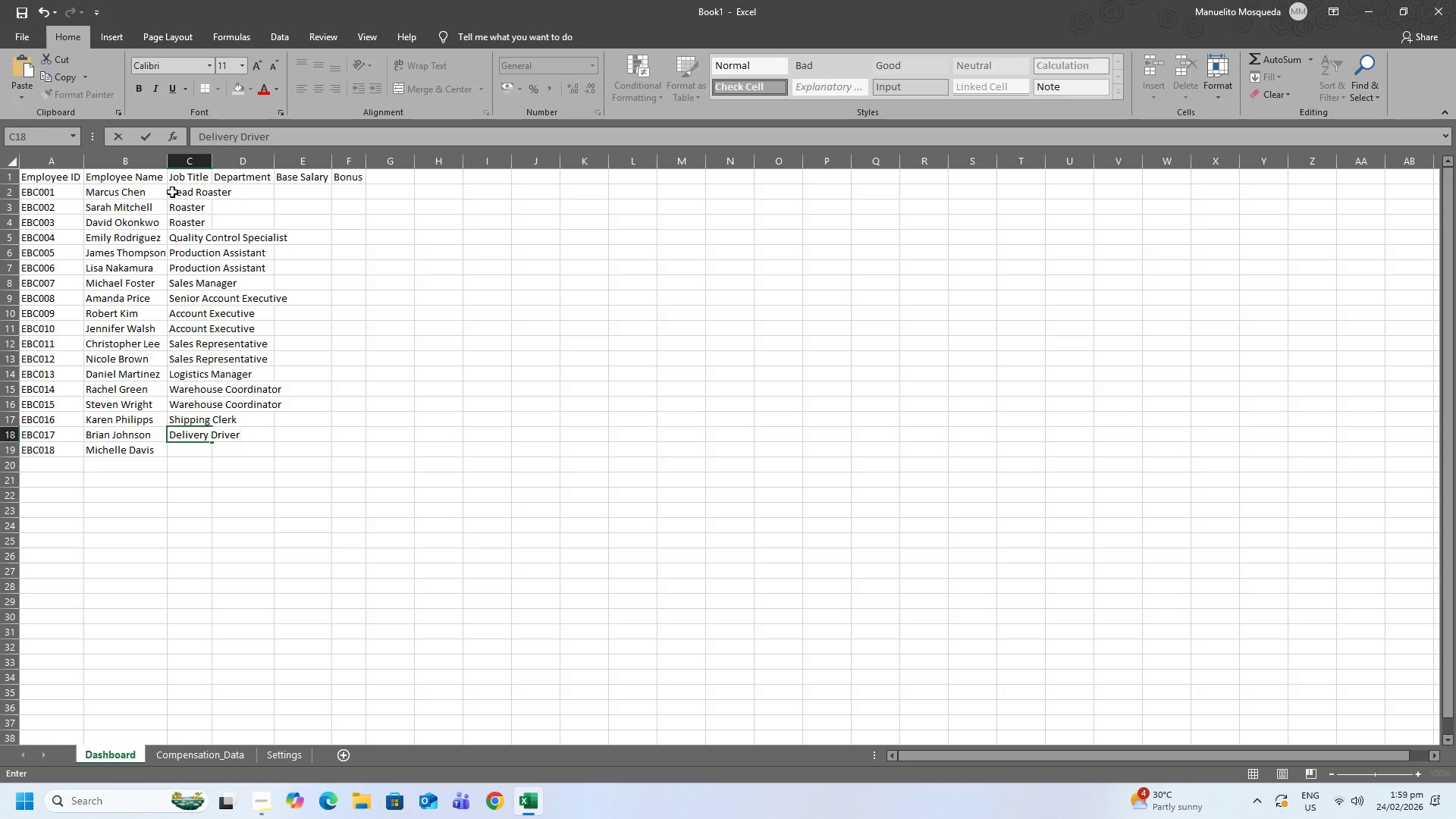 
key(Enter)
 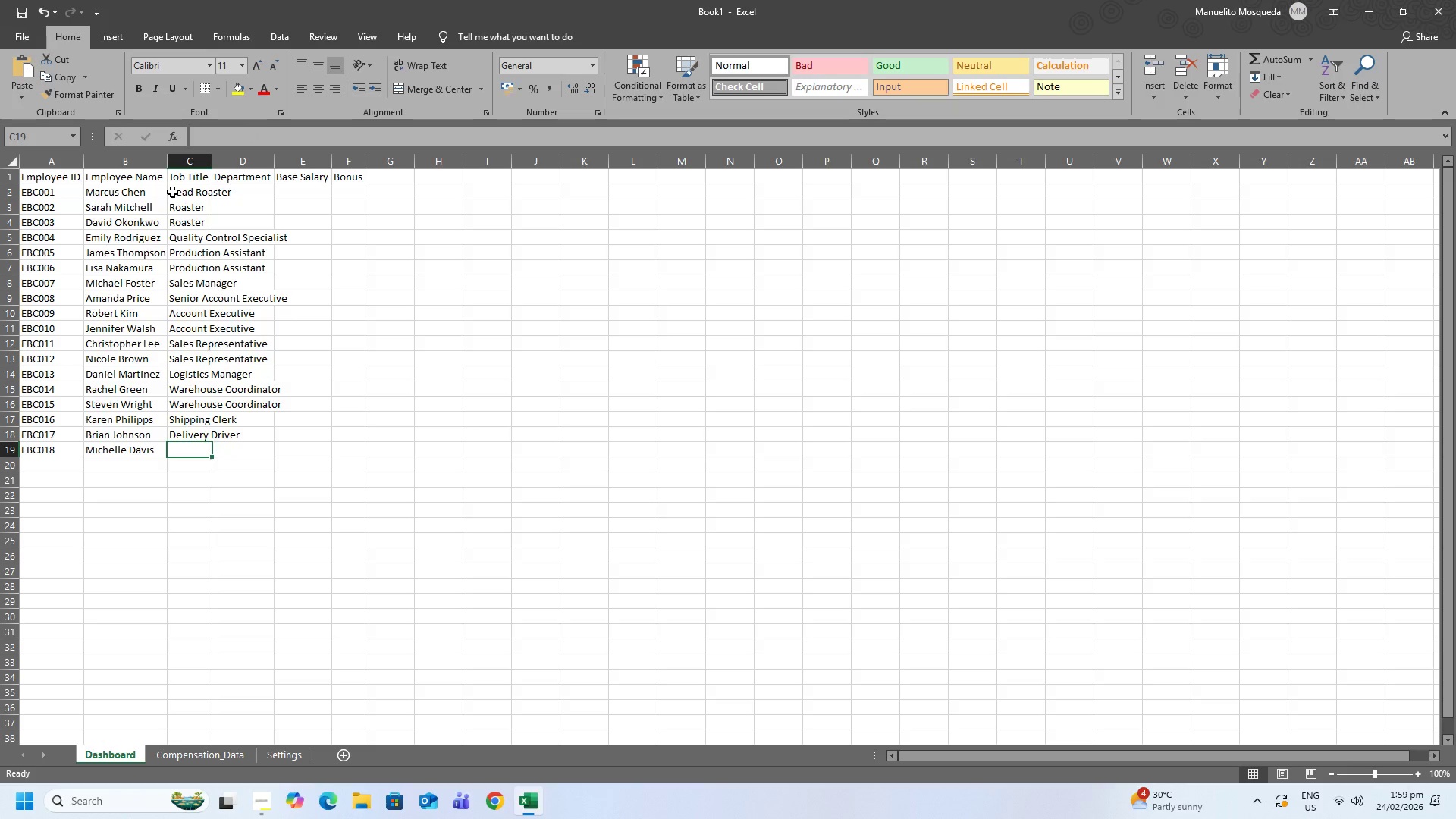 
type(Delivery Driver)
 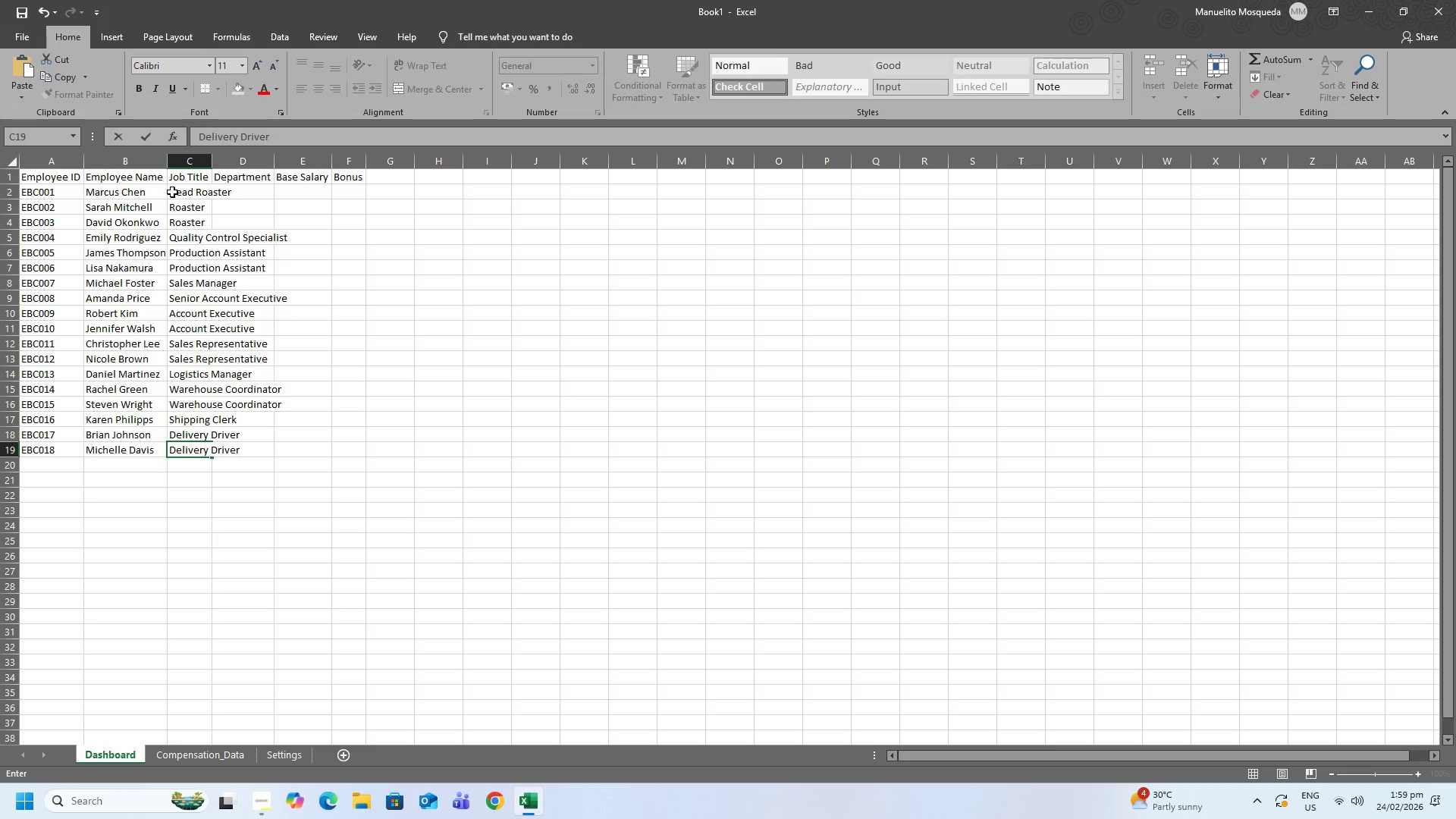 
wait(9.09)
 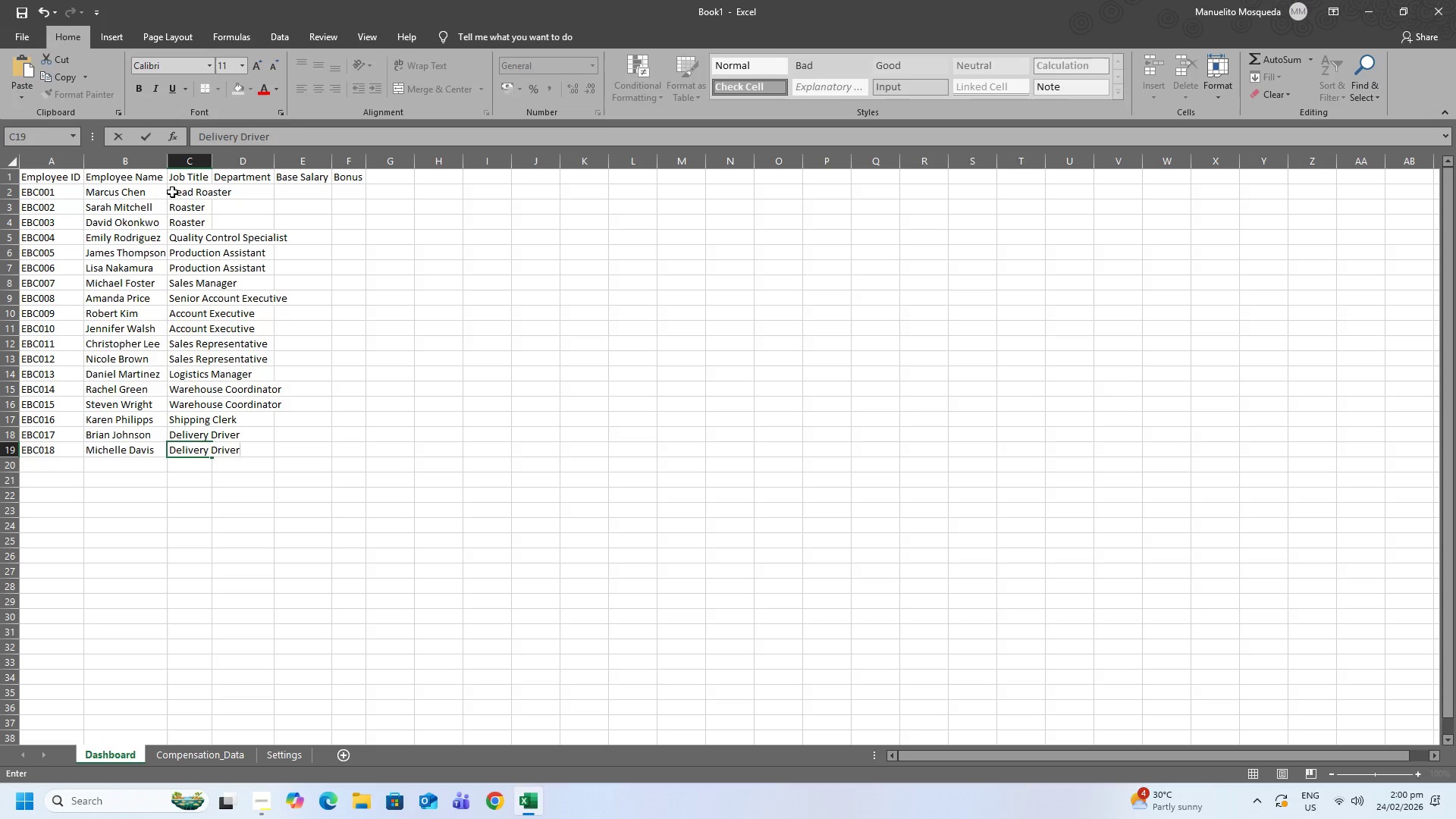 
left_click([209, 161])
 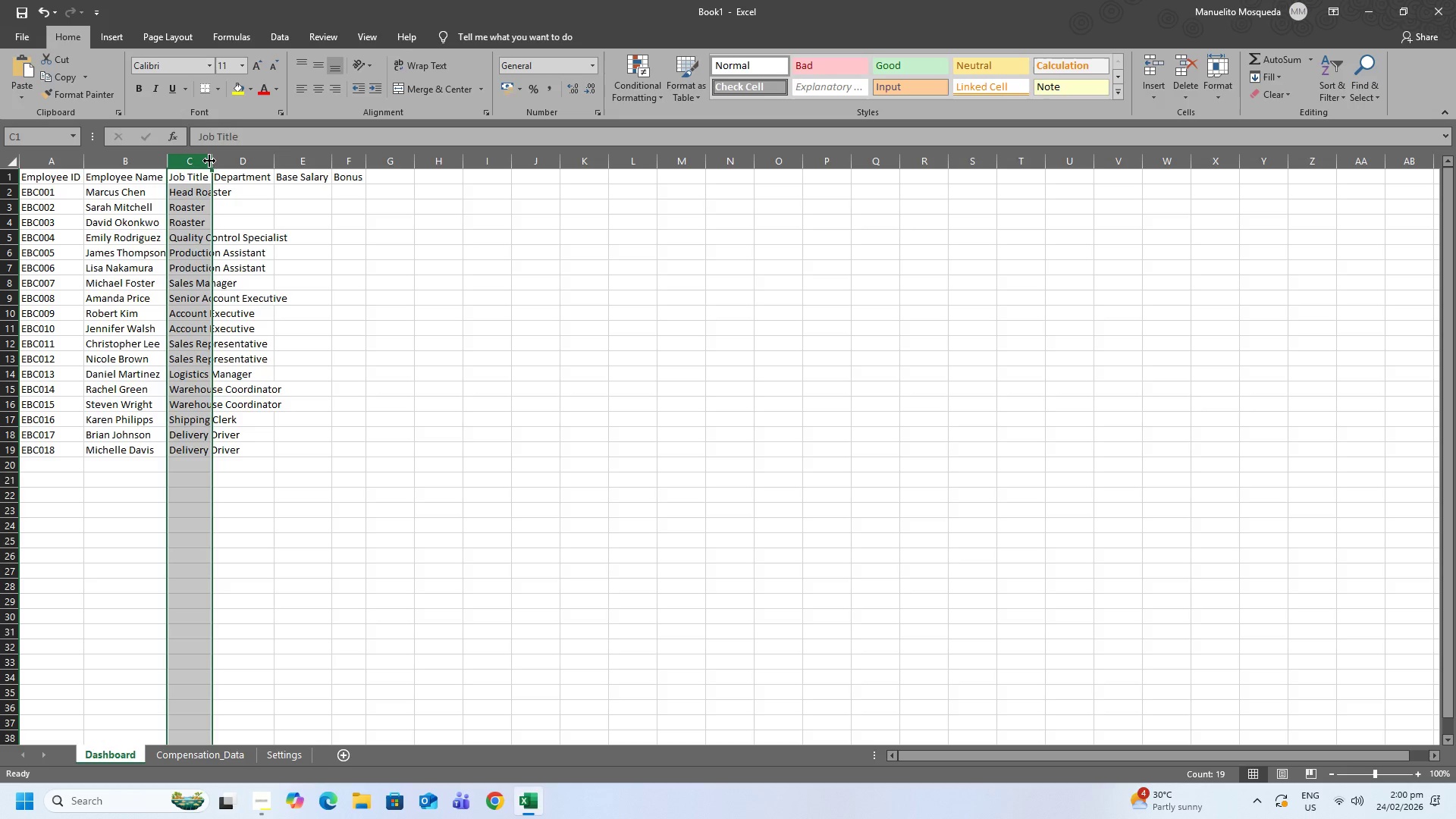 
left_click([209, 161])
 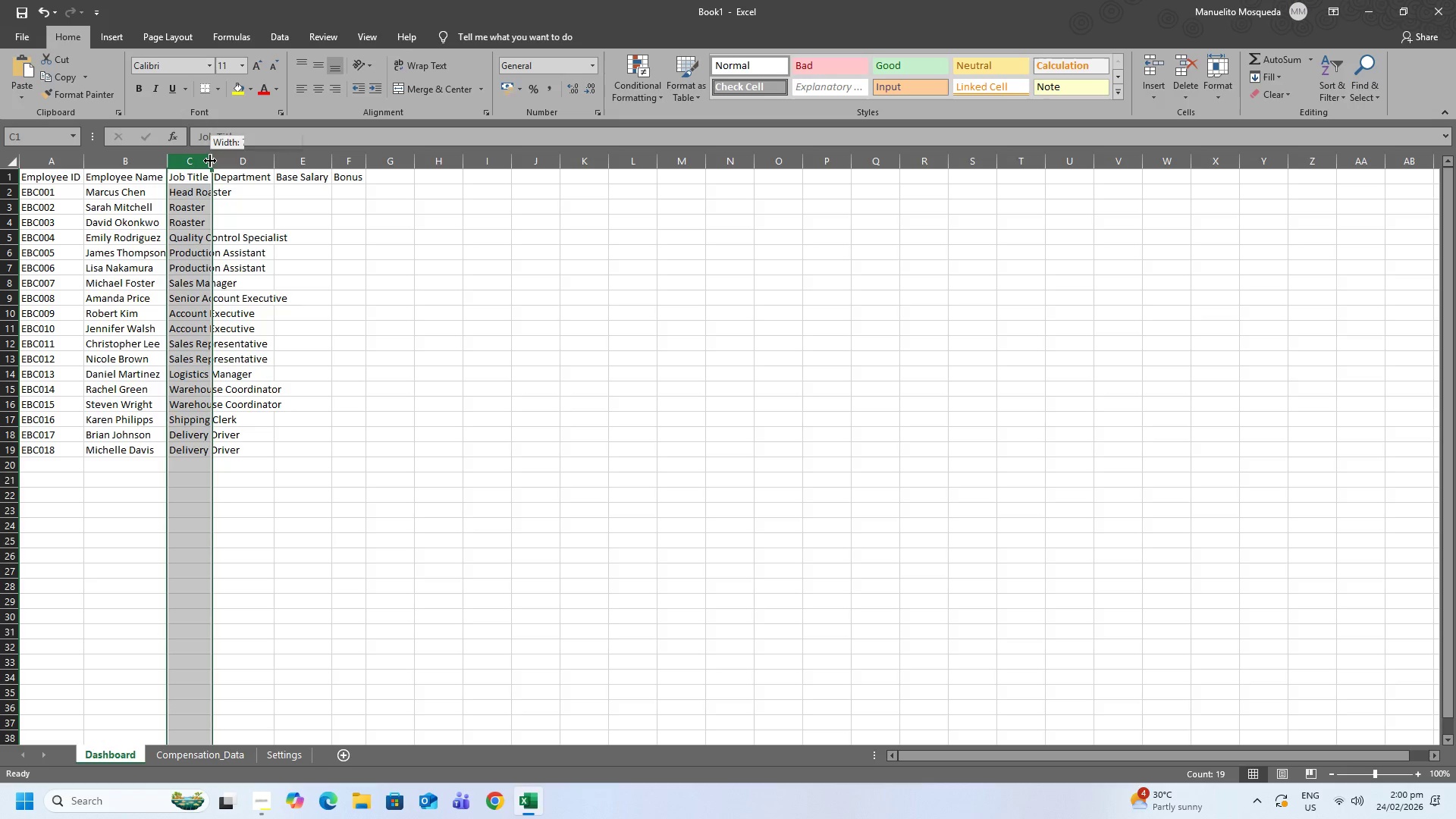 
double_click([210, 161])
 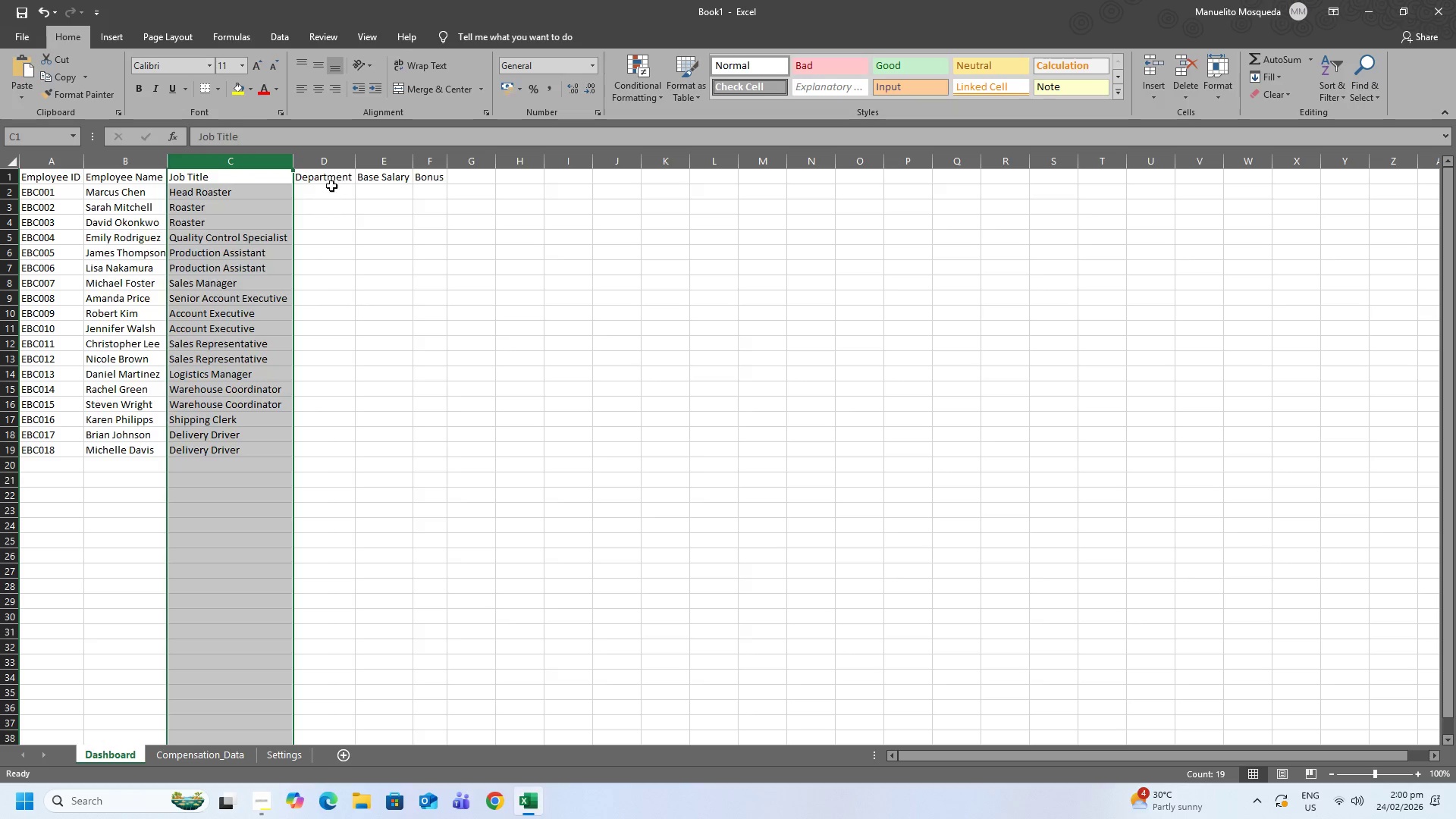 
left_click([326, 189])
 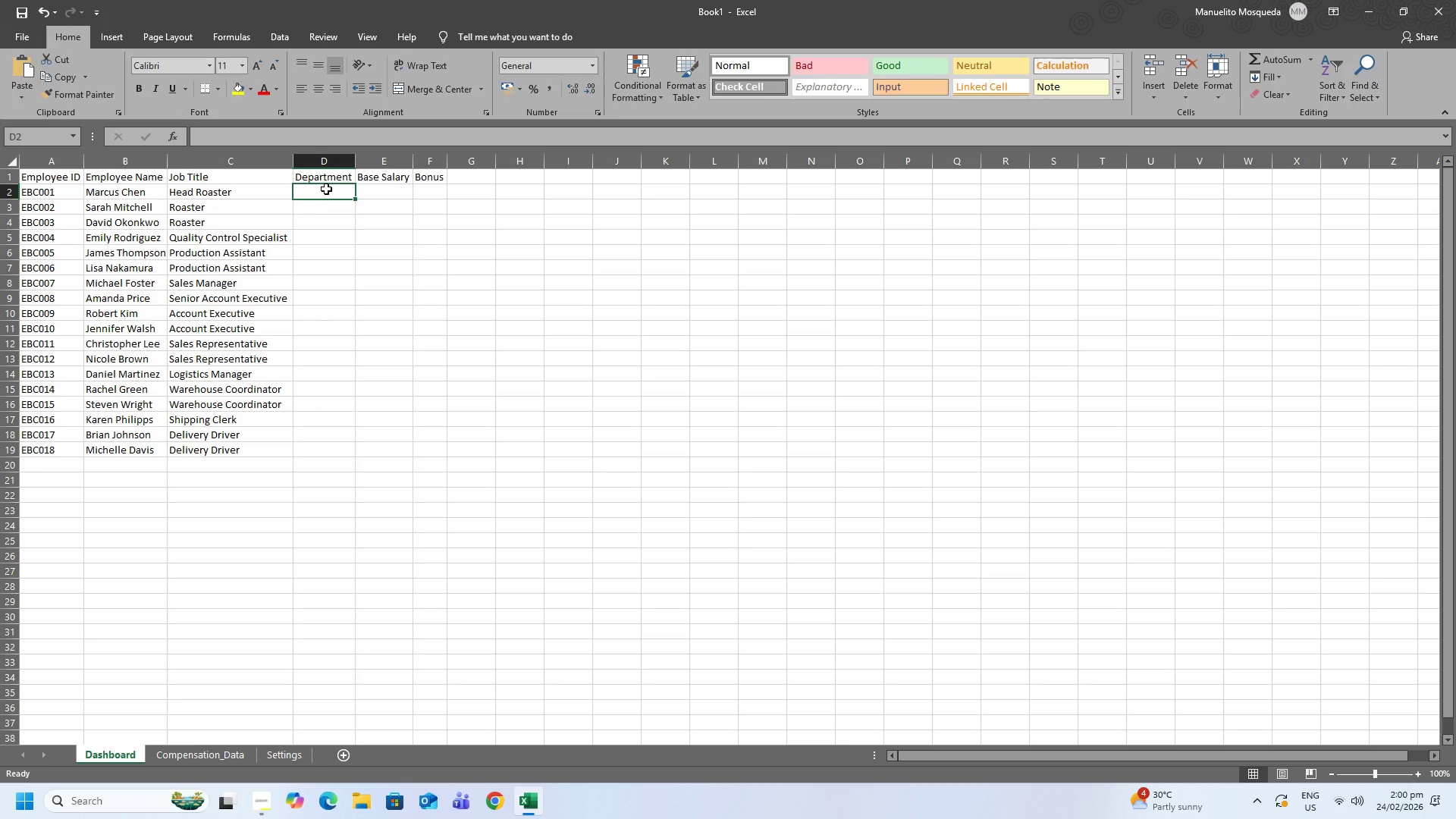 
type(Production )
key(Backspace)
 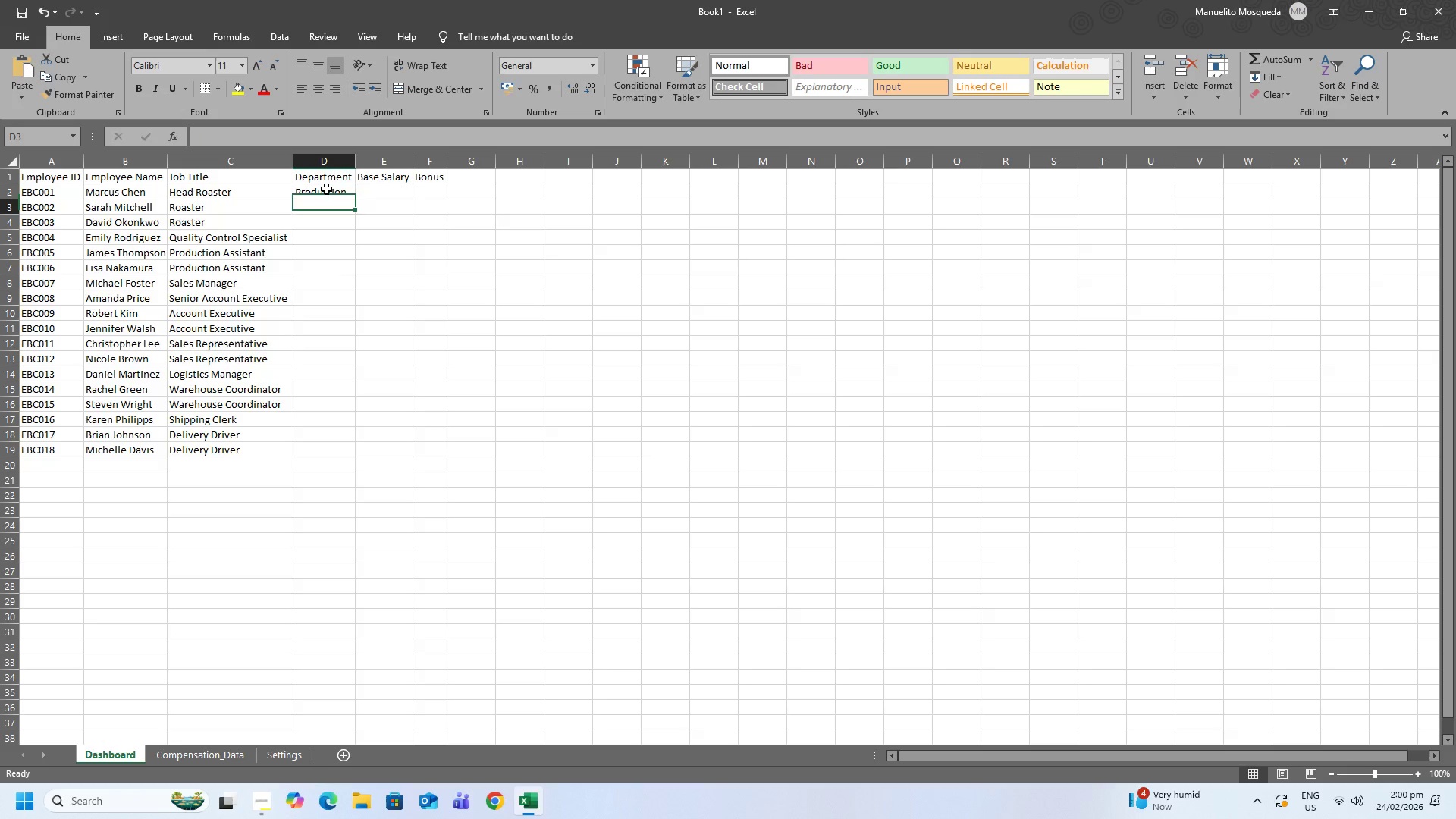 
key(Enter)
 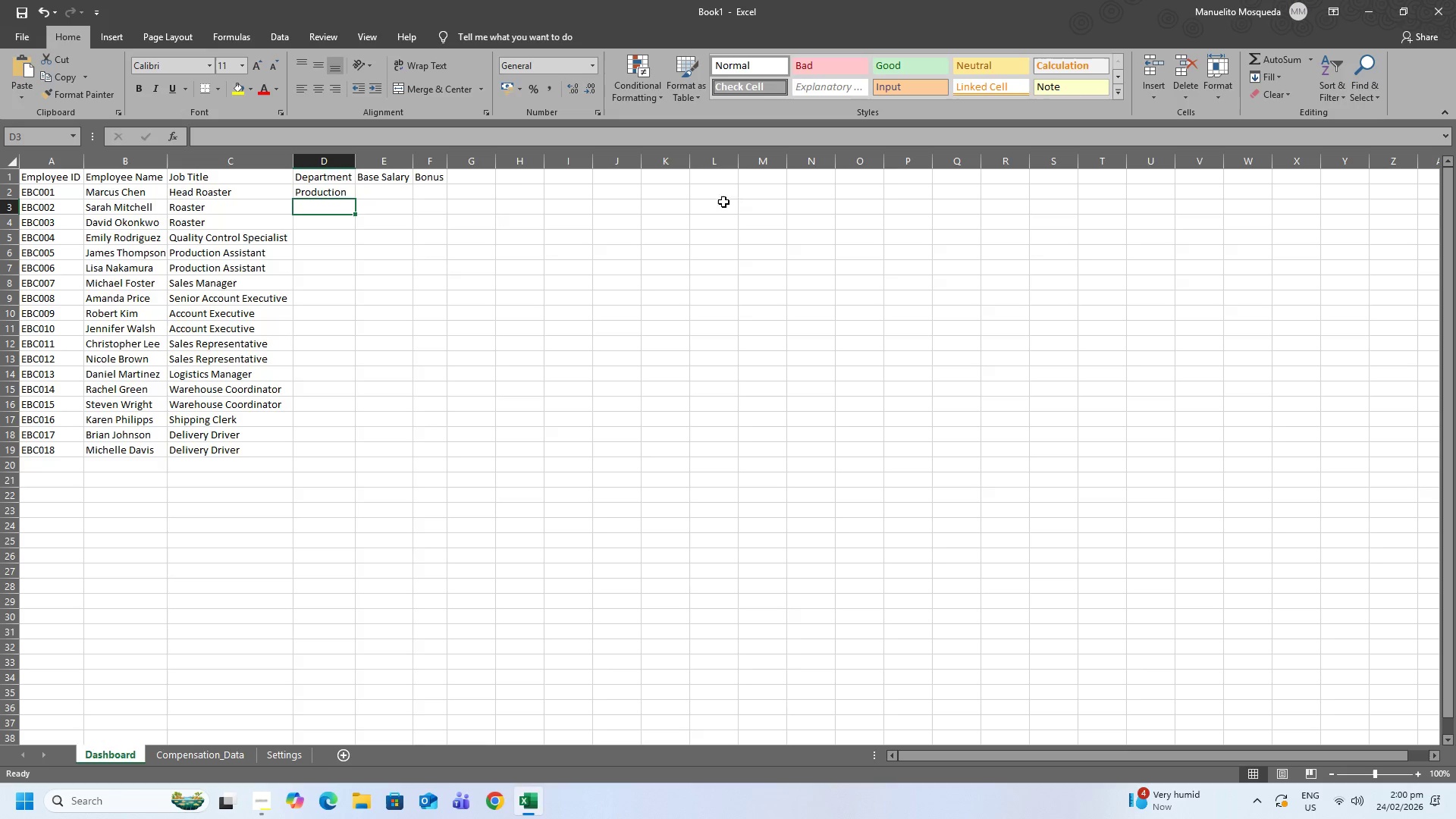 
left_click([755, 180])
 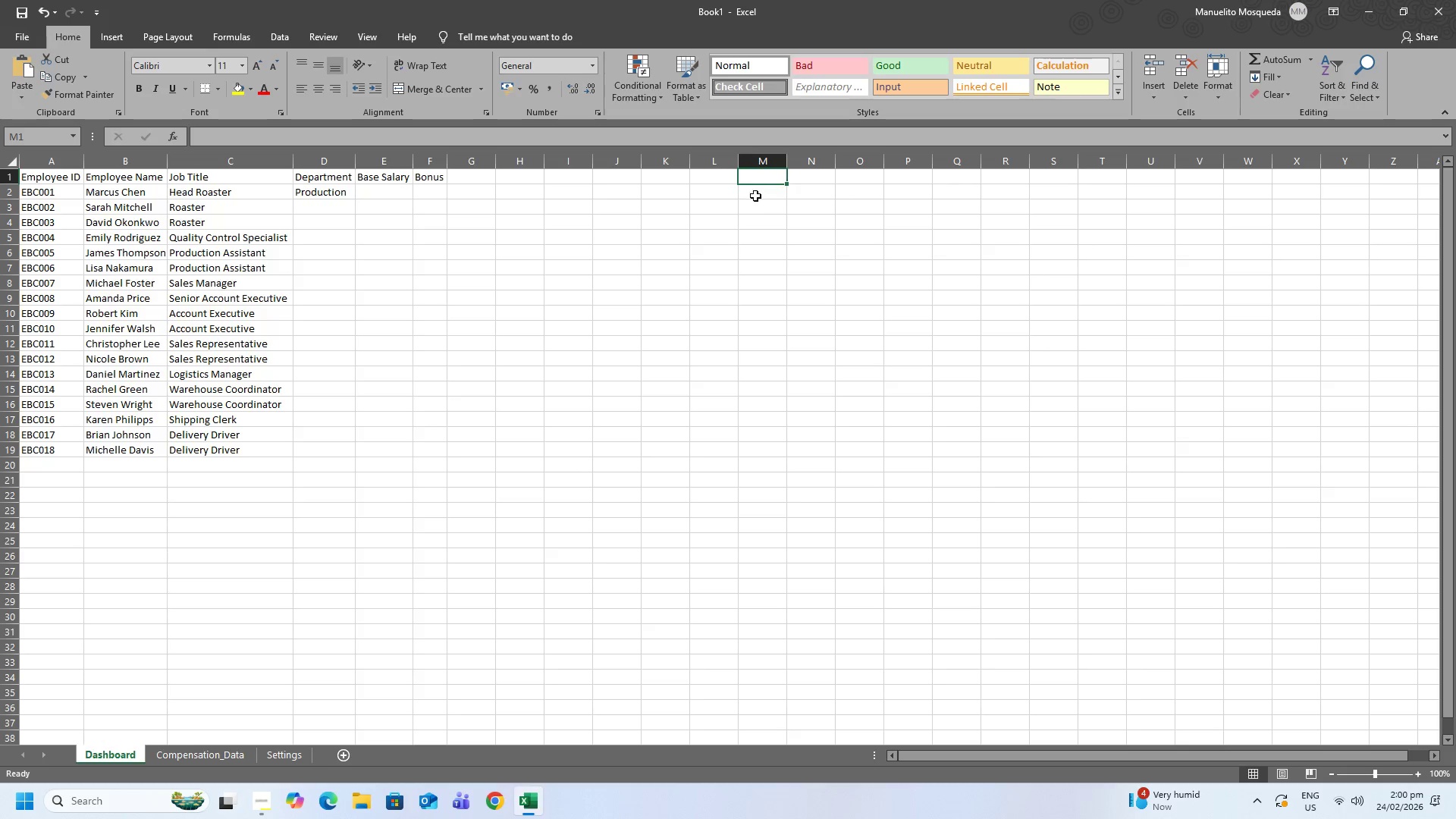 
left_click([755, 196])
 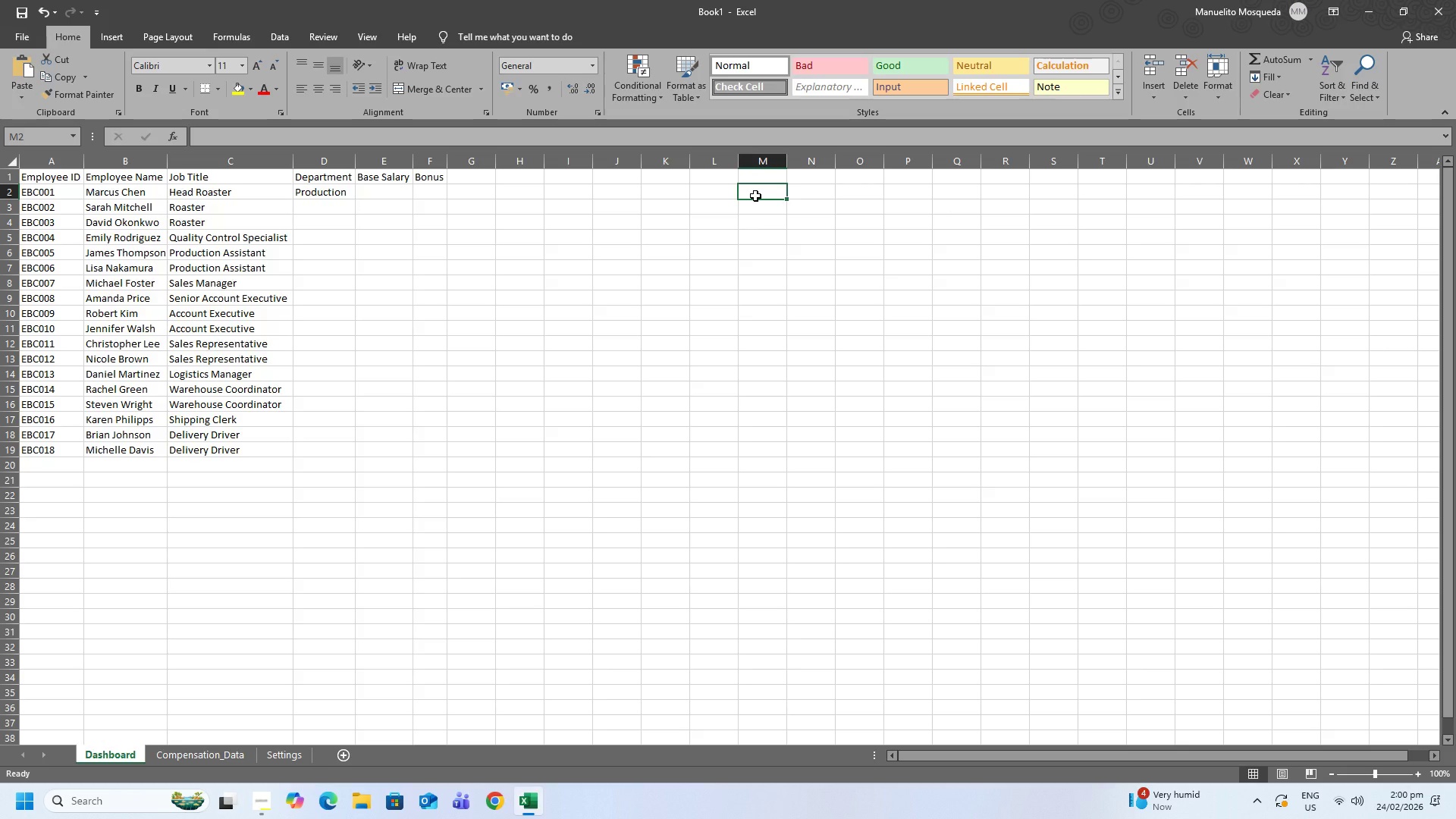 
type(Production)
 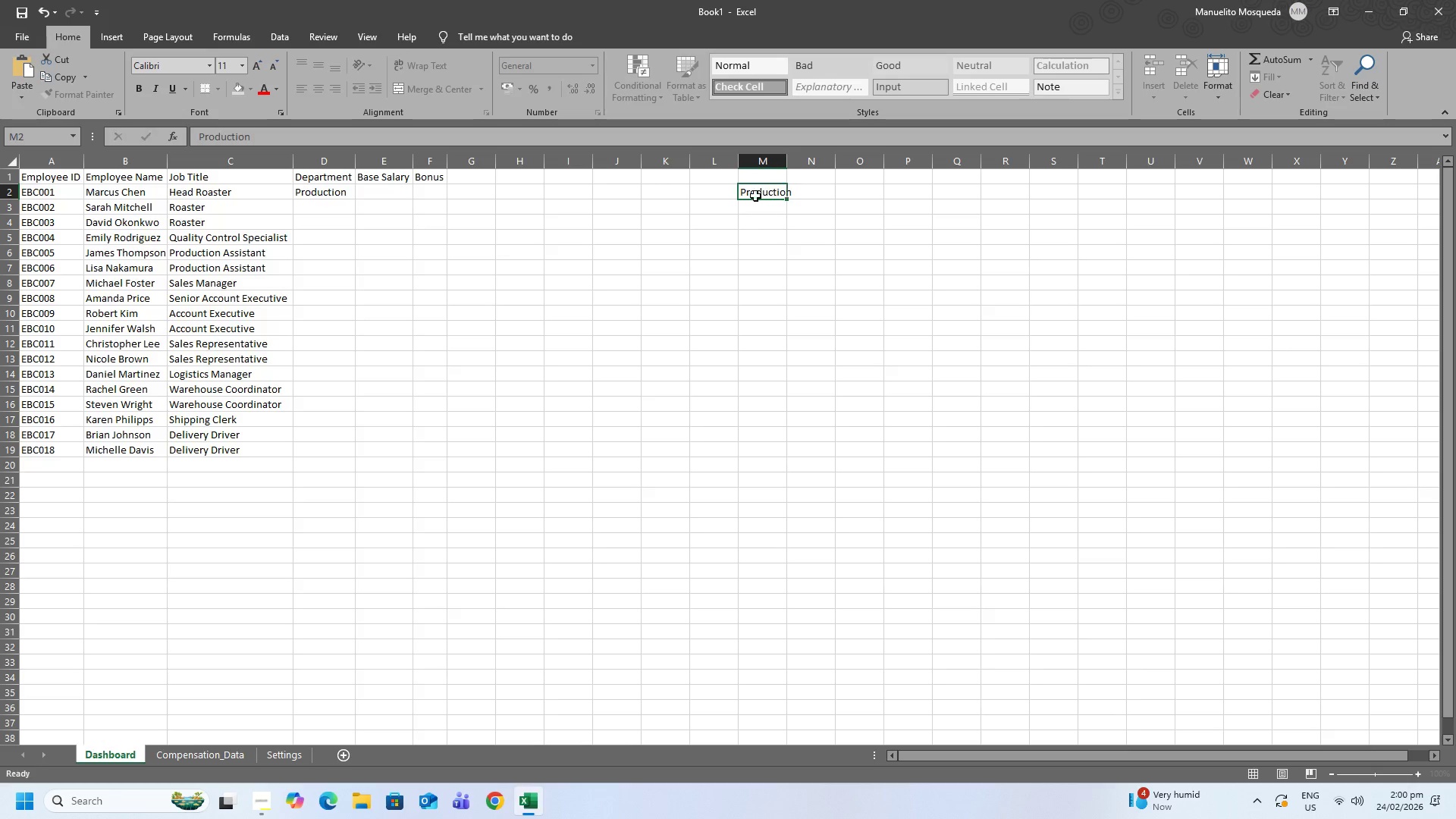 
key(Enter)
 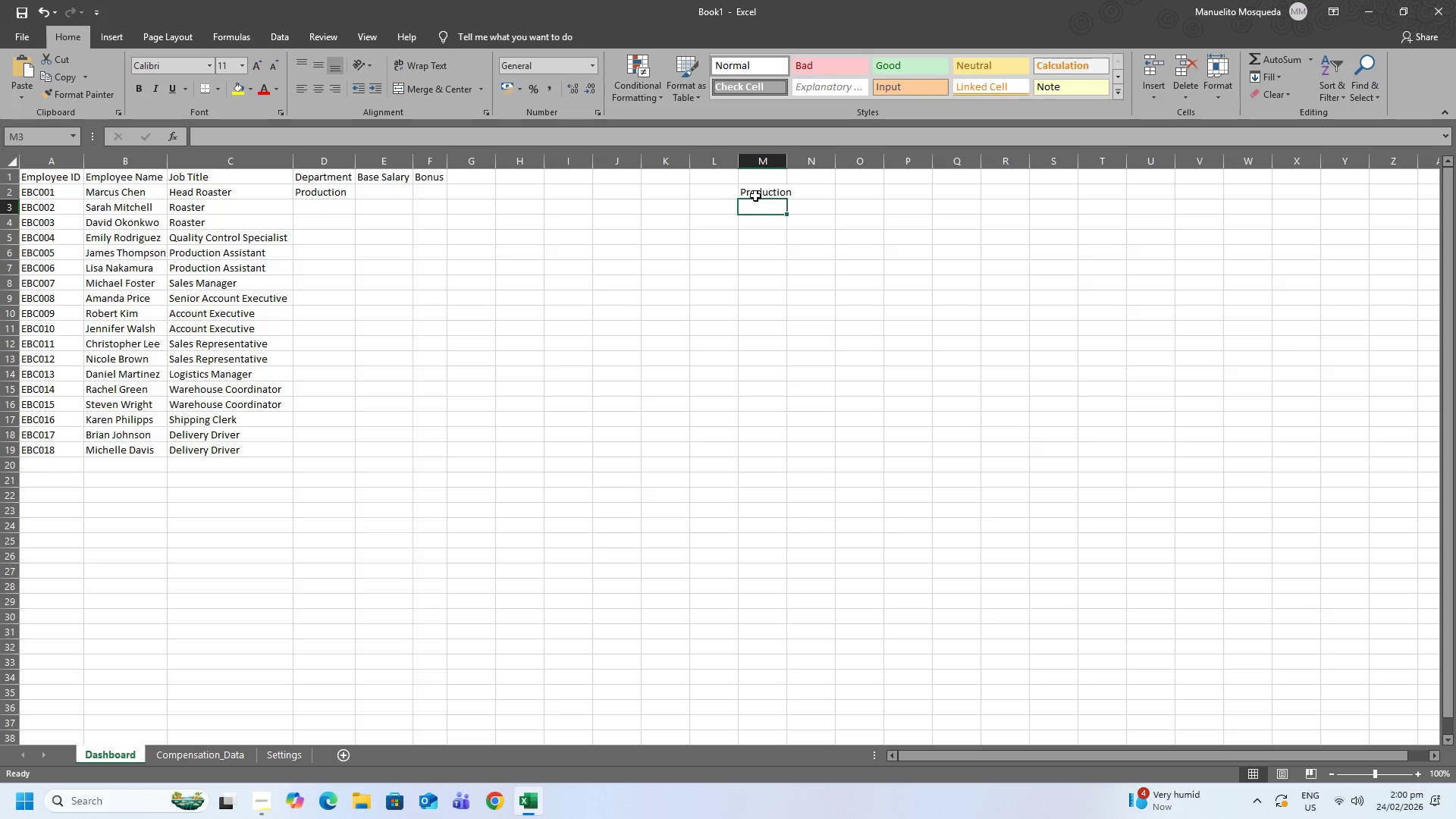 
type(Sales)
 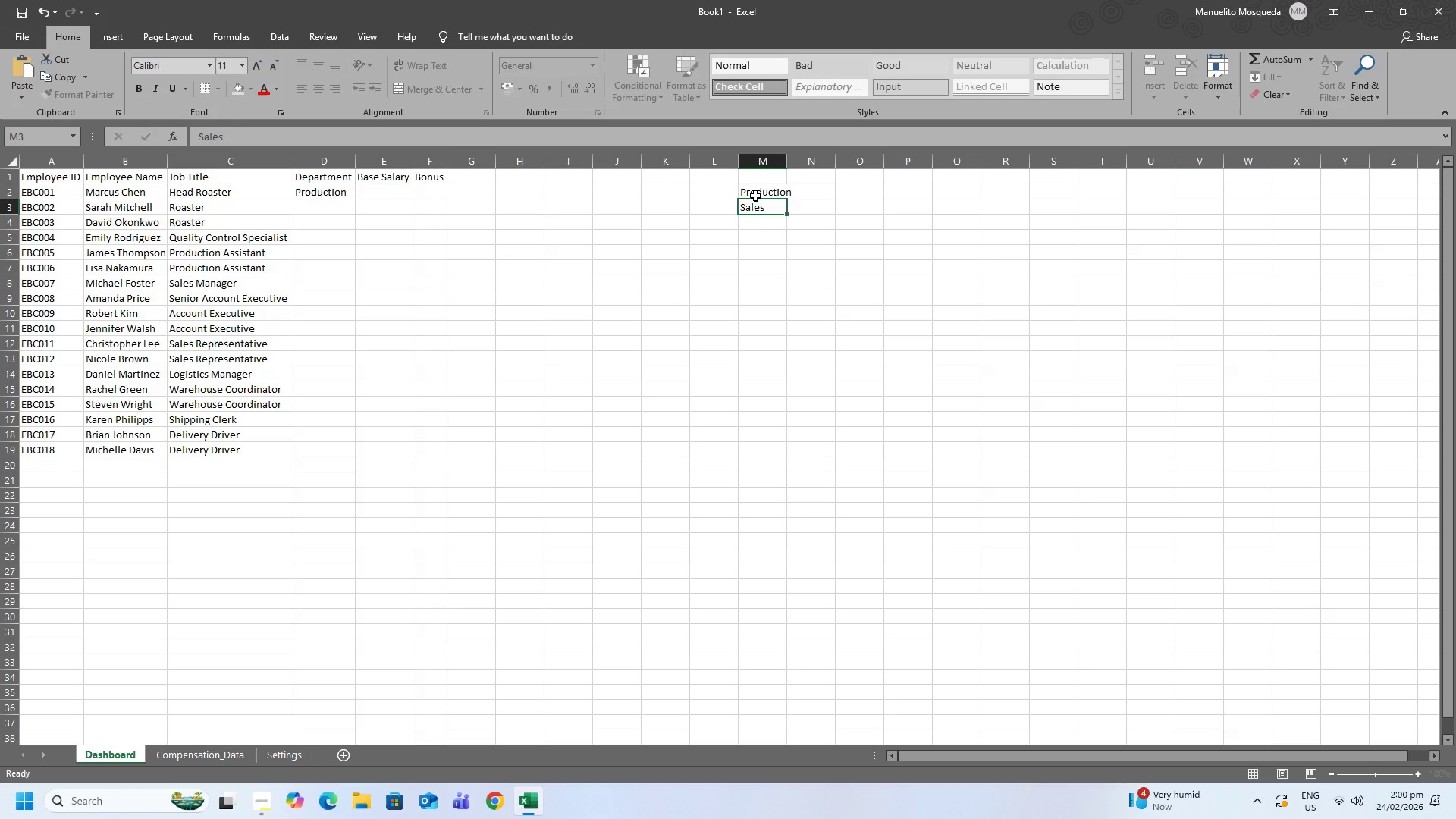 
key(Enter)
 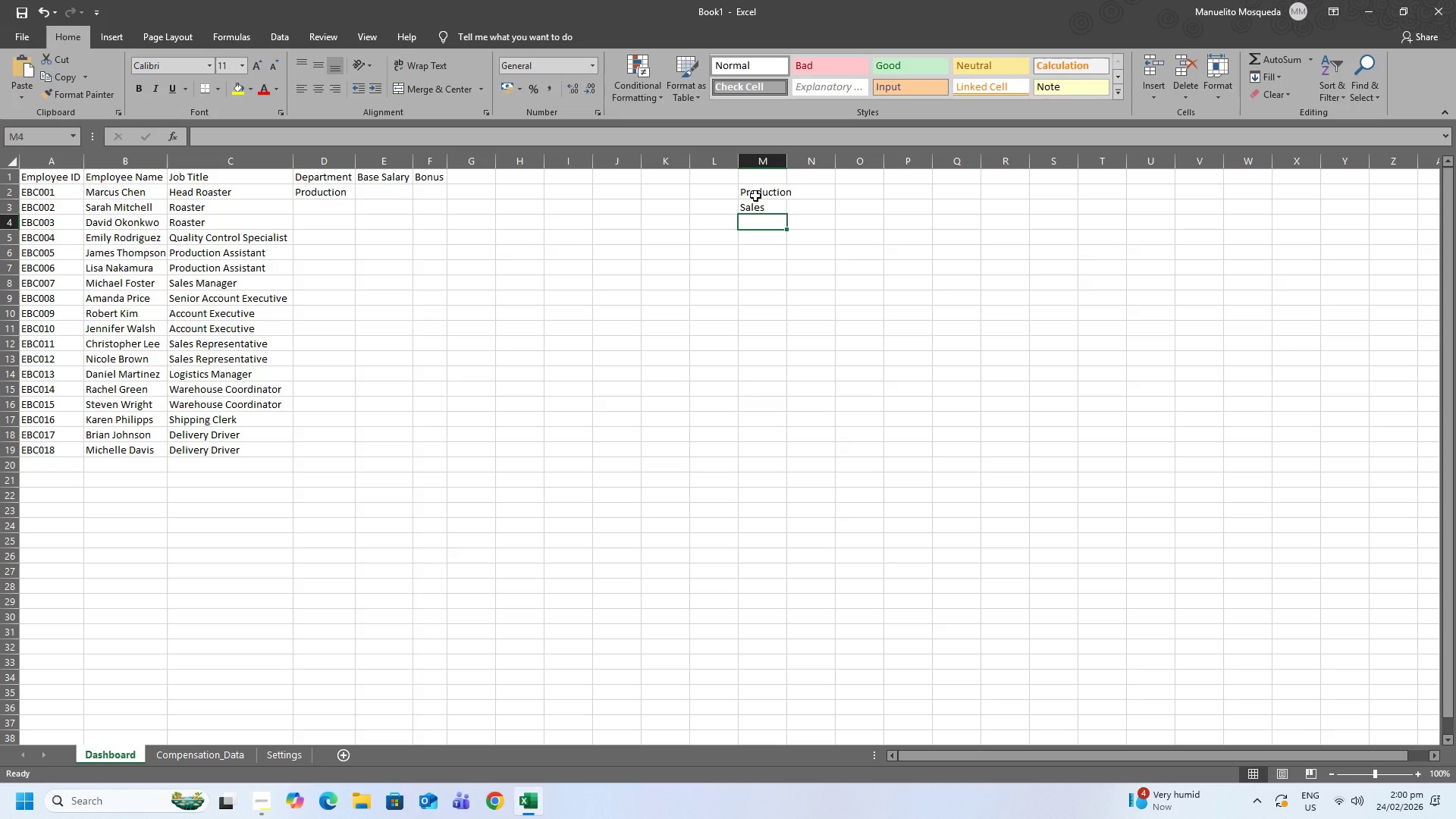 
type(Logistics)
 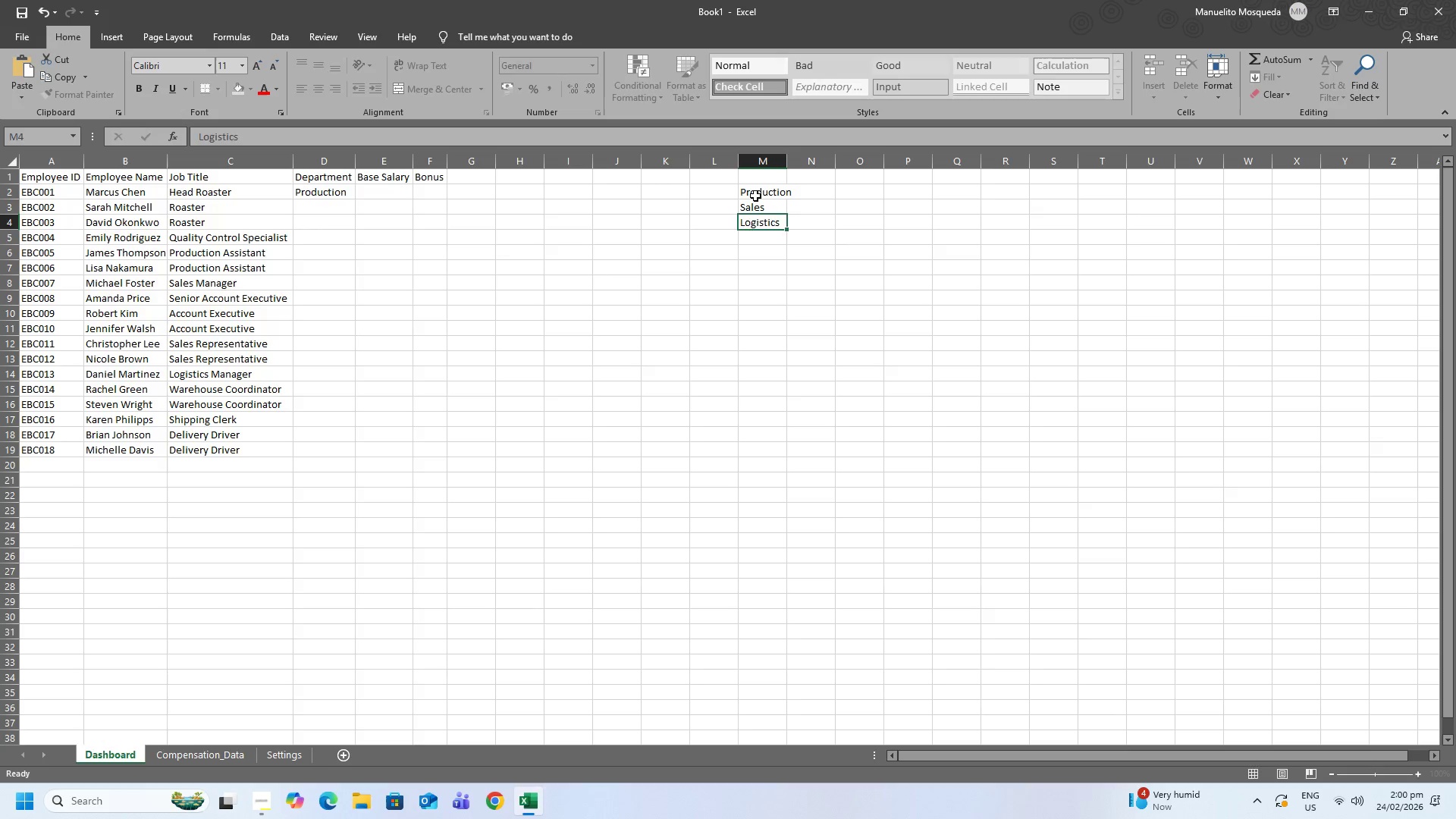 
key(Enter)
 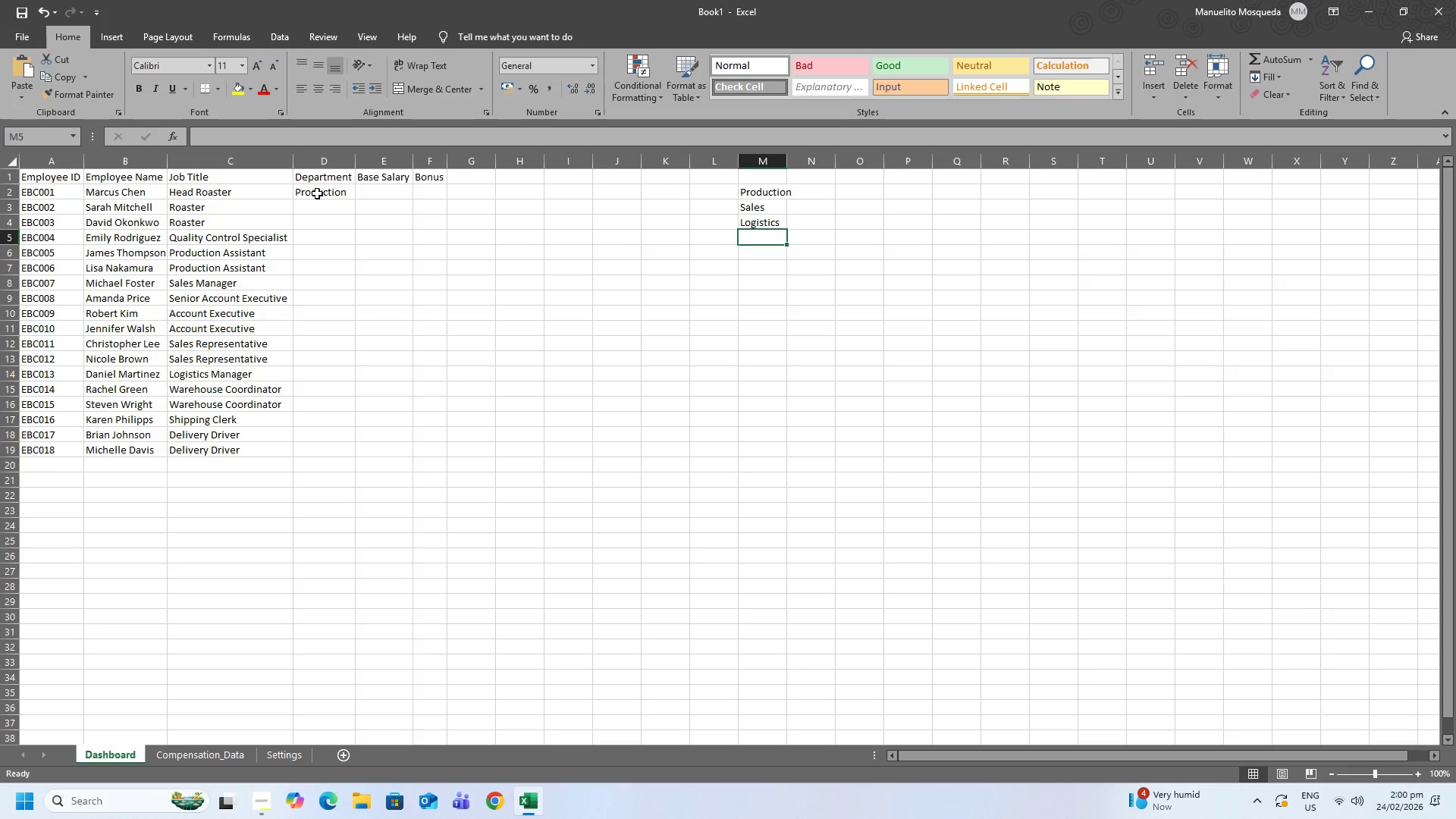 
left_click([317, 159])
 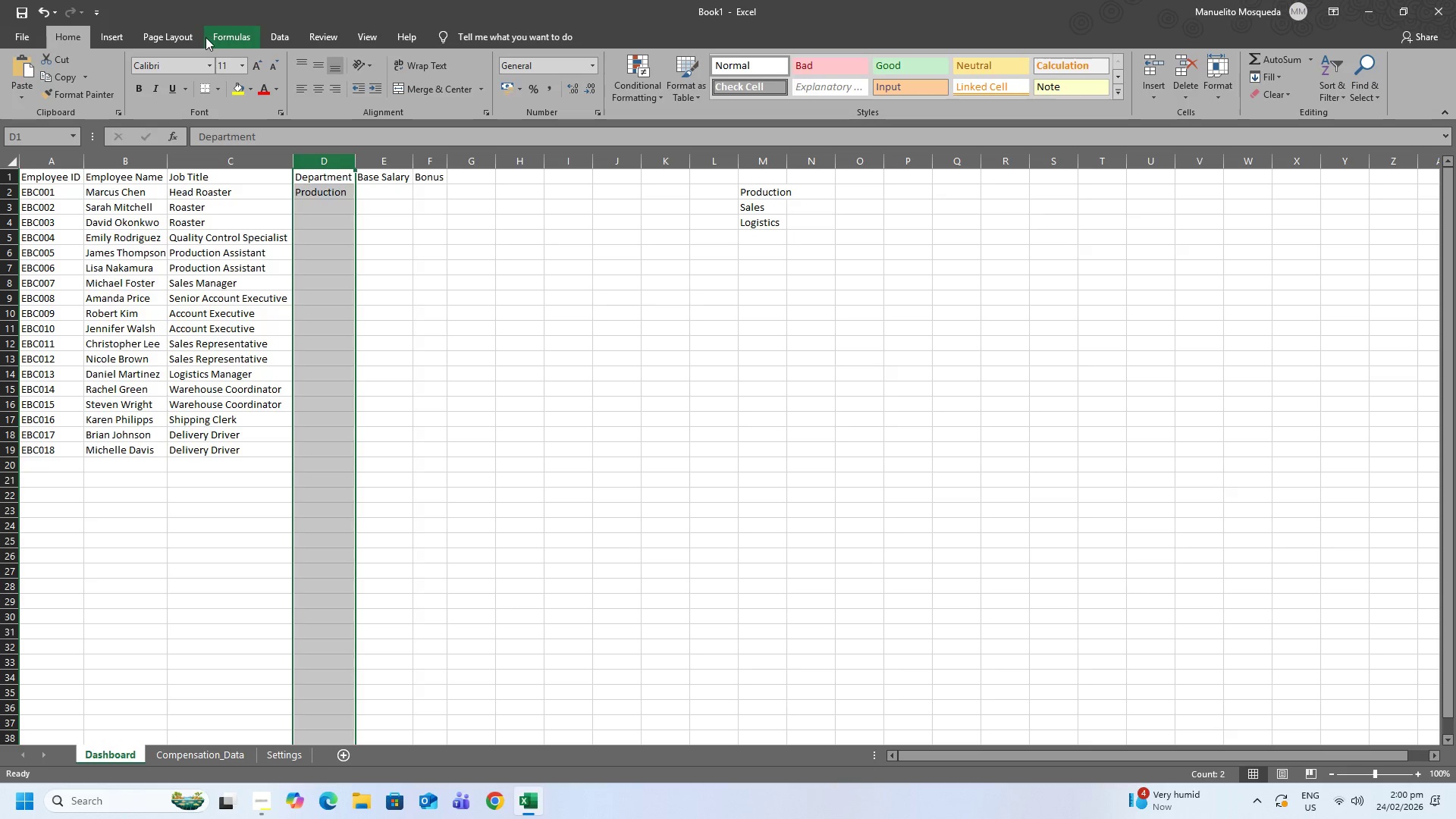 
left_click([279, 31])
 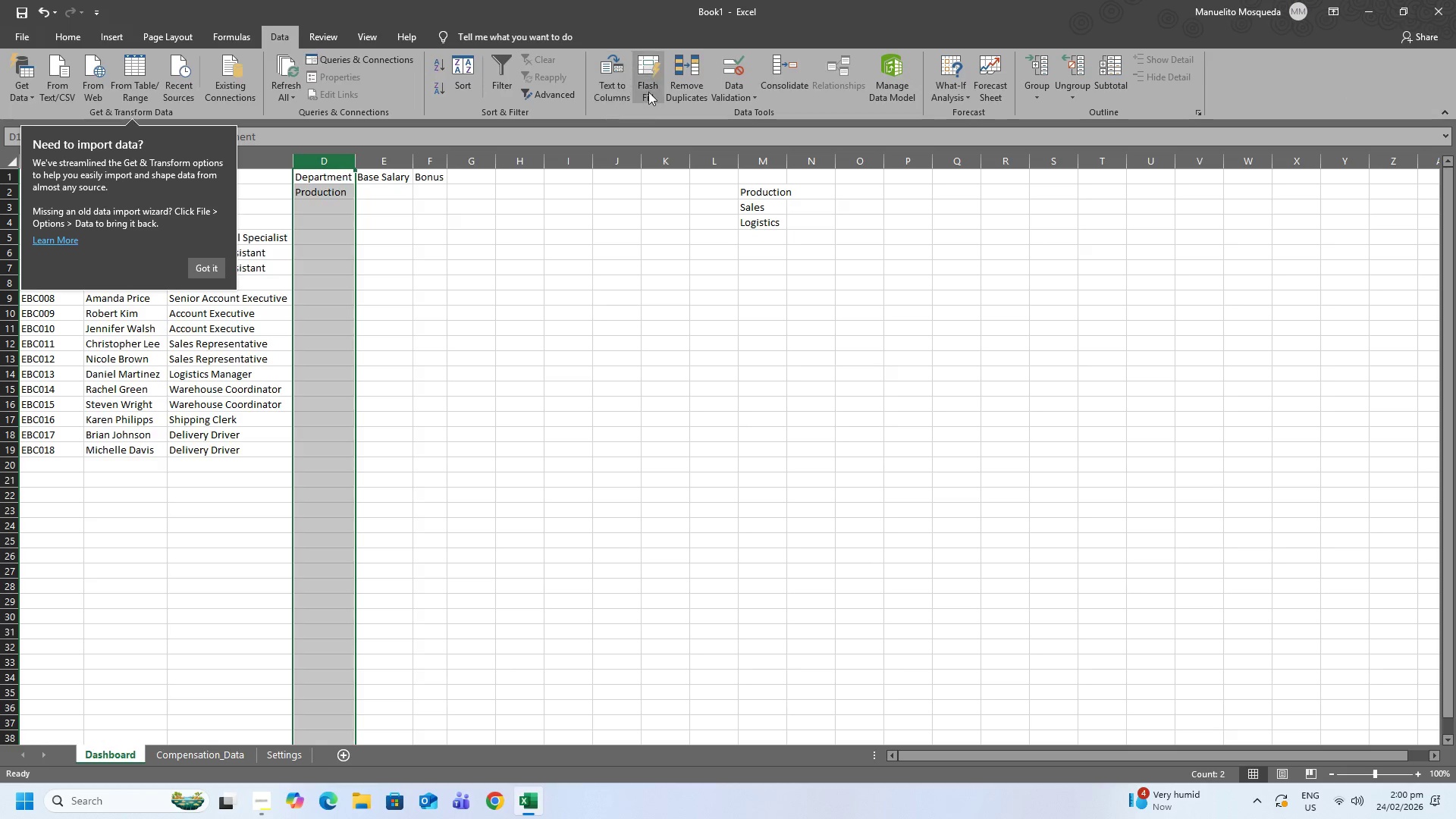 
left_click([751, 86])
 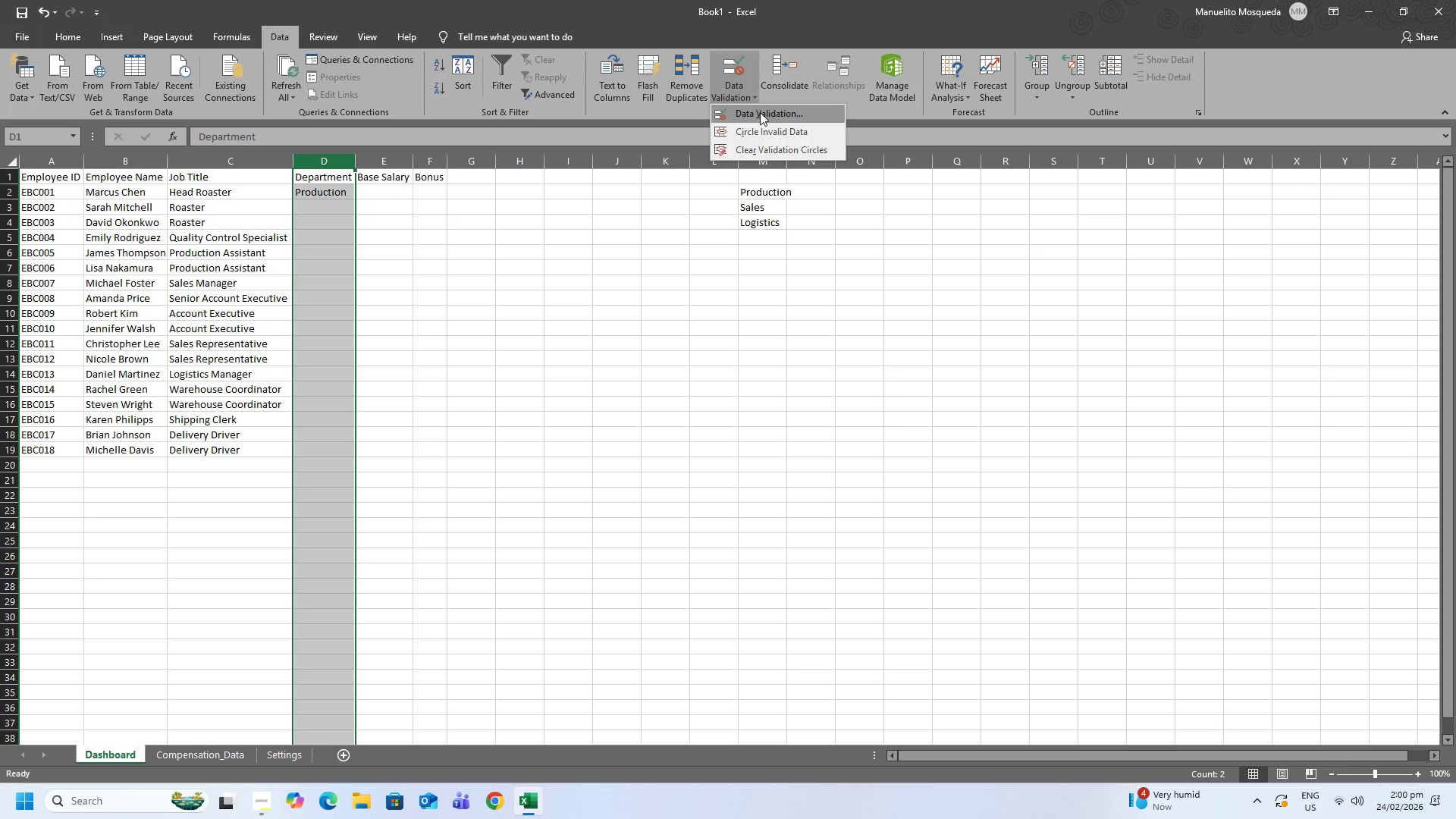 
left_click([760, 112])
 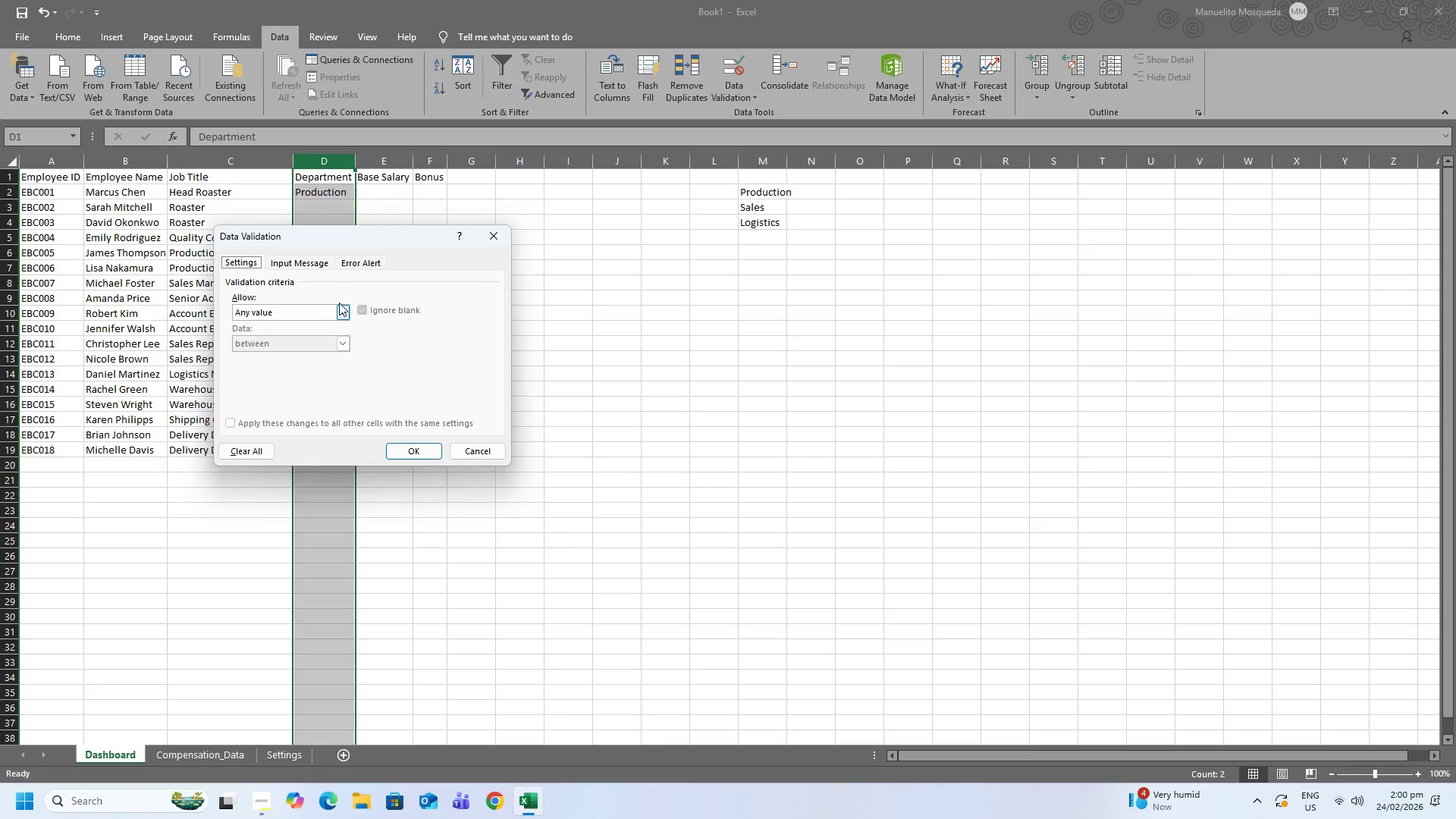 
left_click([344, 315])
 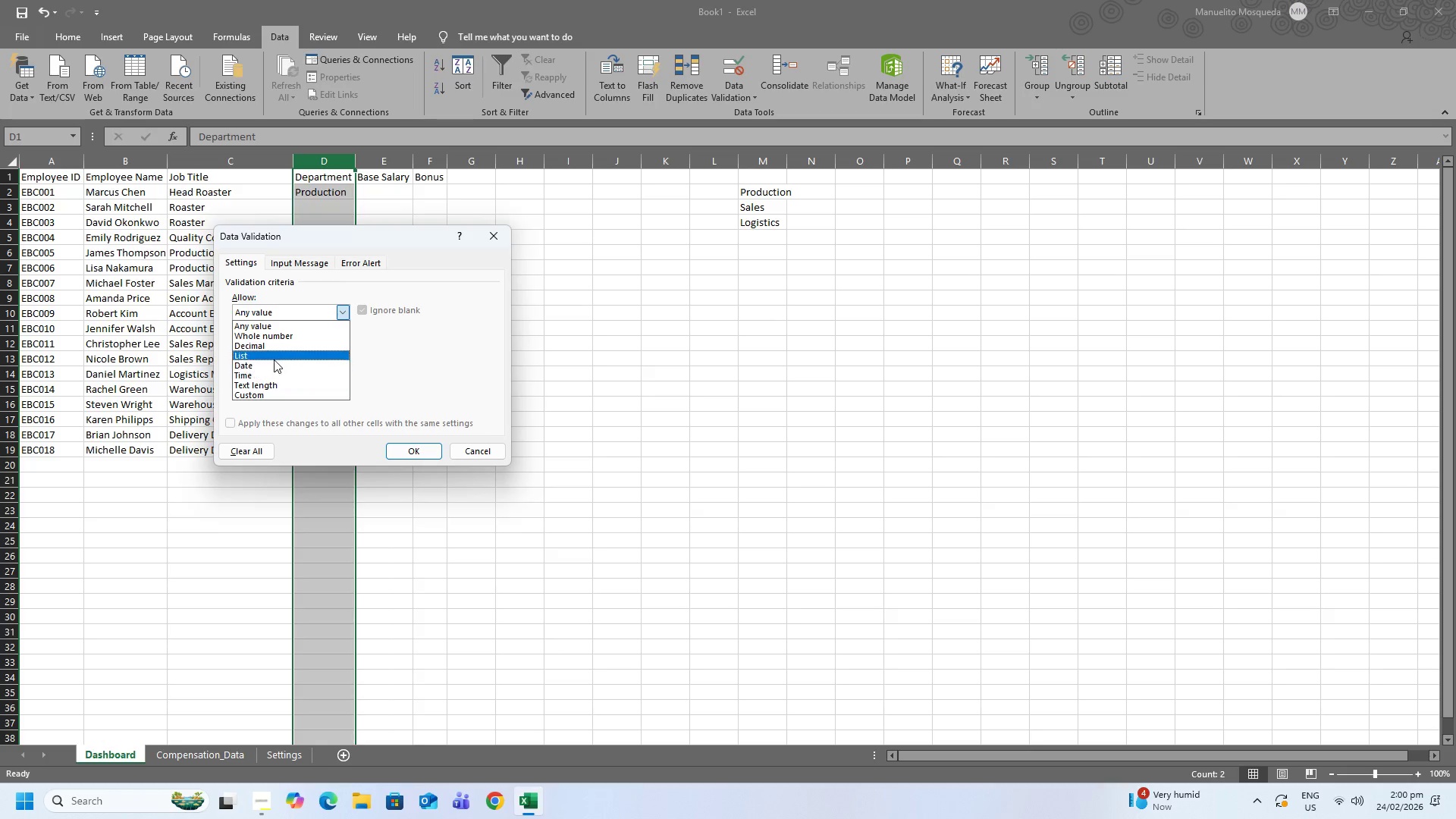 
left_click([273, 356])
 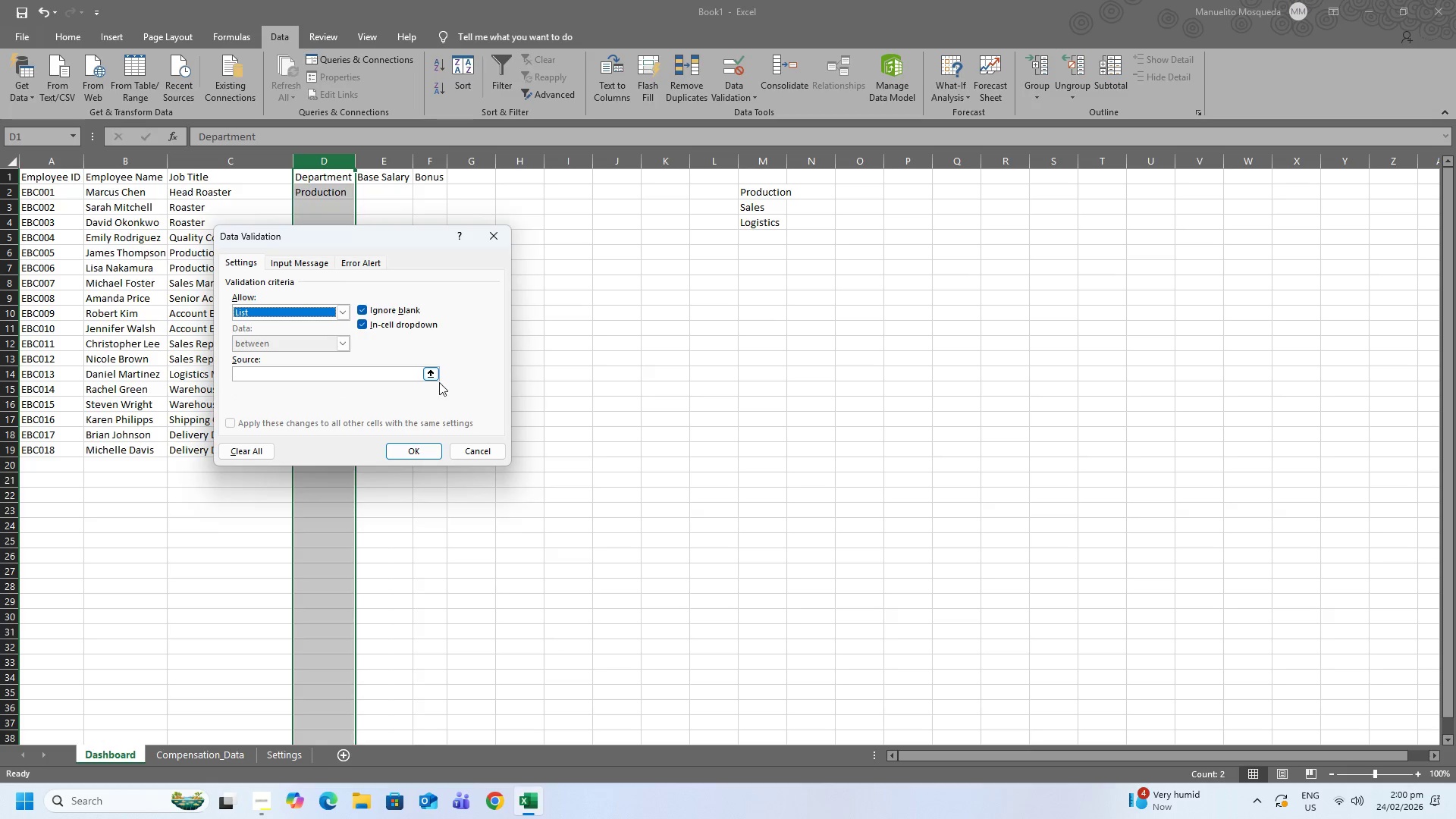 
left_click([431, 379])
 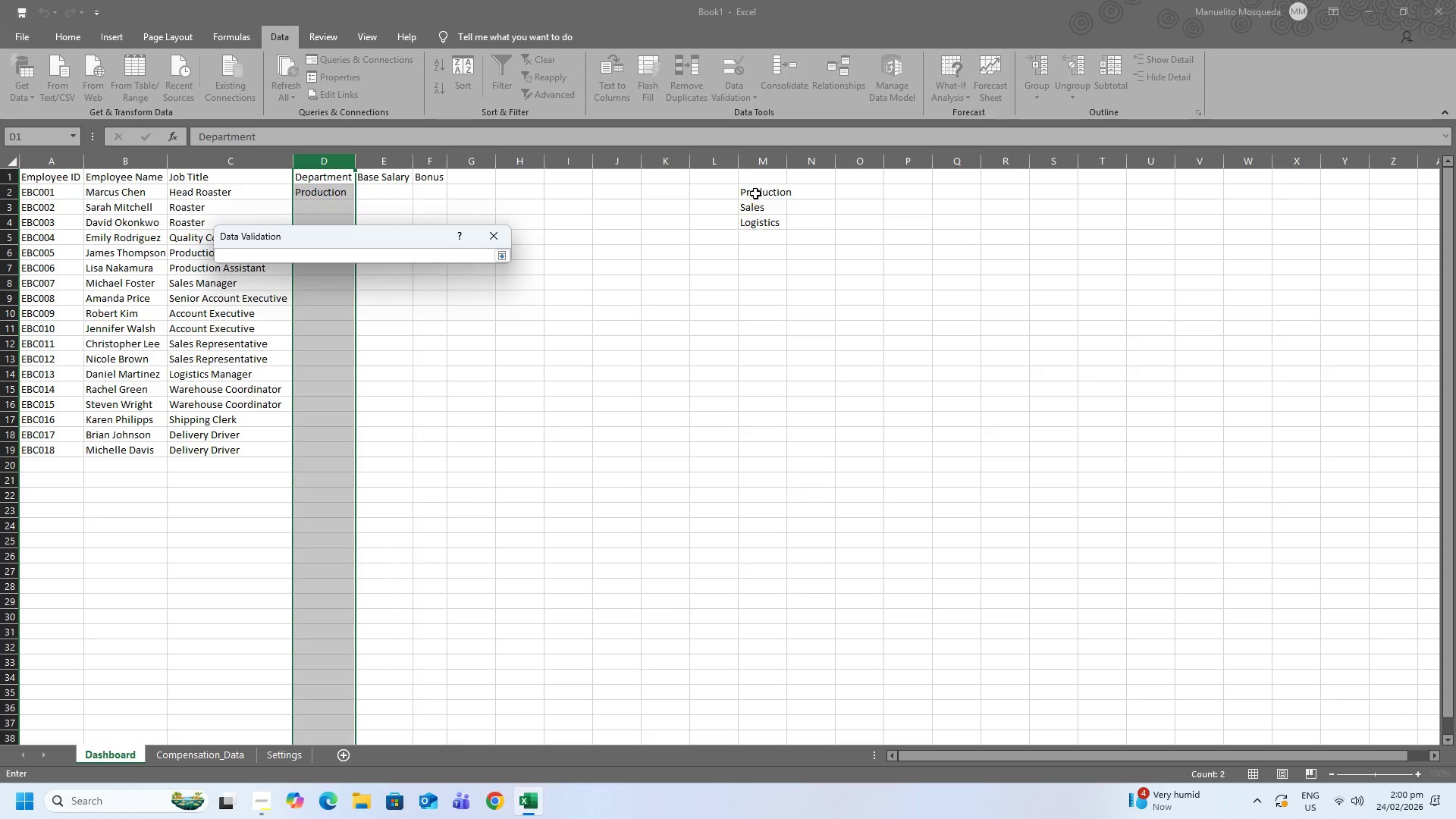 
left_click_drag(start_coordinate=[755, 188], to_coordinate=[758, 224])
 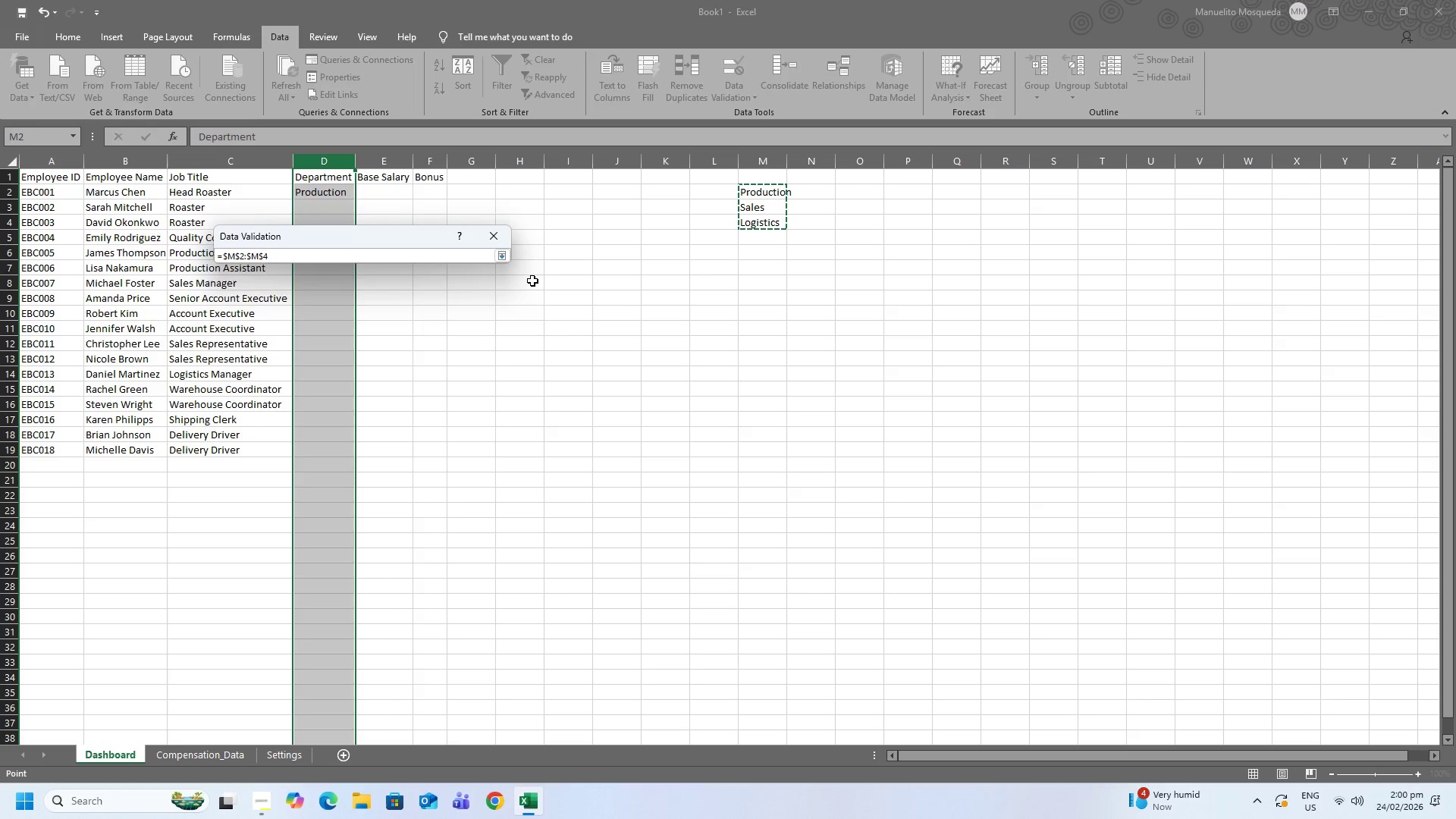 
key(Enter)
 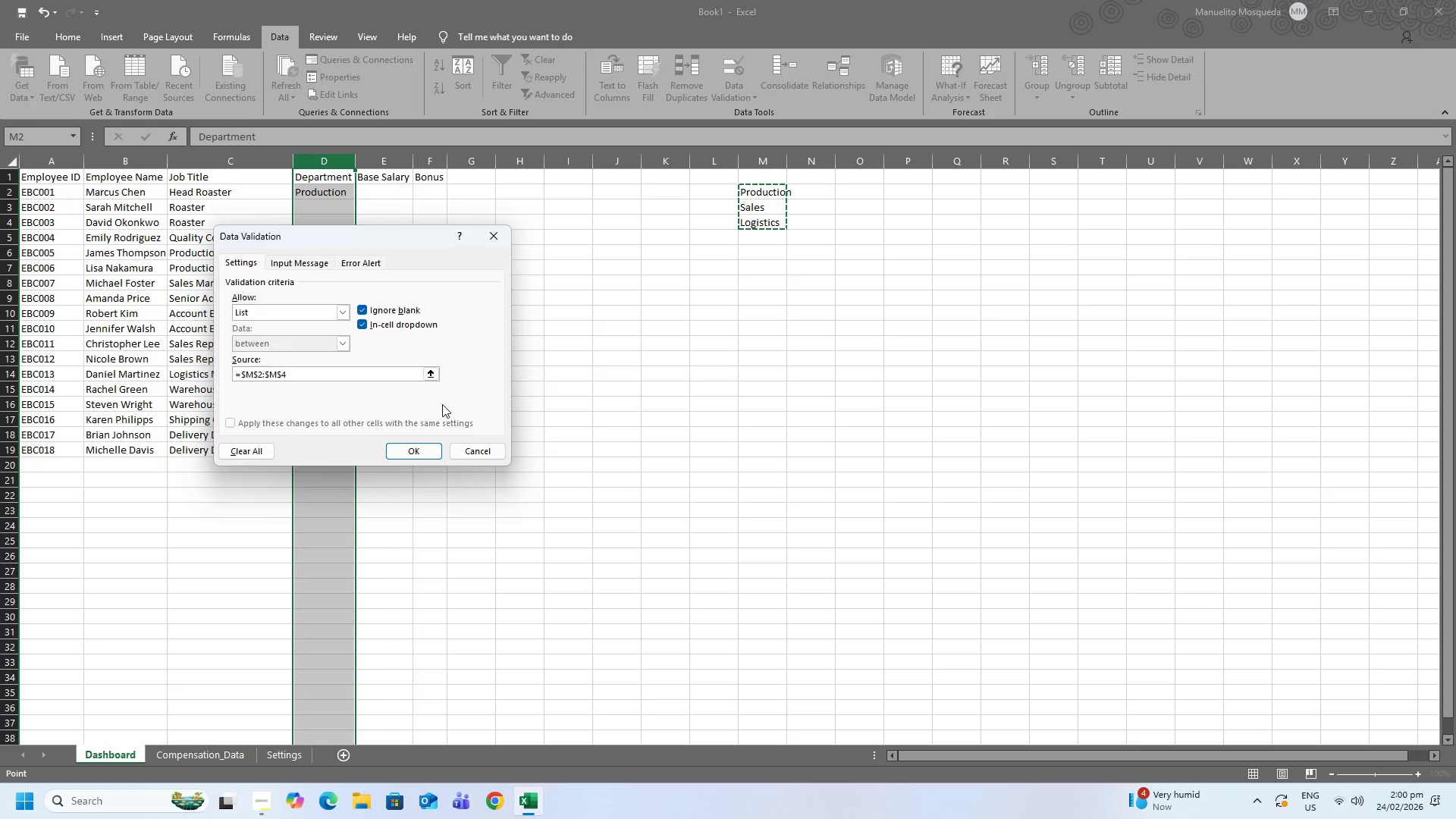 
left_click([407, 455])
 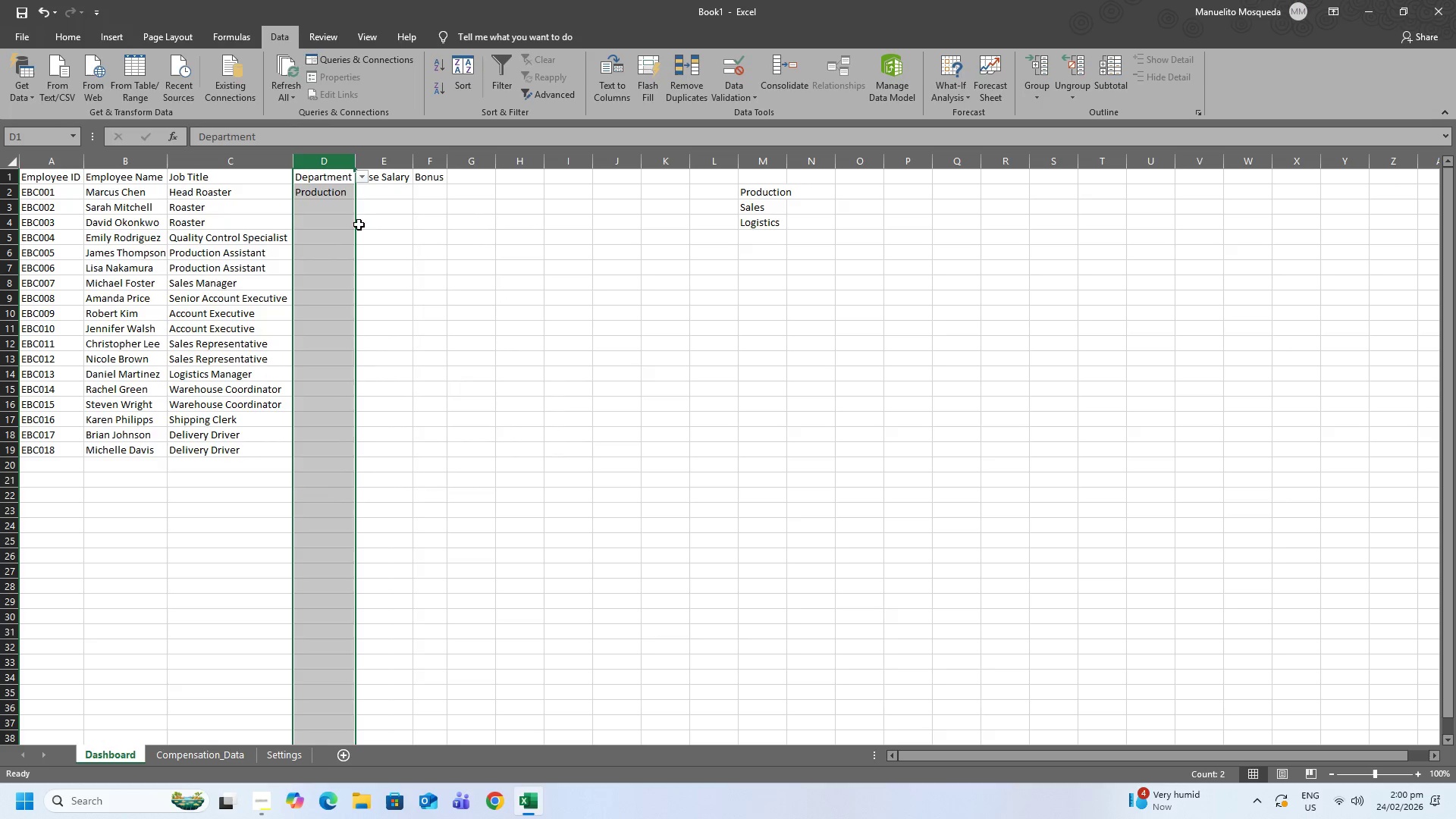 
left_click([336, 192])
 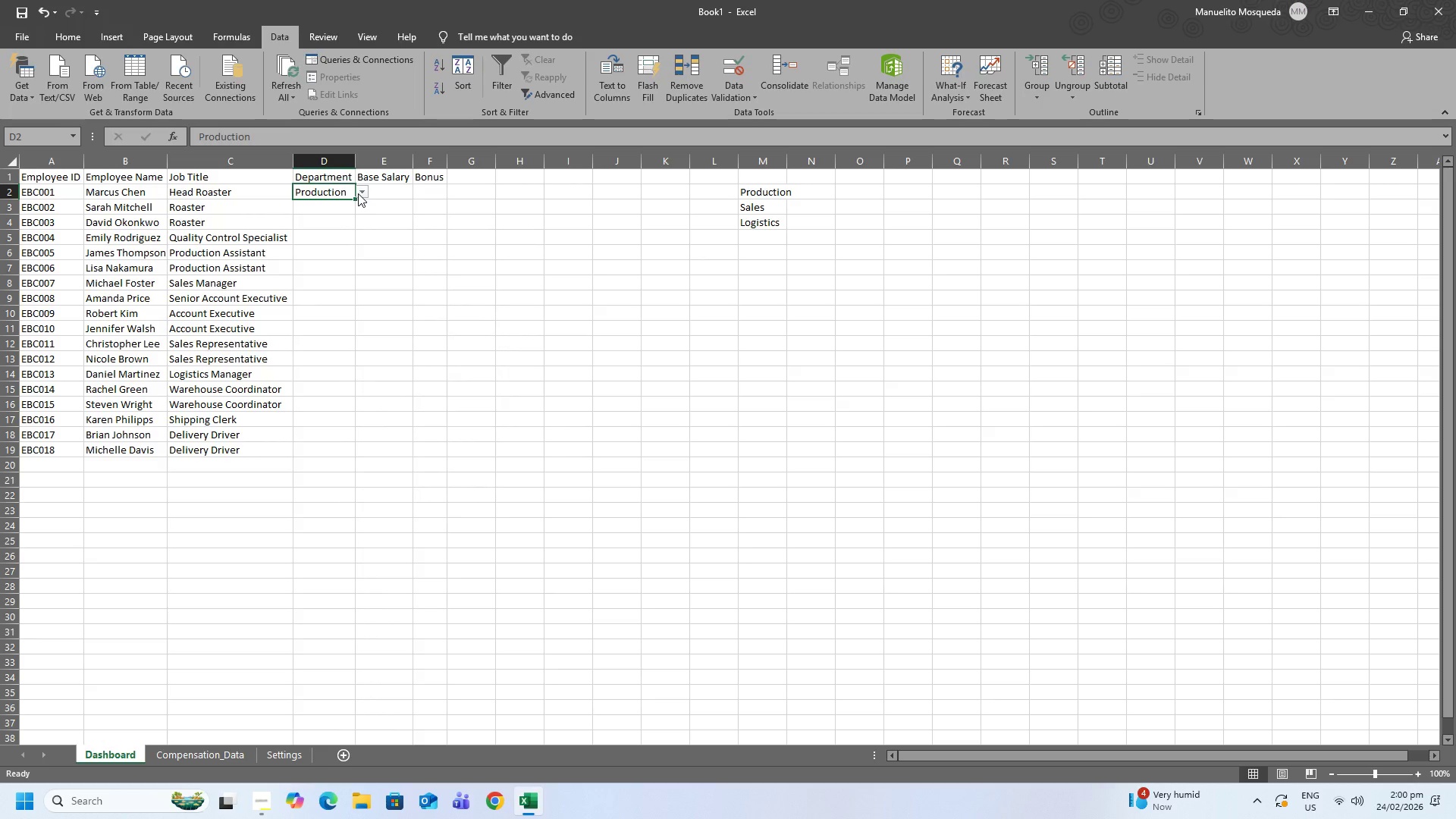 
left_click([360, 191])
 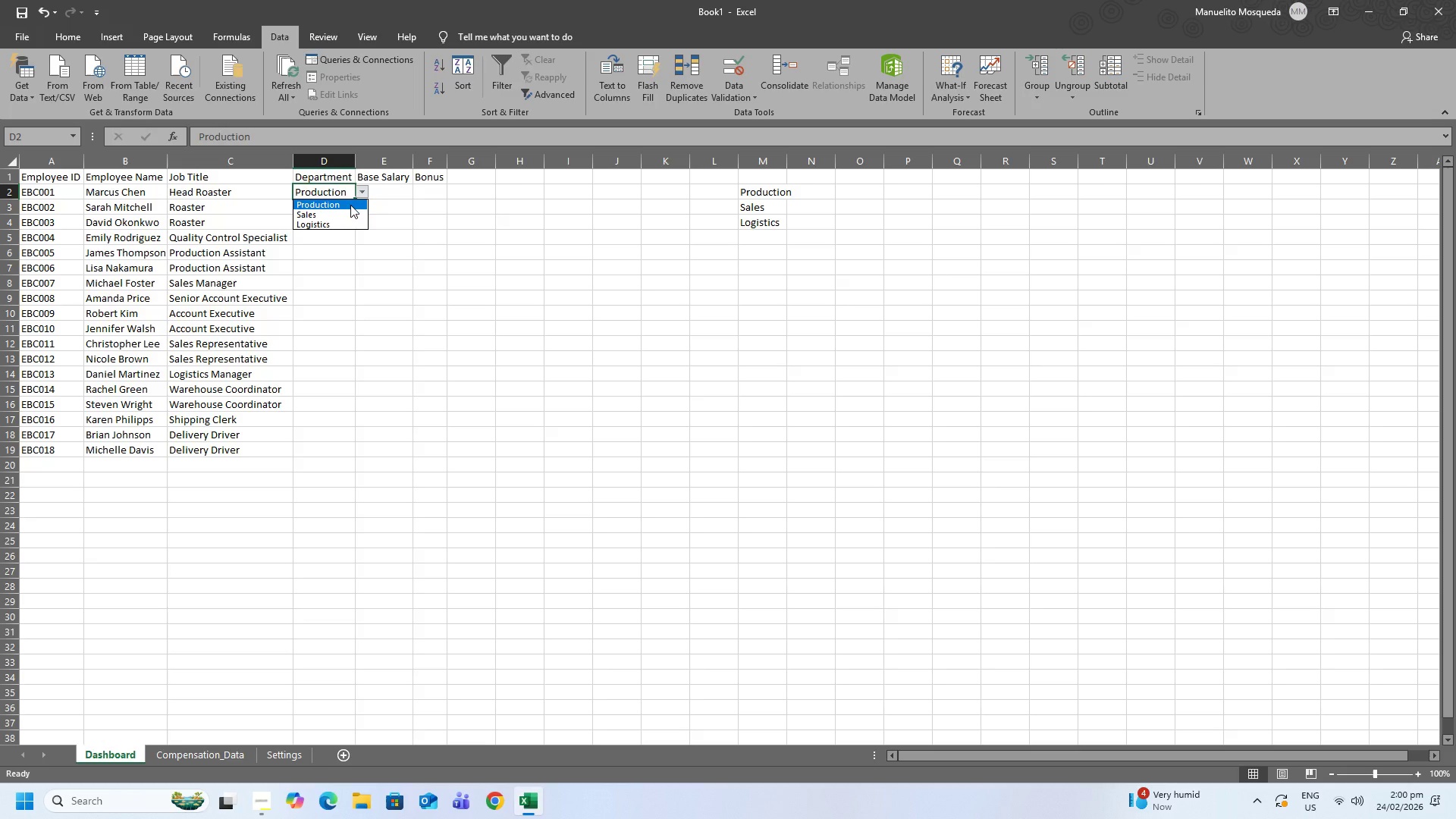 
left_click([350, 205])
 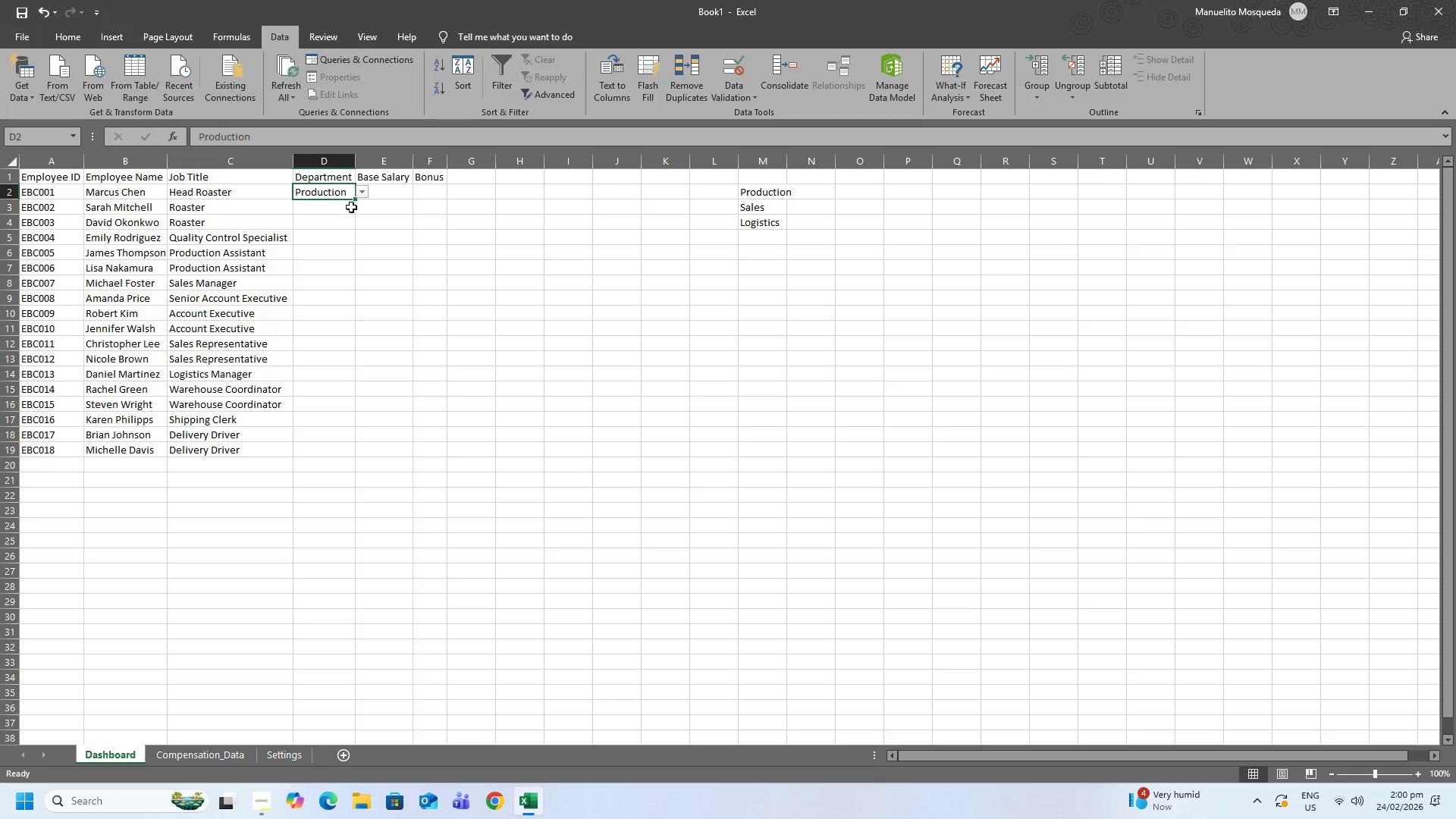 
left_click([328, 209])
 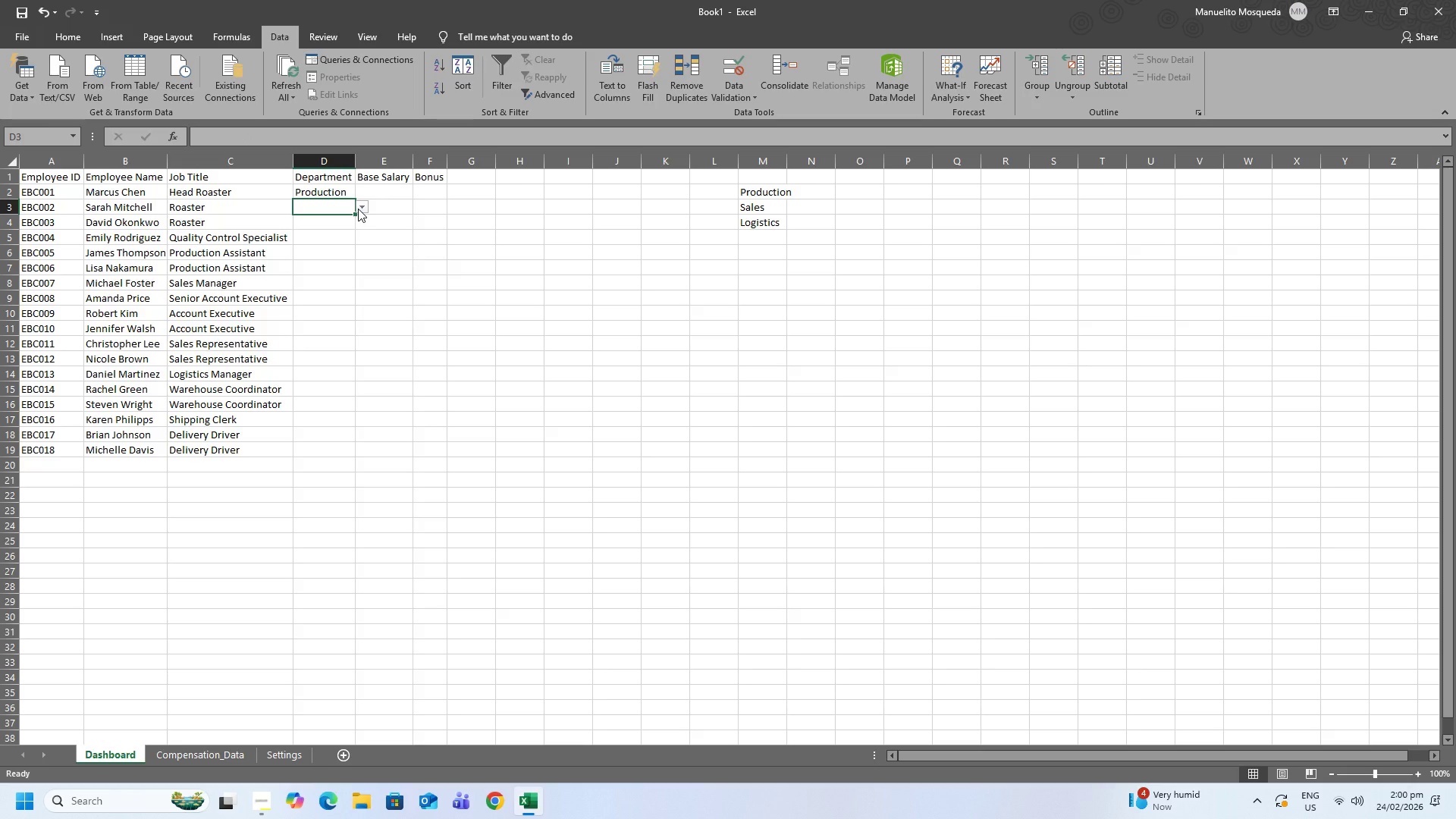 
left_click([358, 209])
 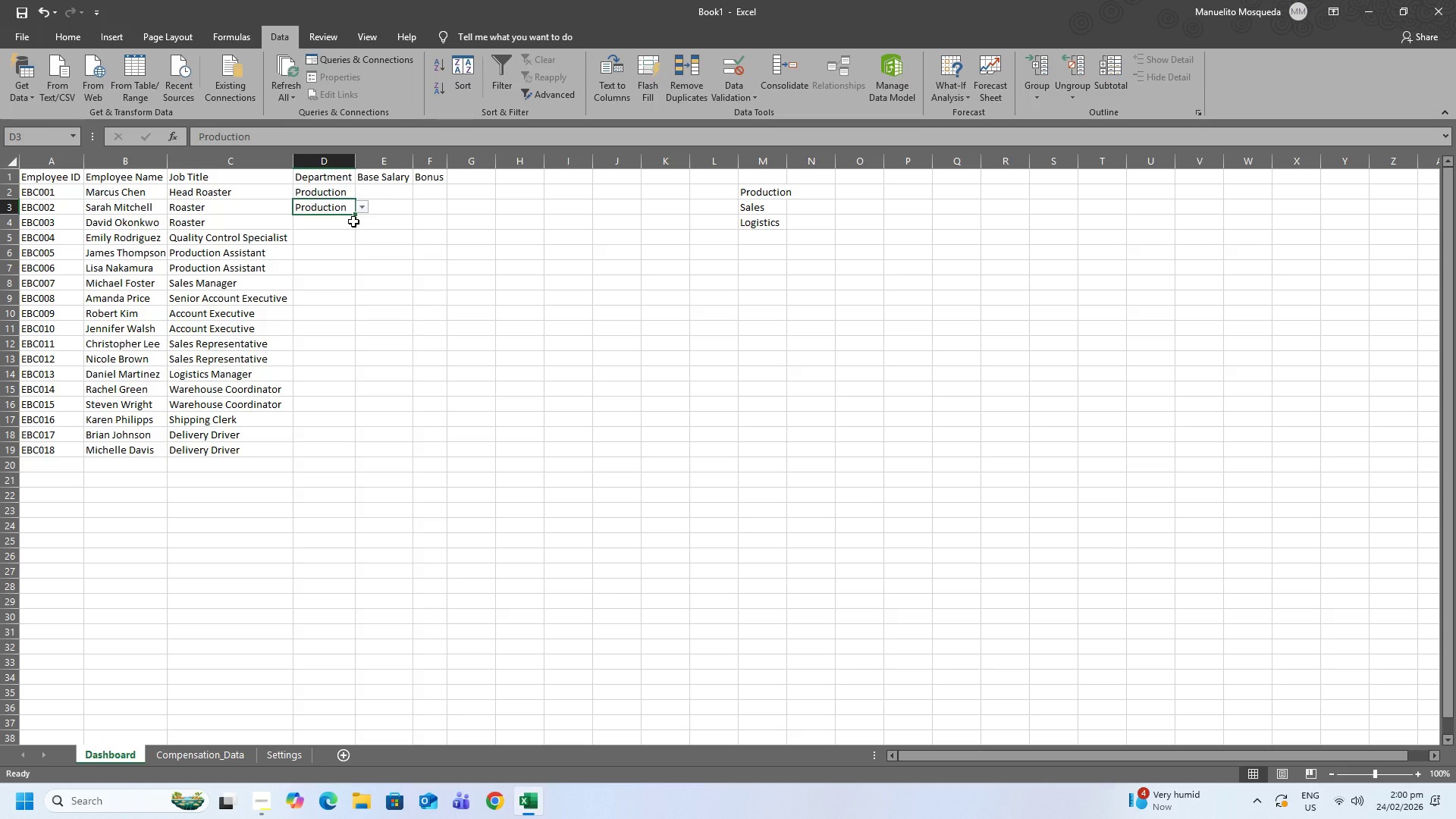 
wait(6.89)
 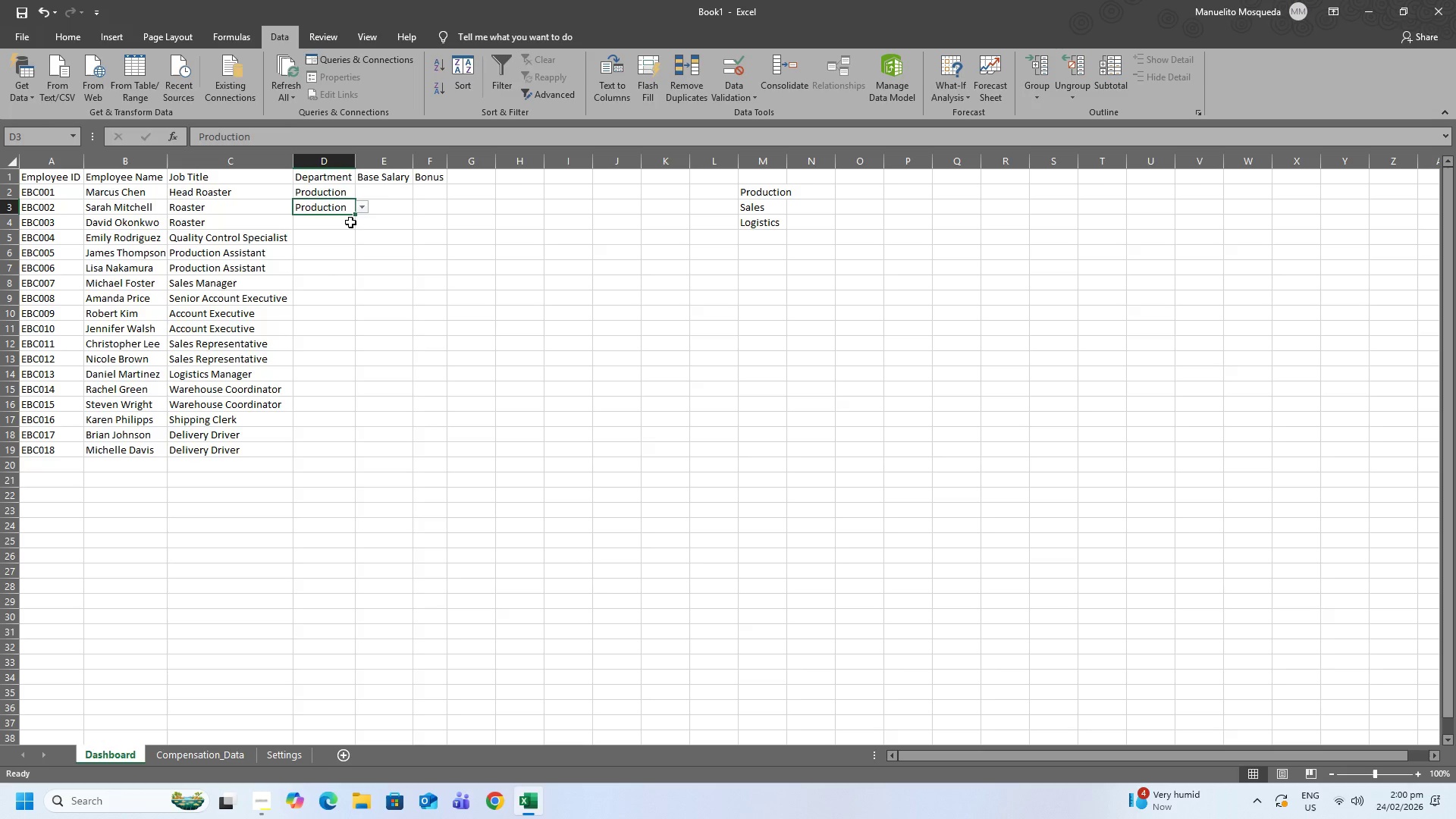 
left_click([339, 221])
 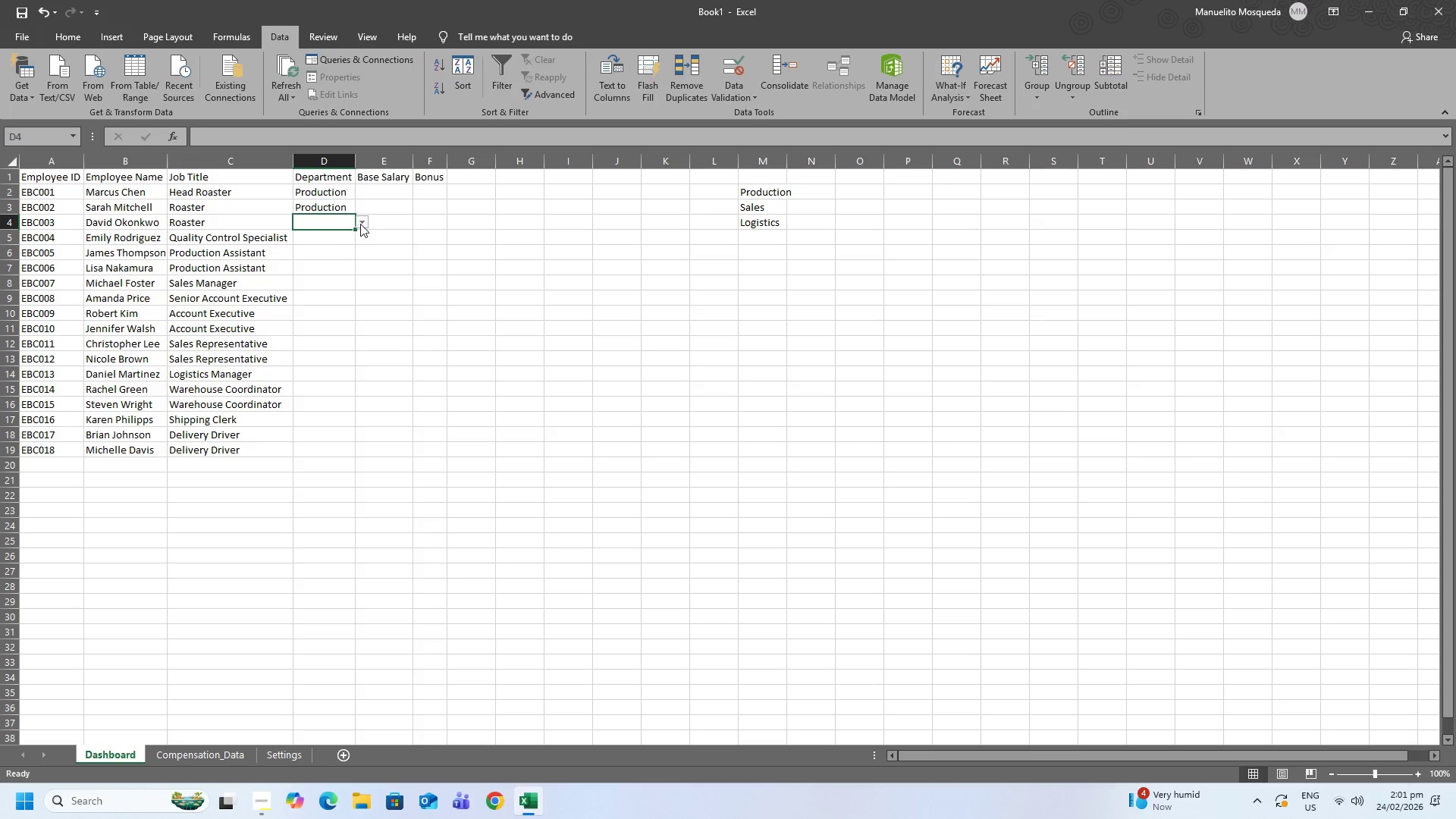 
left_click([360, 224])
 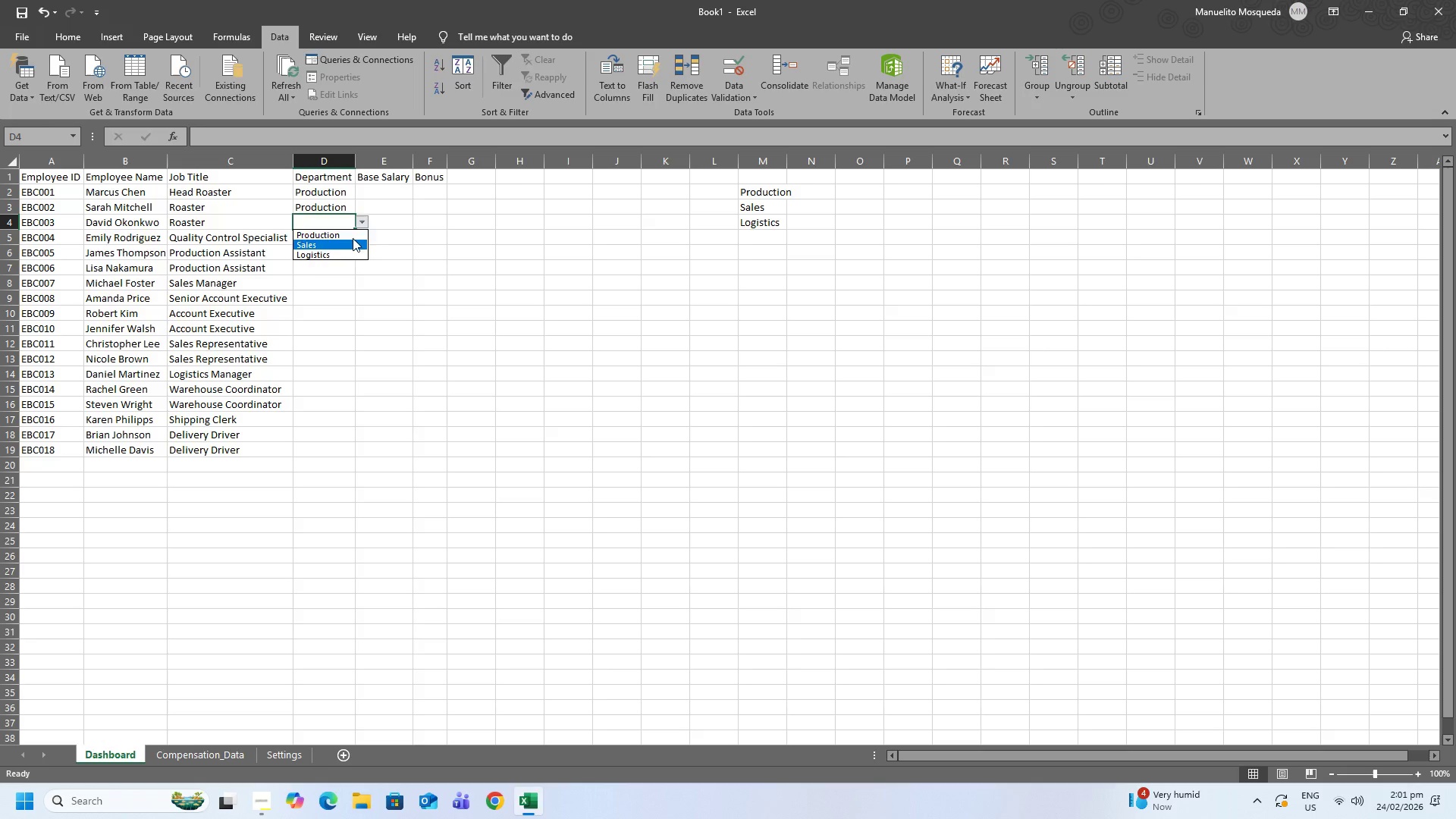 
left_click([353, 232])
 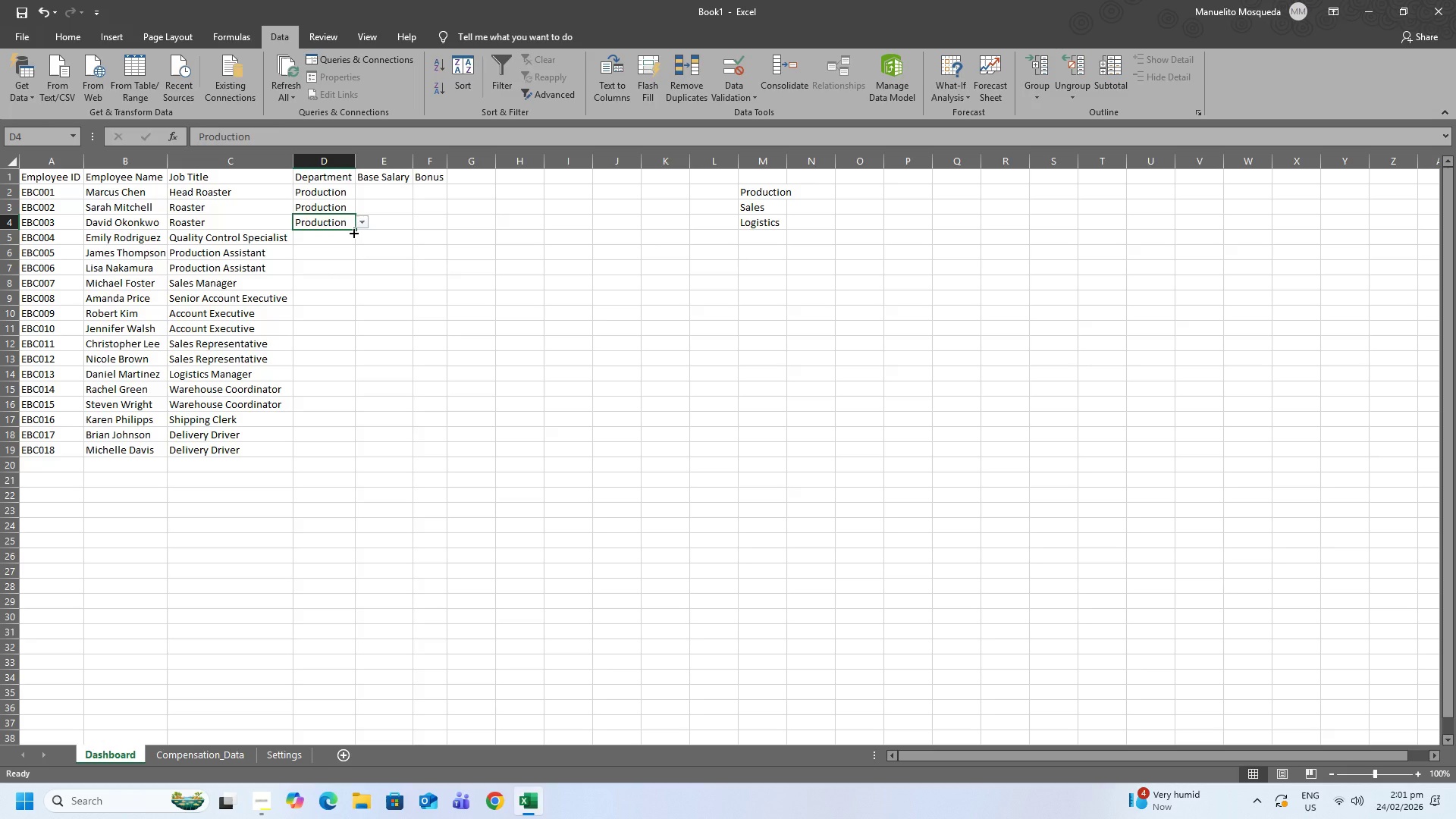 
wait(5.89)
 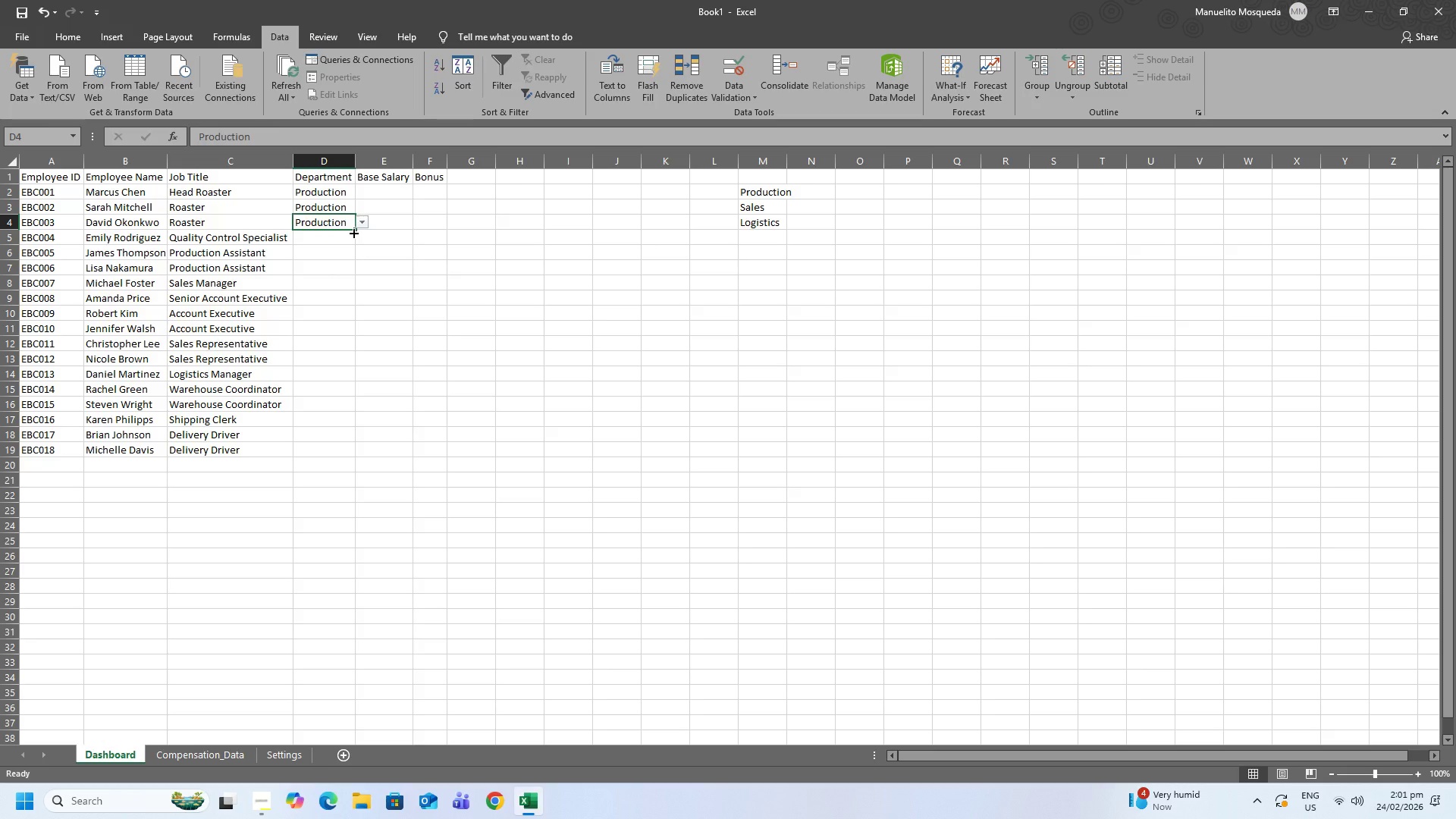 
left_click([340, 241])
 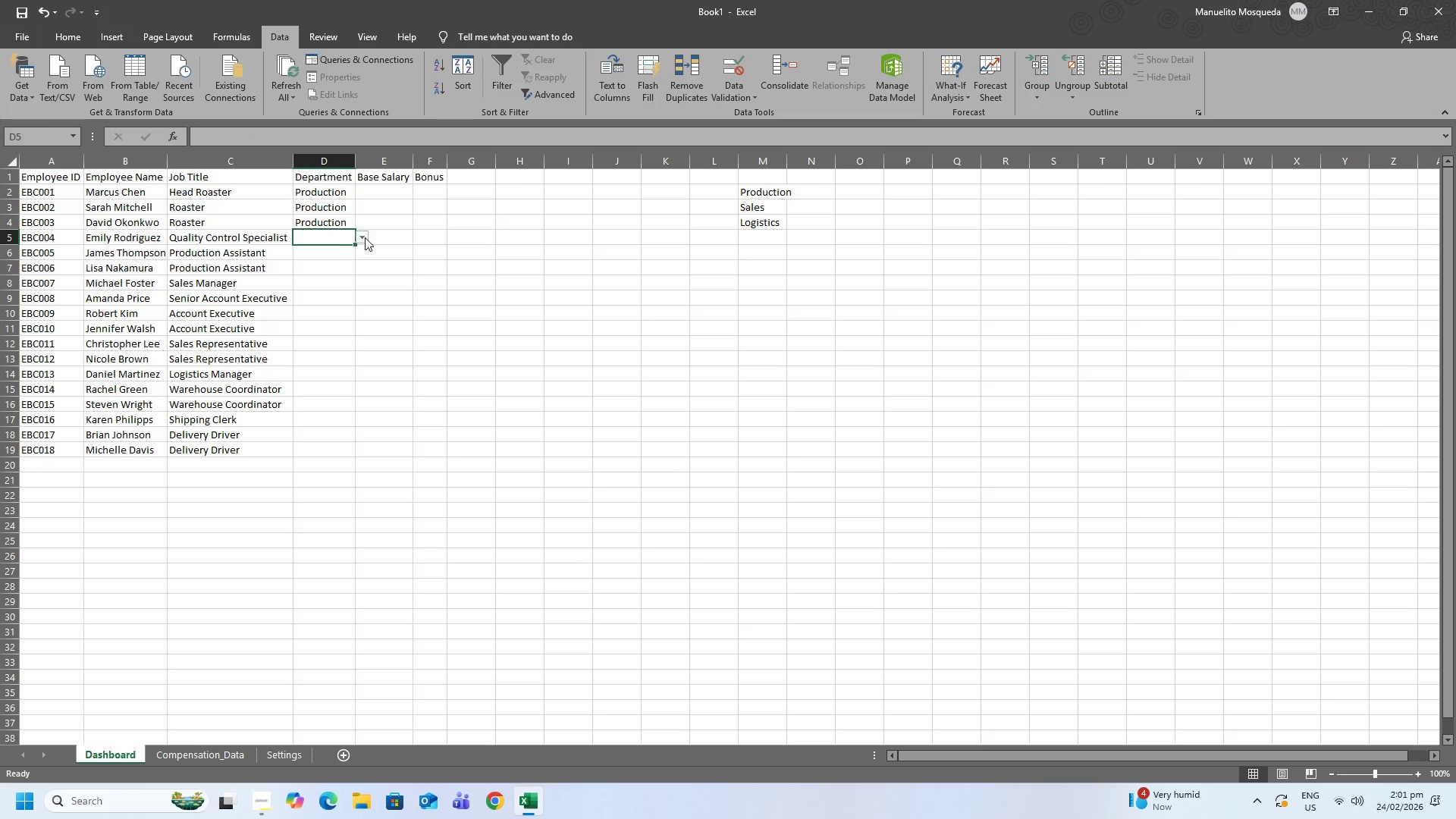 
left_click([366, 237])
 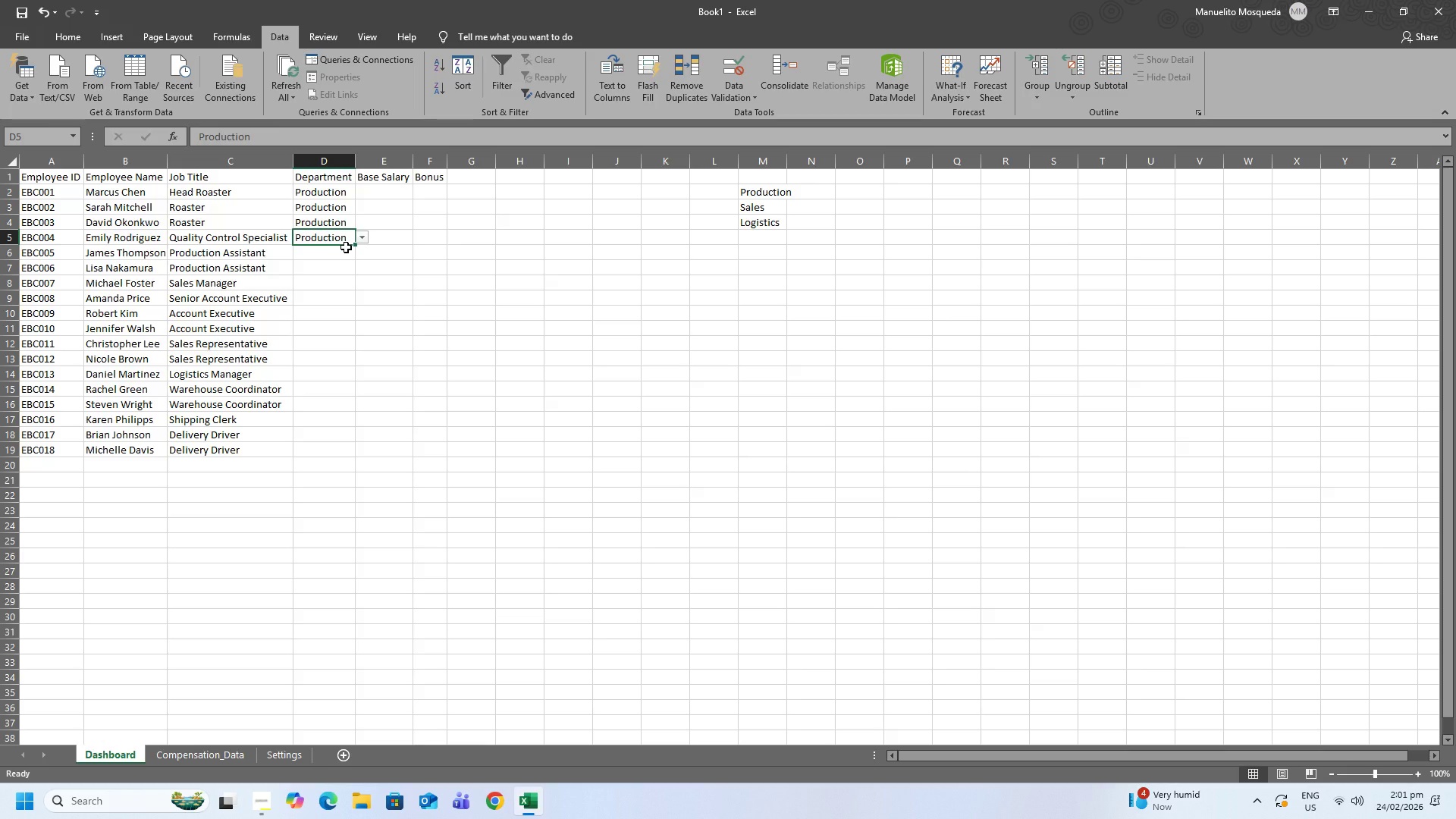 
left_click([339, 254])
 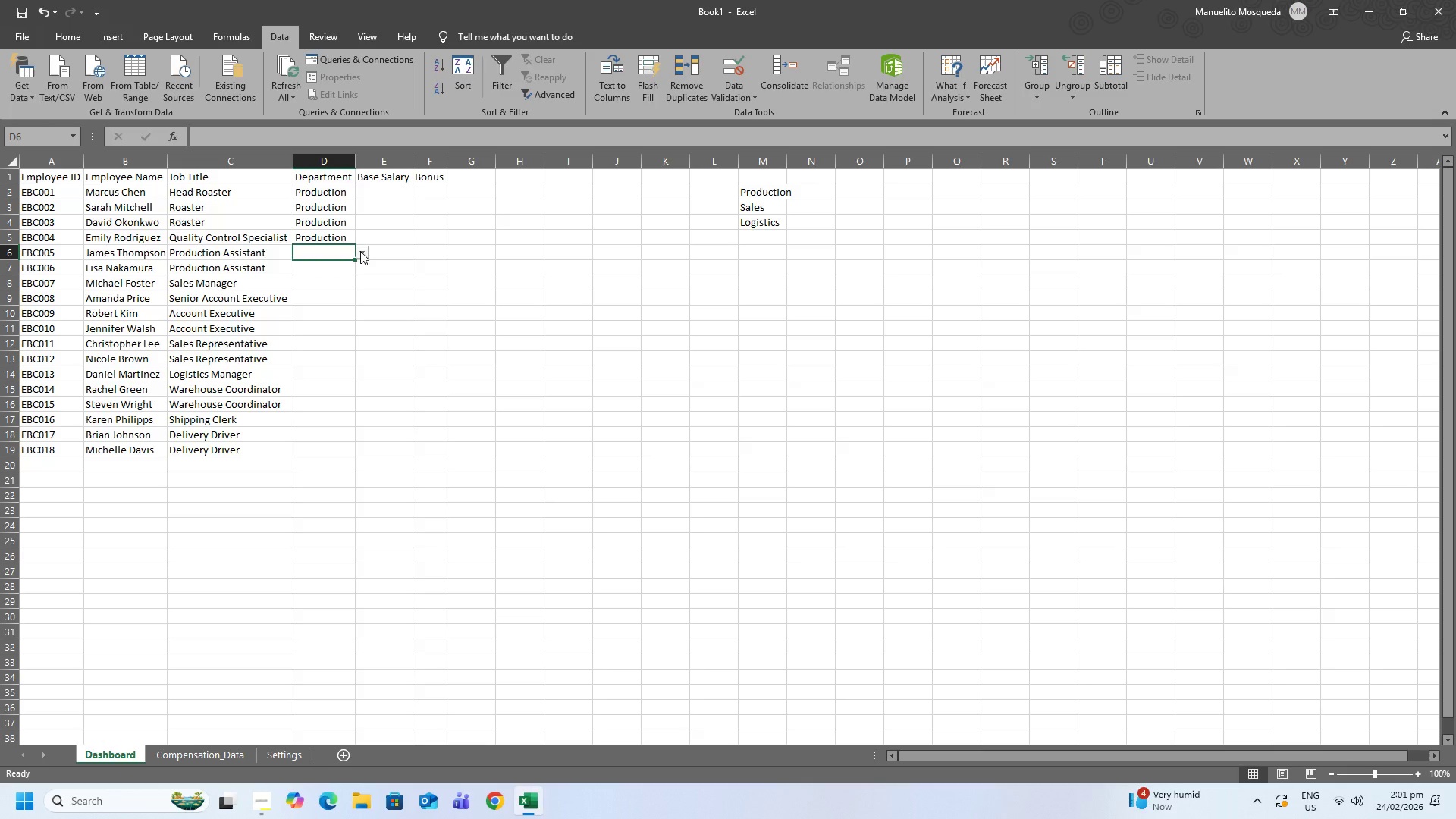 
left_click([360, 251])
 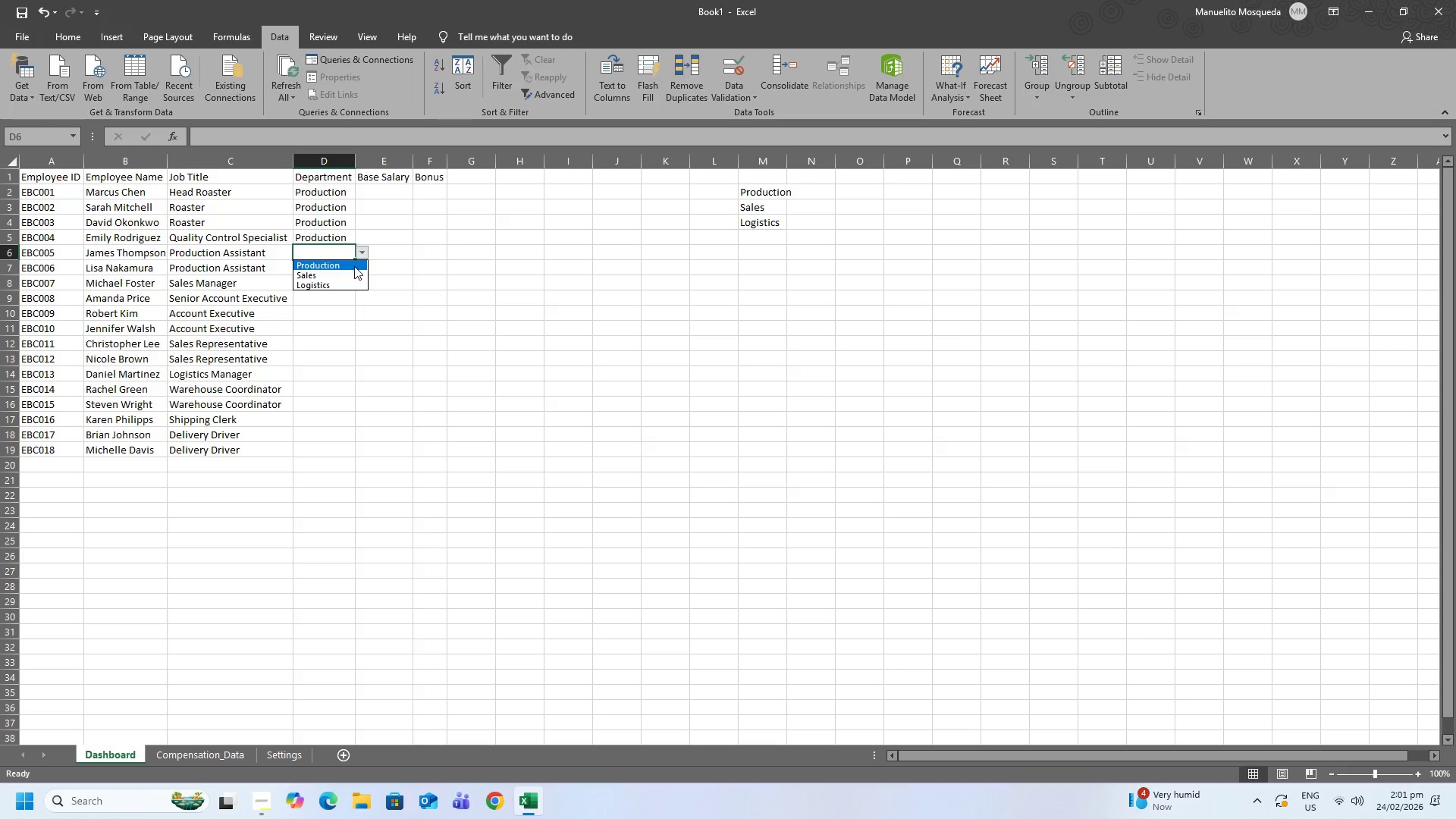 
left_click([354, 266])
 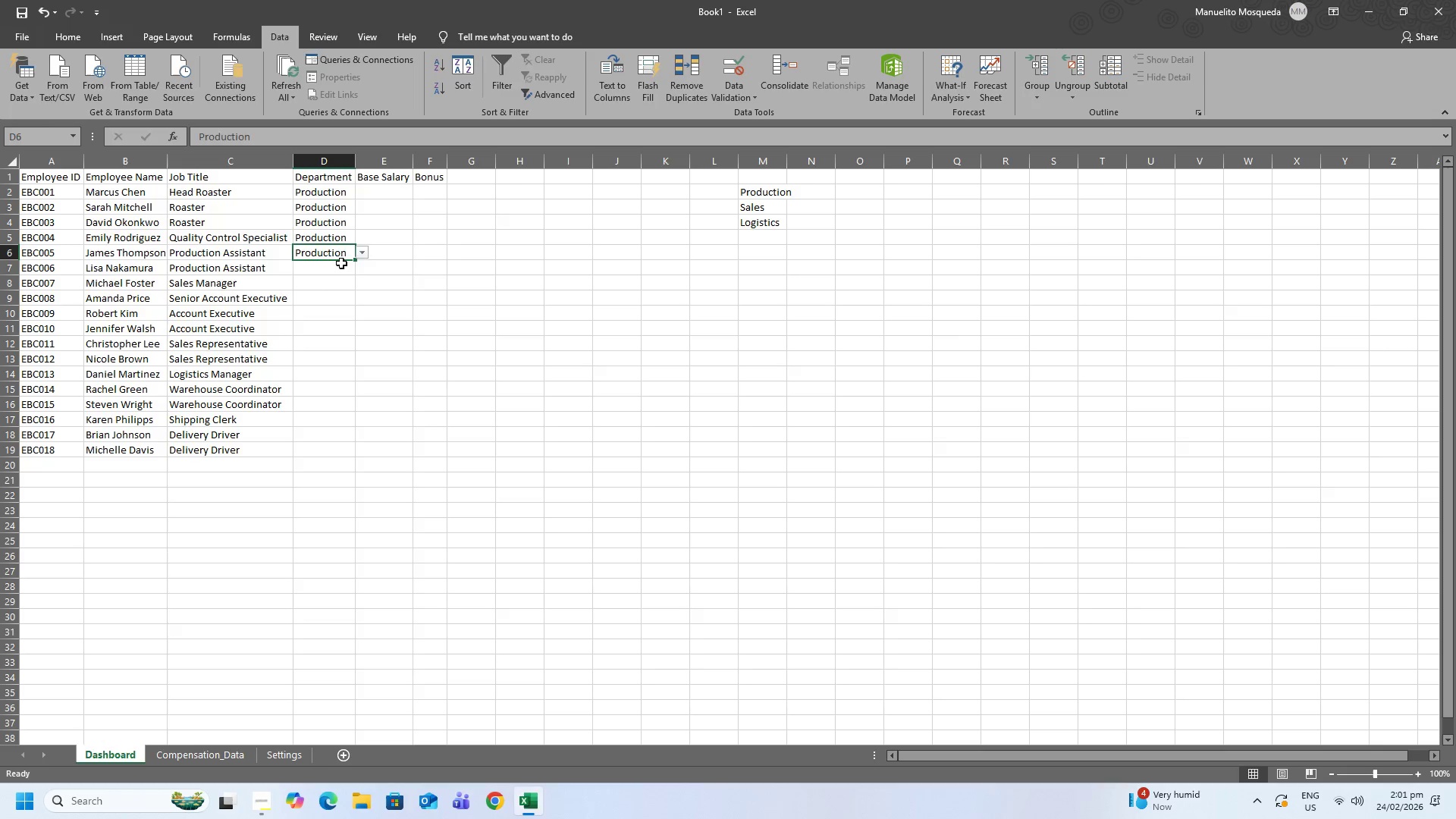 
left_click([340, 263])
 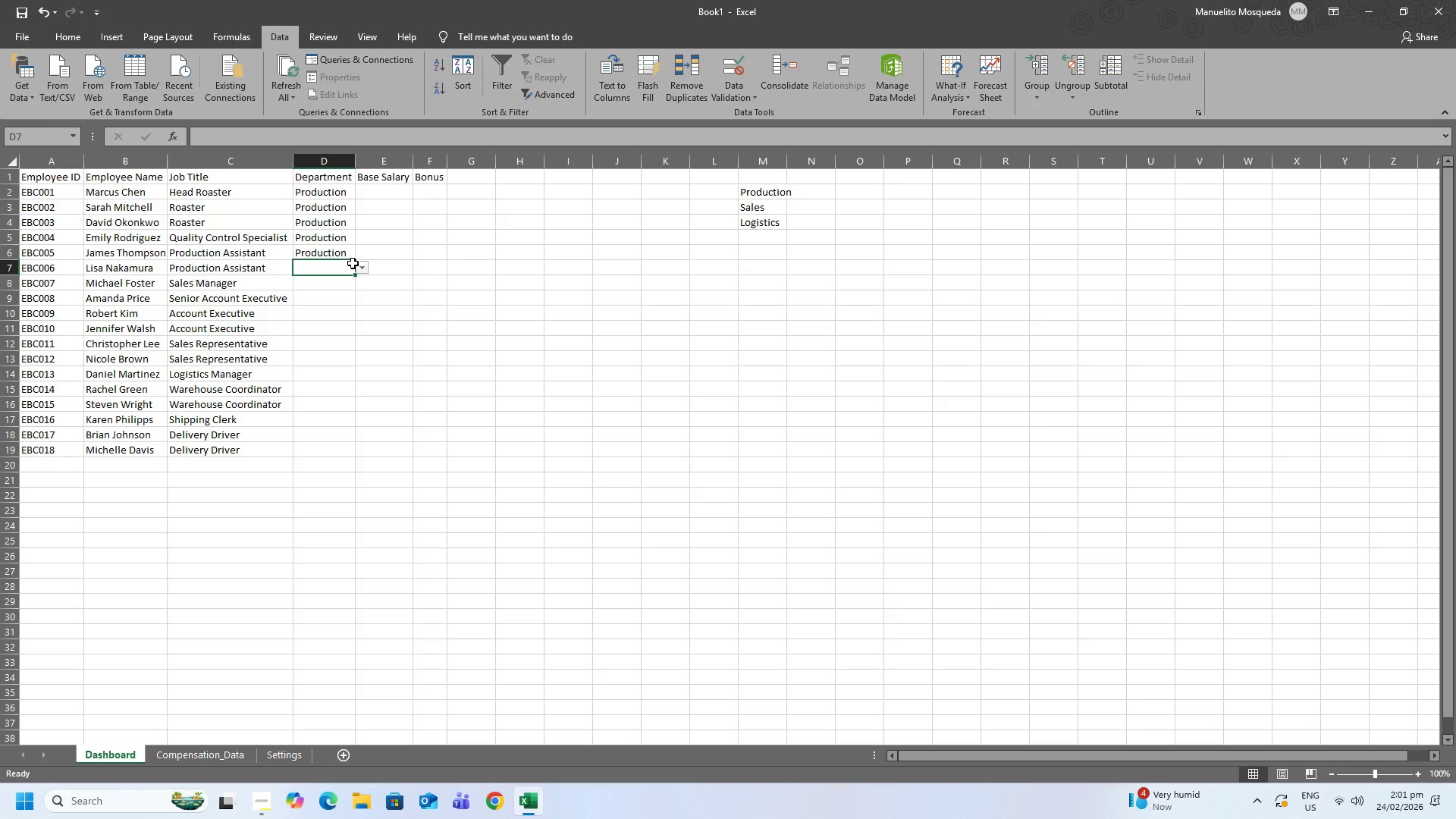 
left_click([357, 264])
 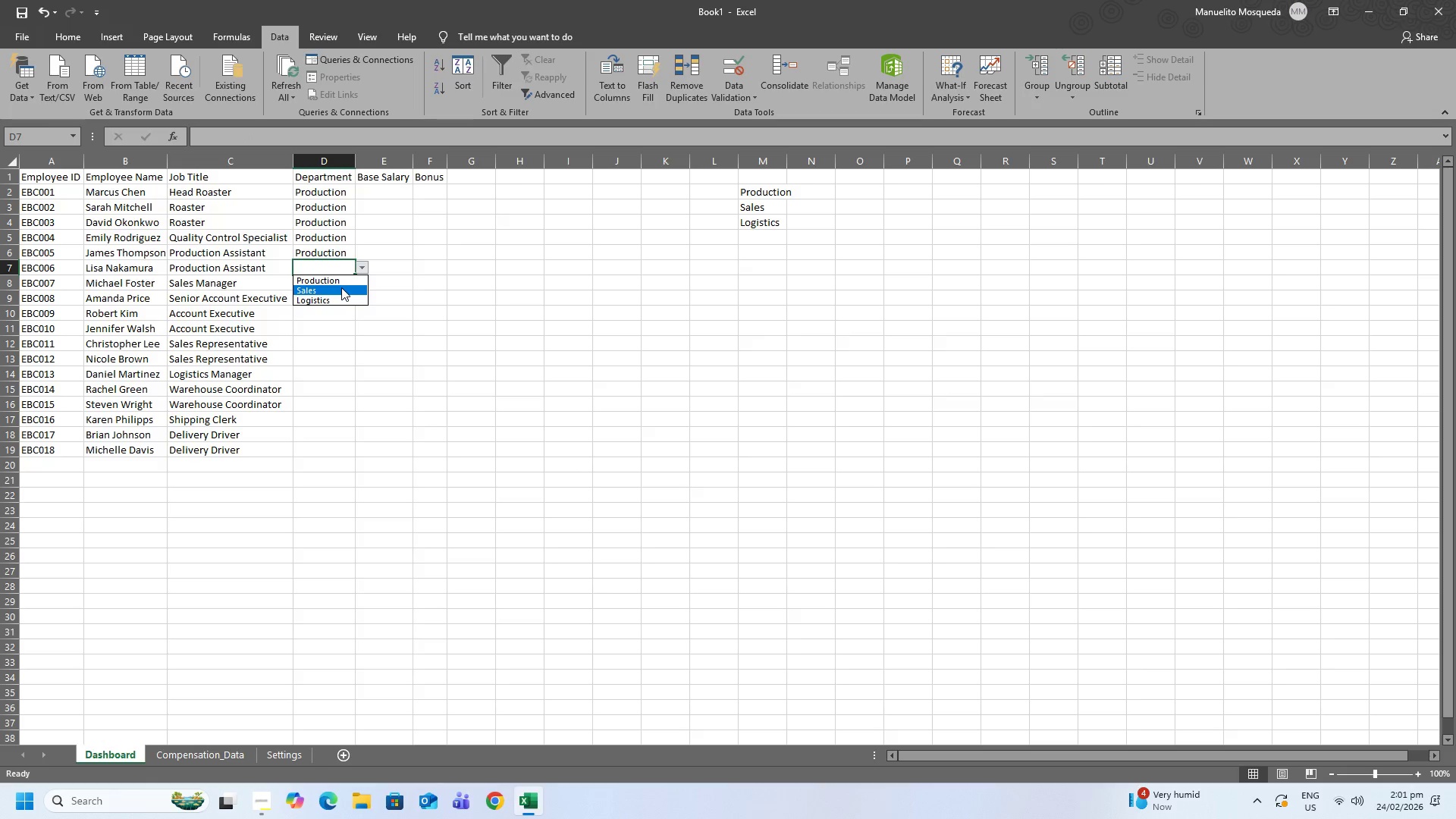 
left_click_drag(start_coordinate=[341, 287], to_coordinate=[340, 280])
 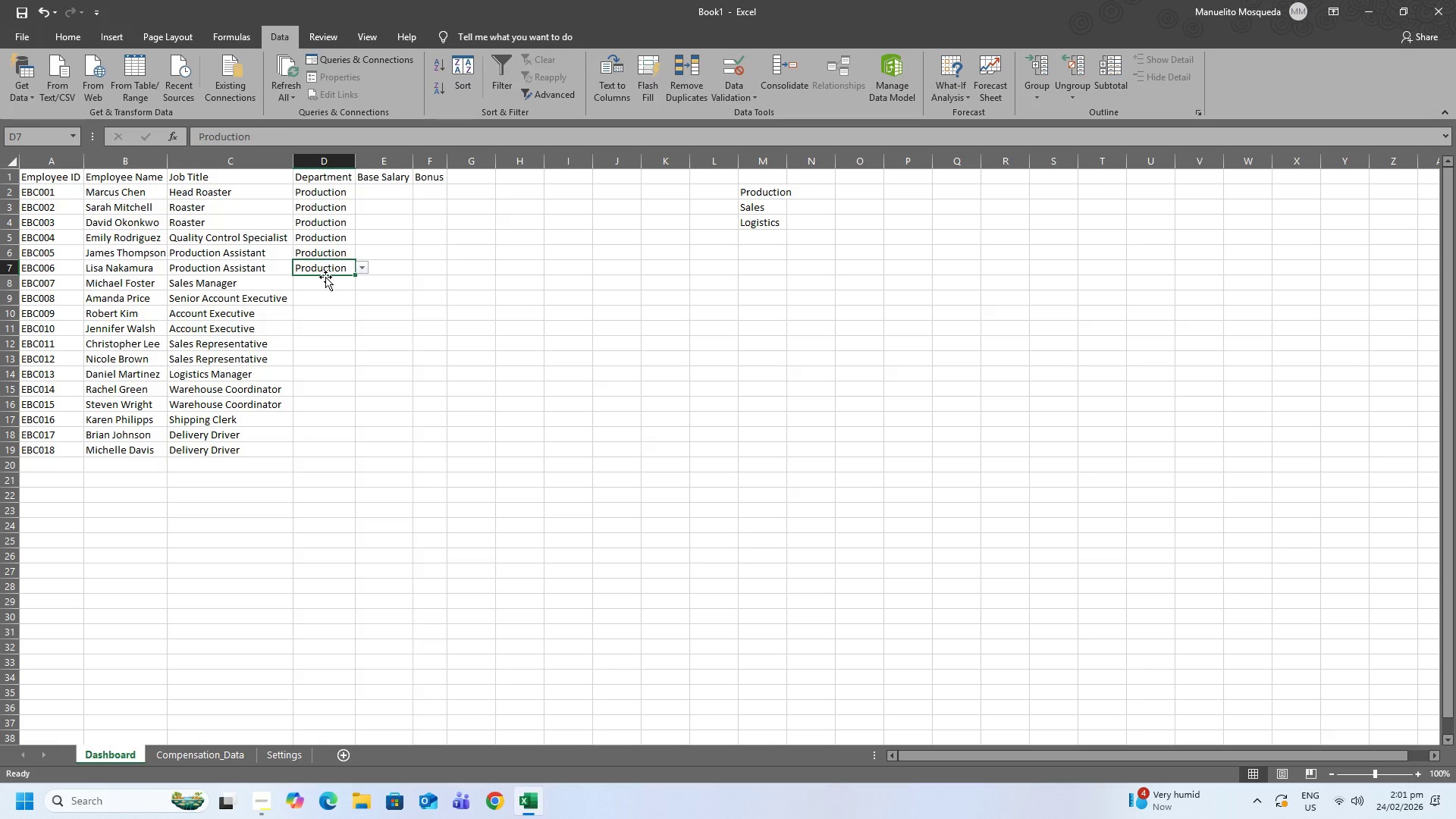 
left_click([325, 277])
 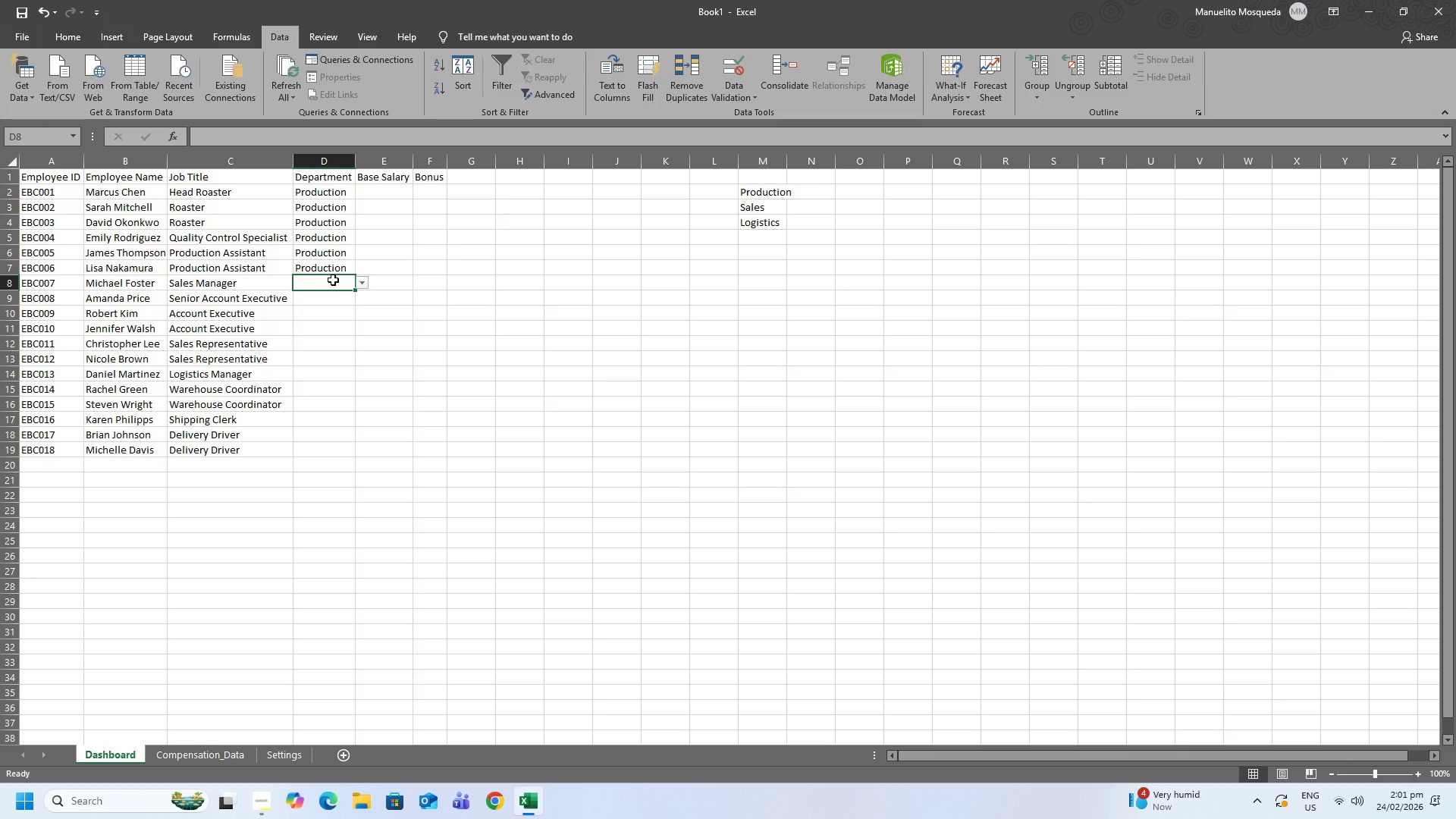 
left_click([362, 283])
 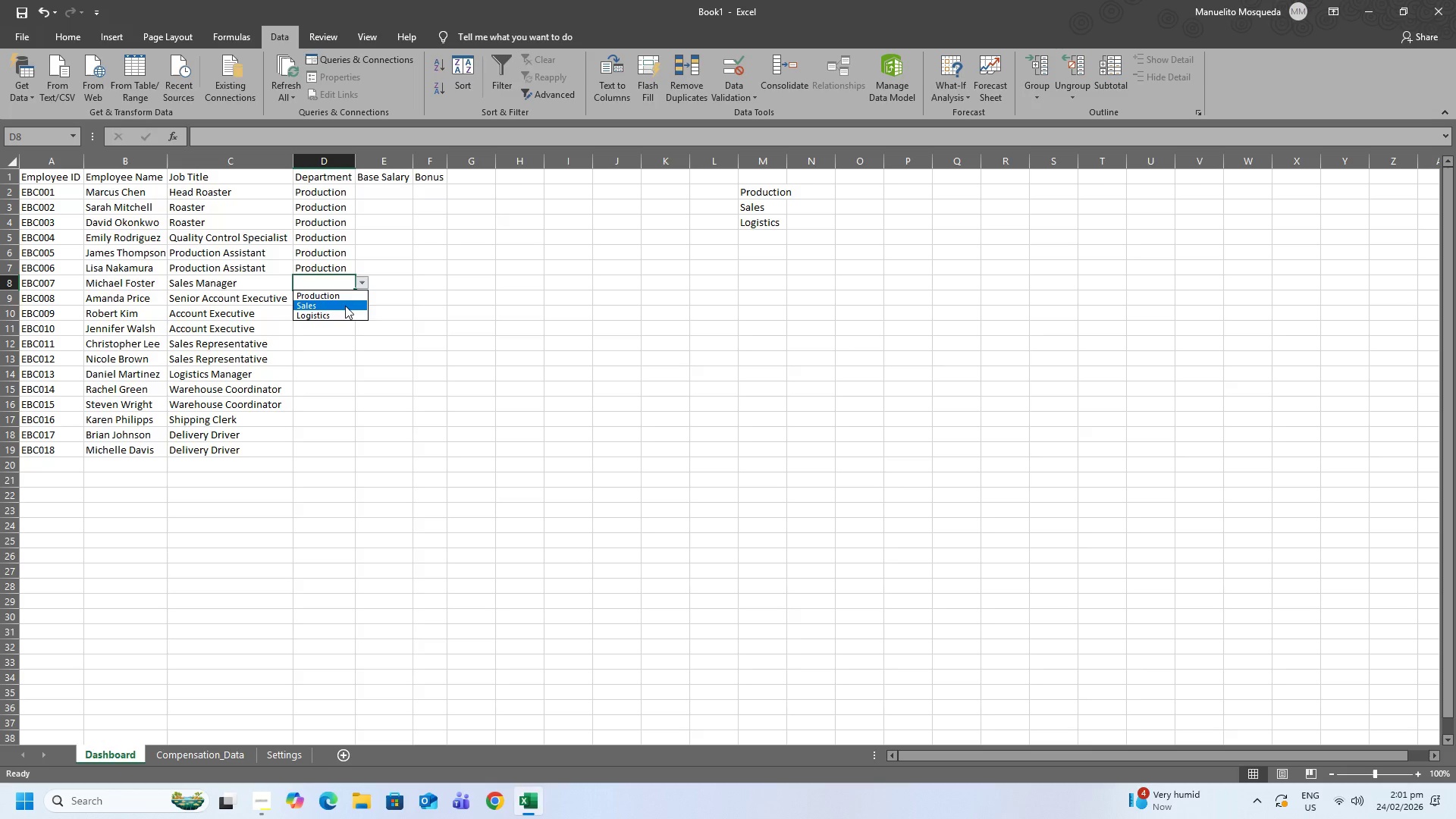 
left_click([345, 306])
 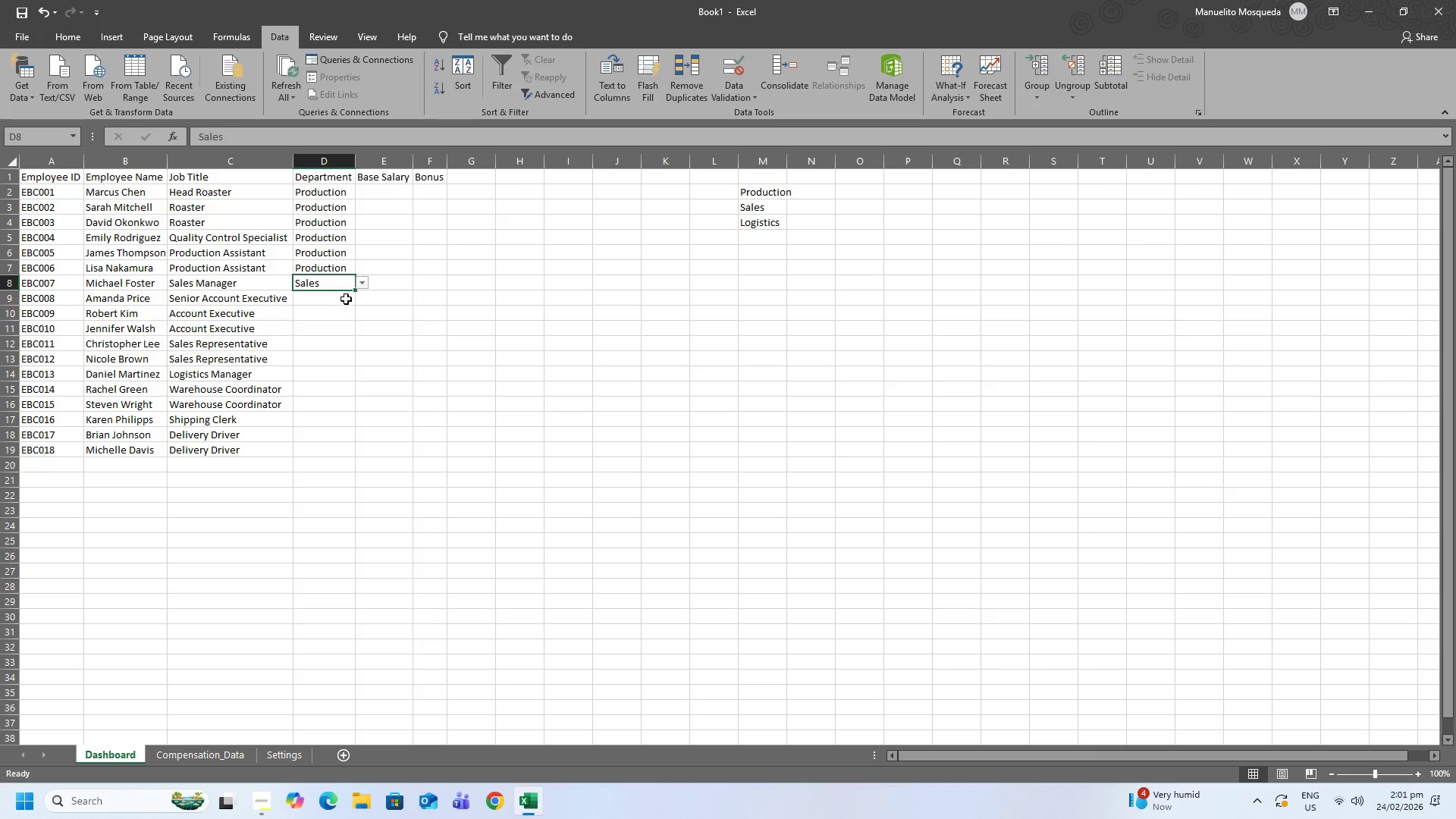 
left_click([346, 297])
 